 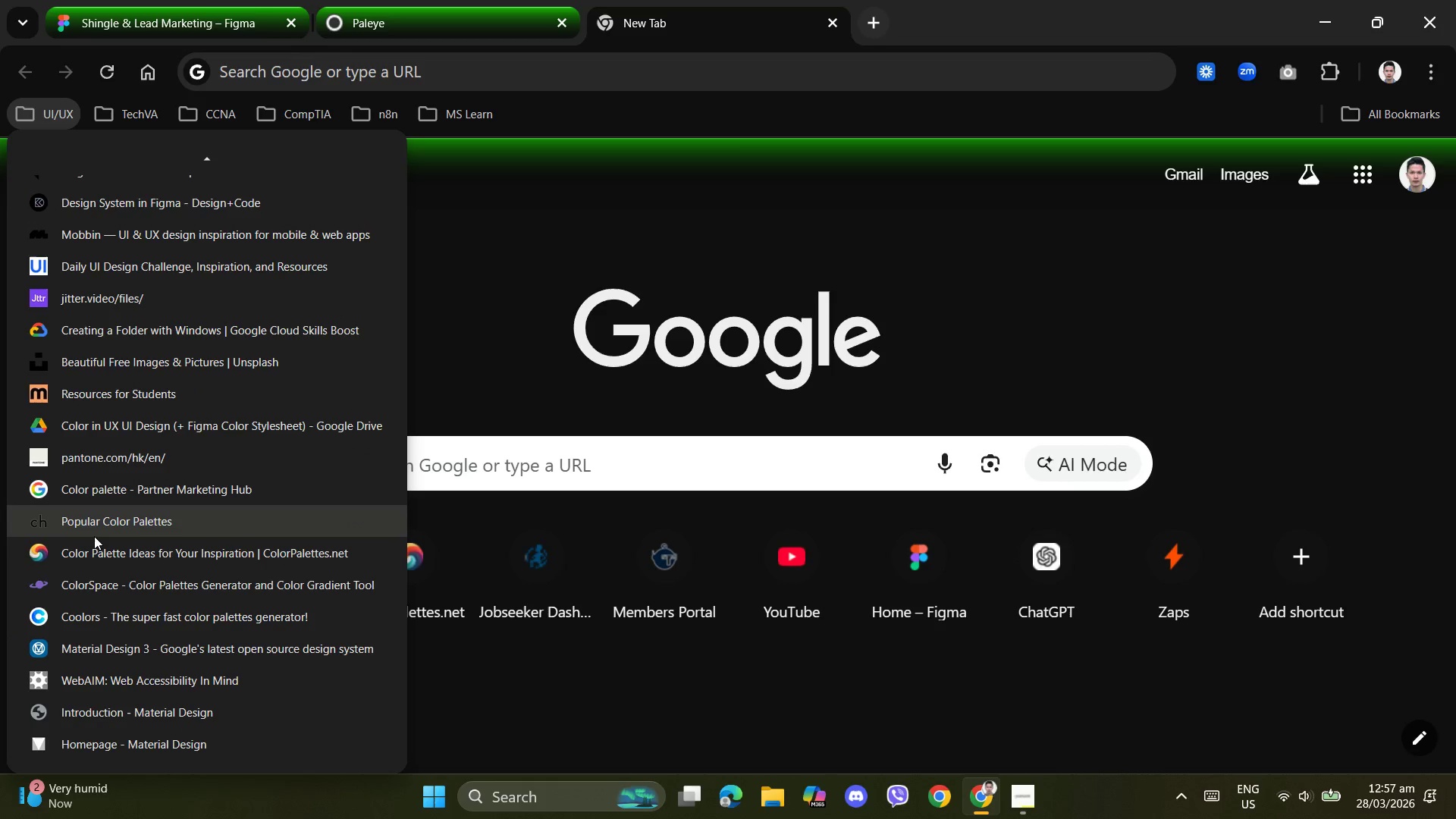 
scroll: coordinate [88, 387], scroll_direction: up, amount: 4.0
 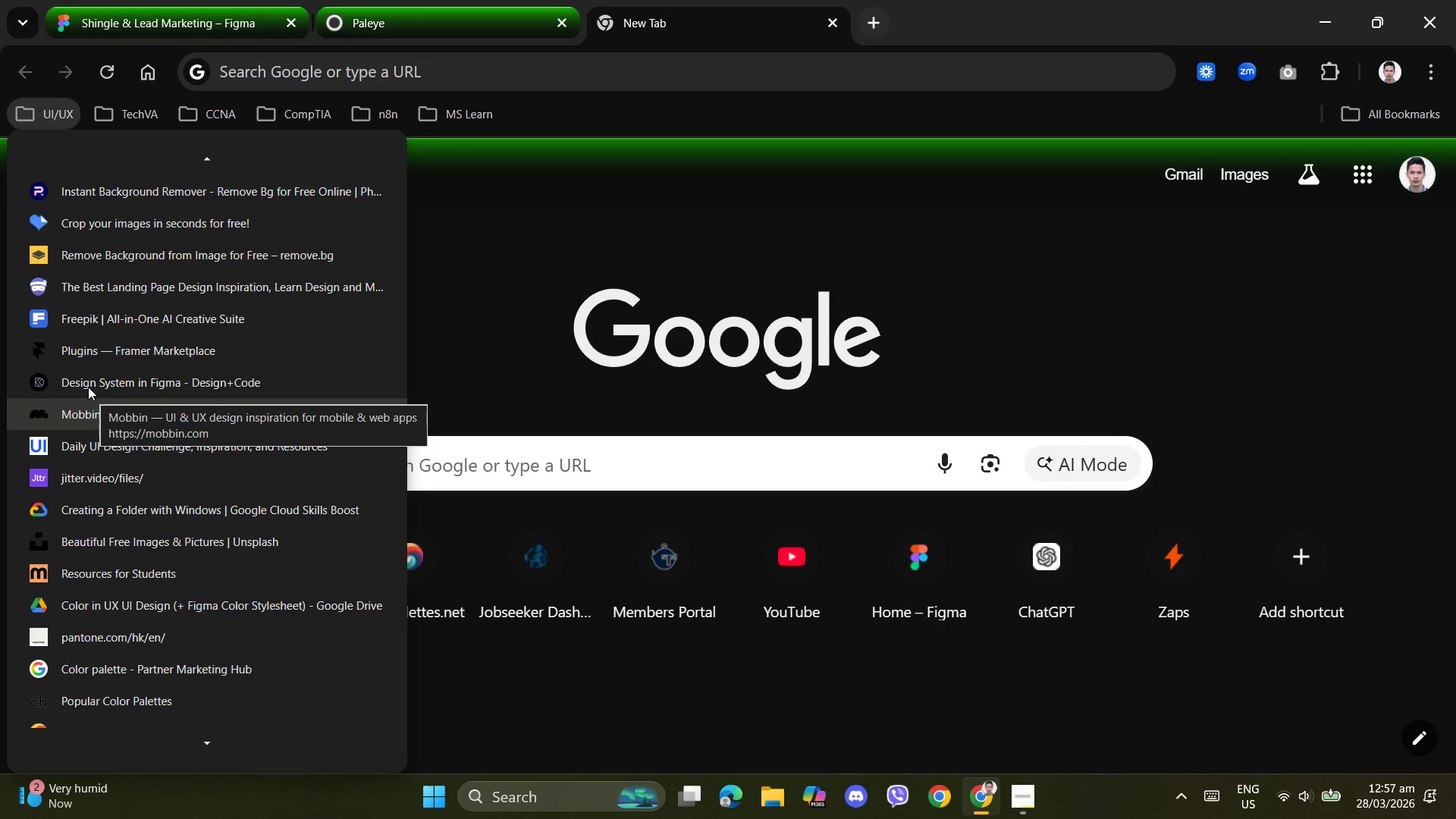 
scroll: coordinate [74, 496], scroll_direction: down, amount: 10.0
 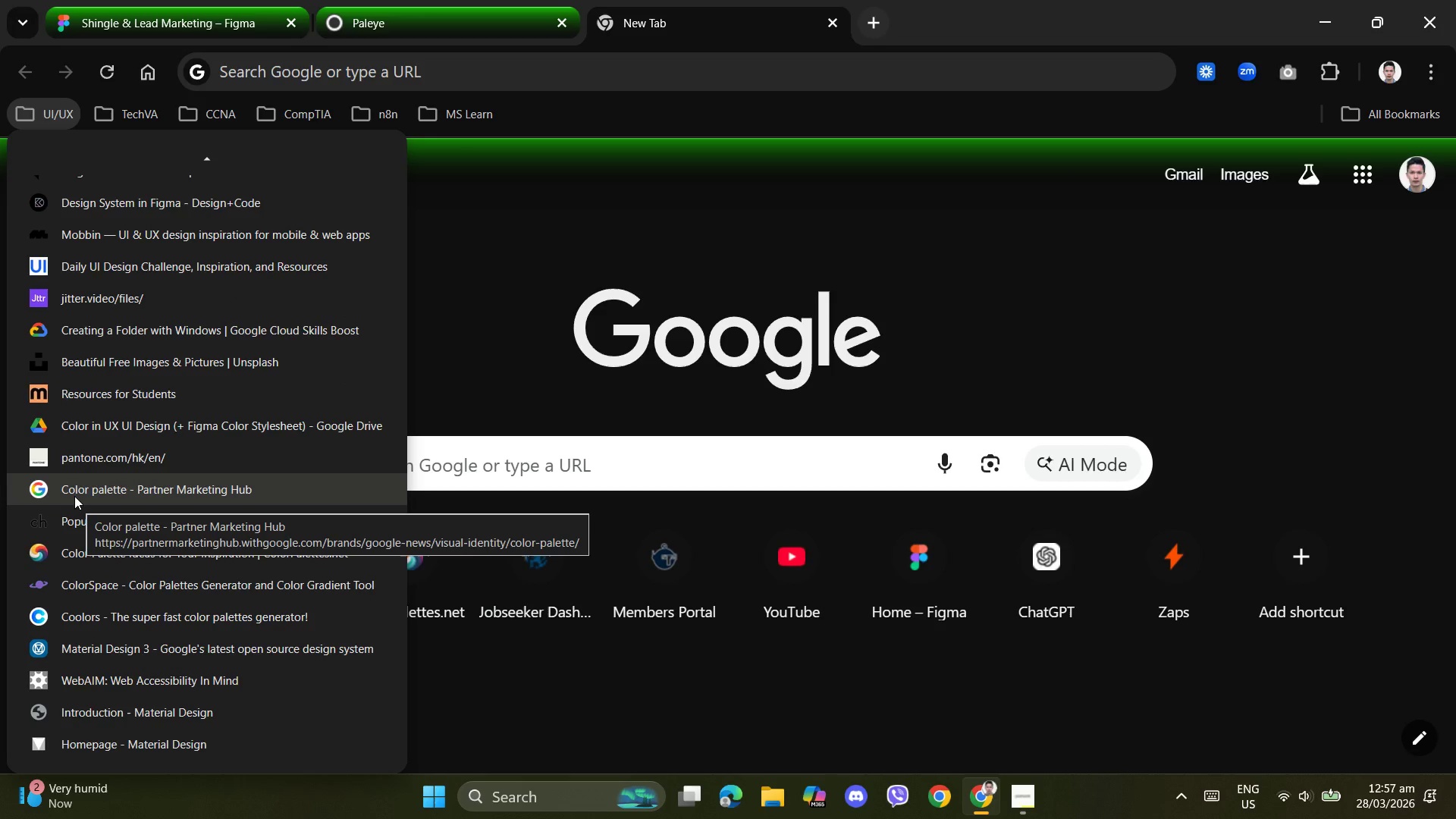 
mouse_move([254, 570])
 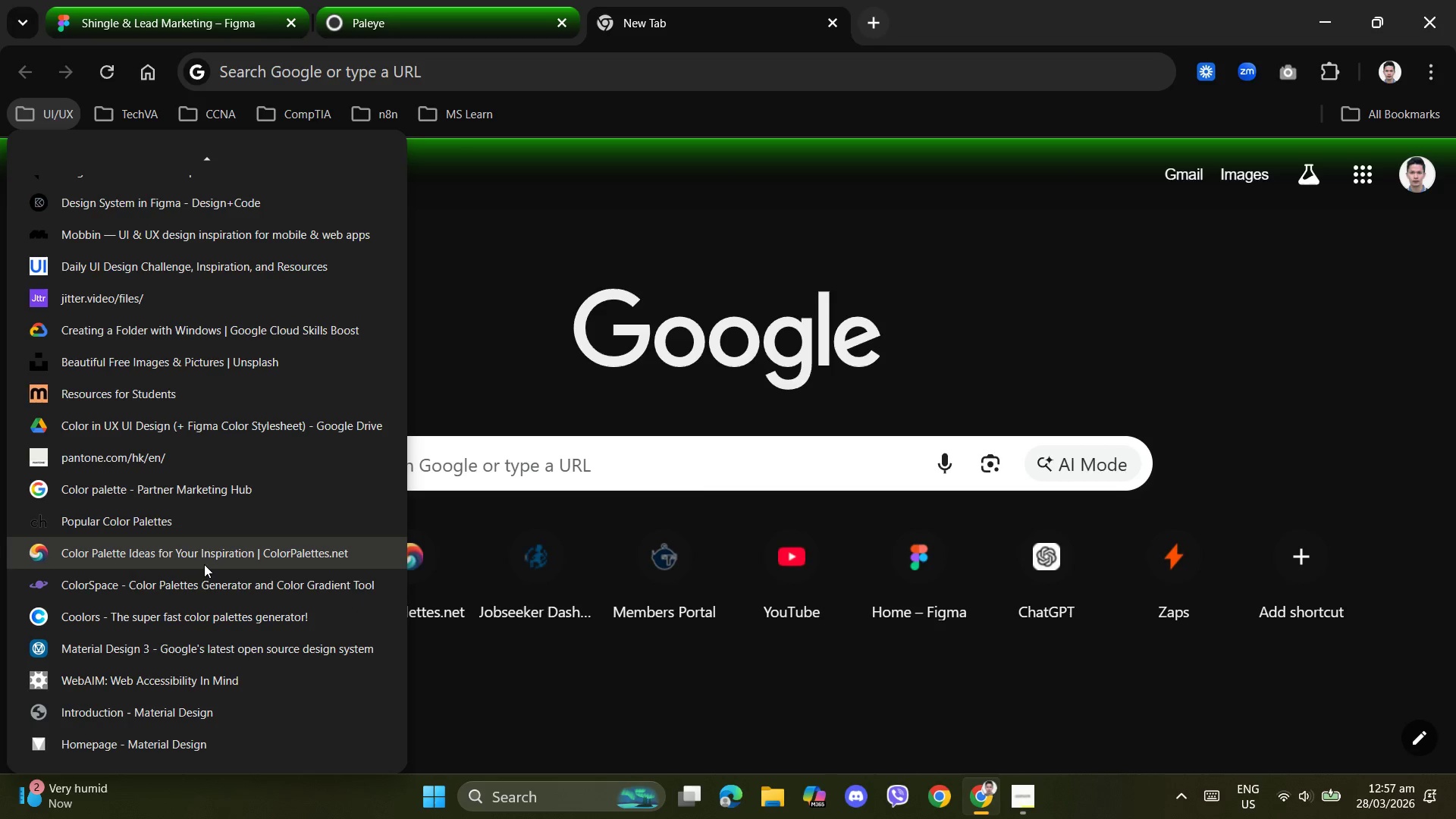 
scroll: coordinate [202, 659], scroll_direction: down, amount: 4.0
 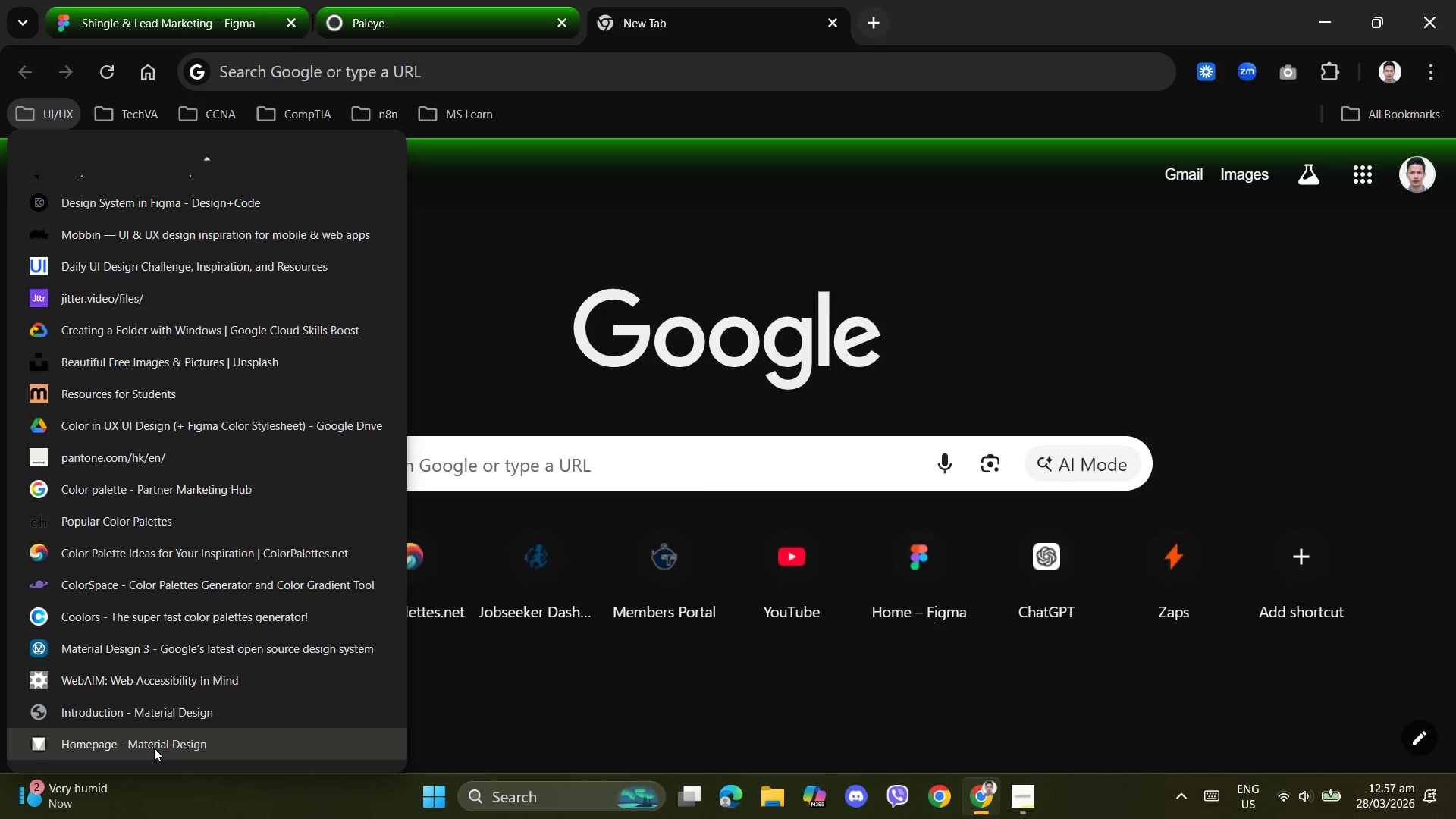 
scroll: coordinate [96, 328], scroll_direction: up, amount: 7.0
 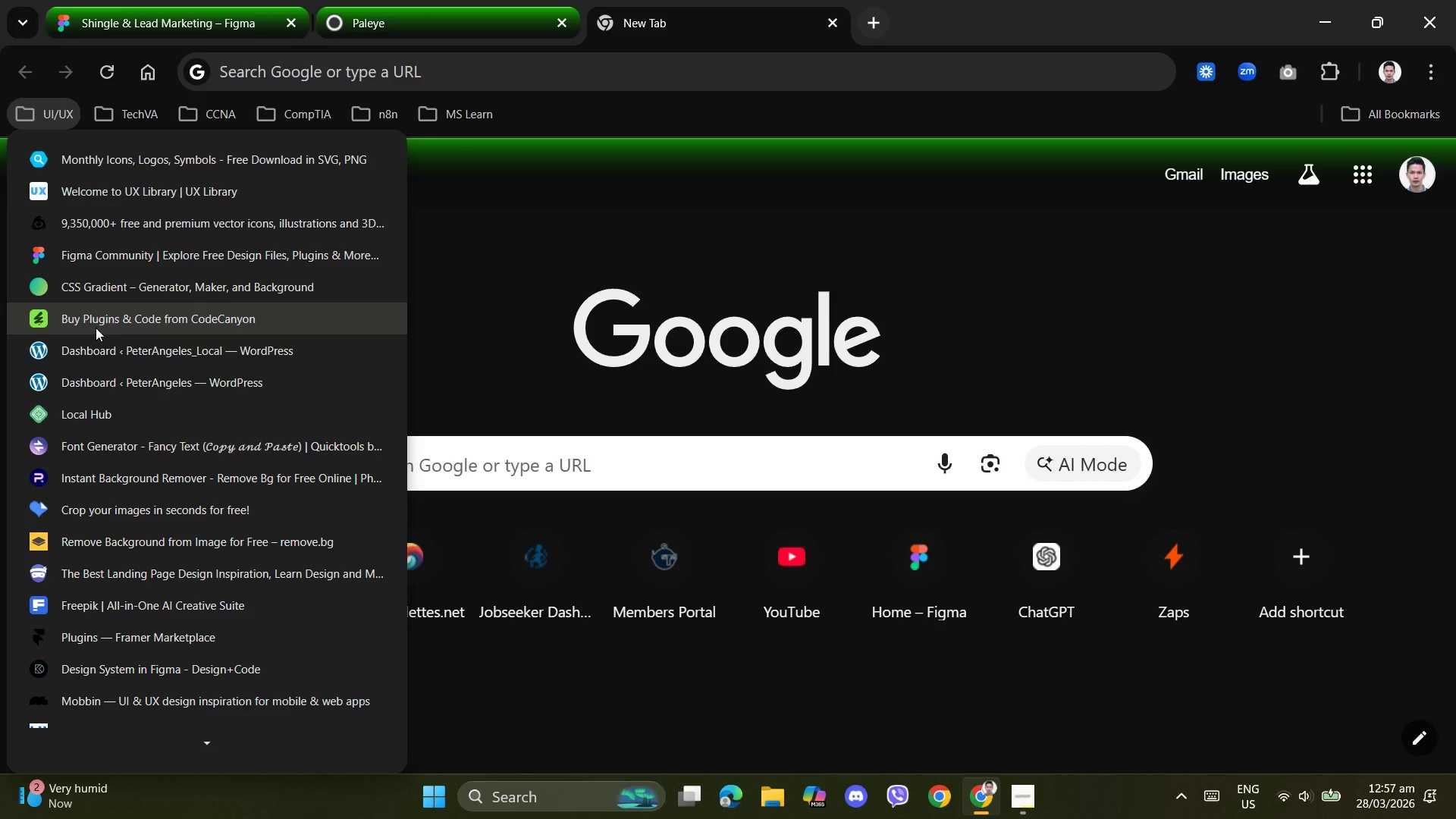 
left_click([685, 220])
 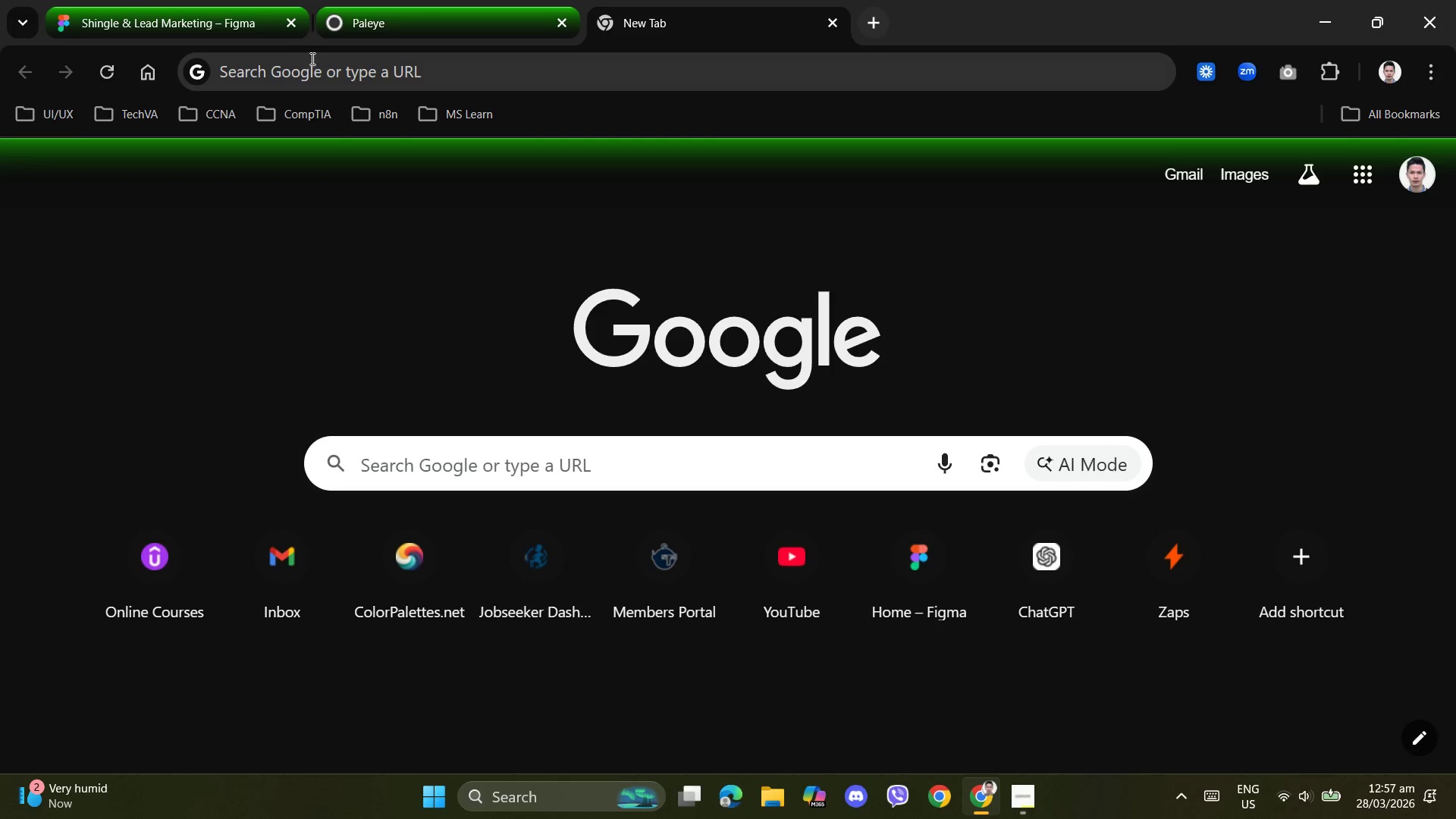 
left_click([353, 74])
 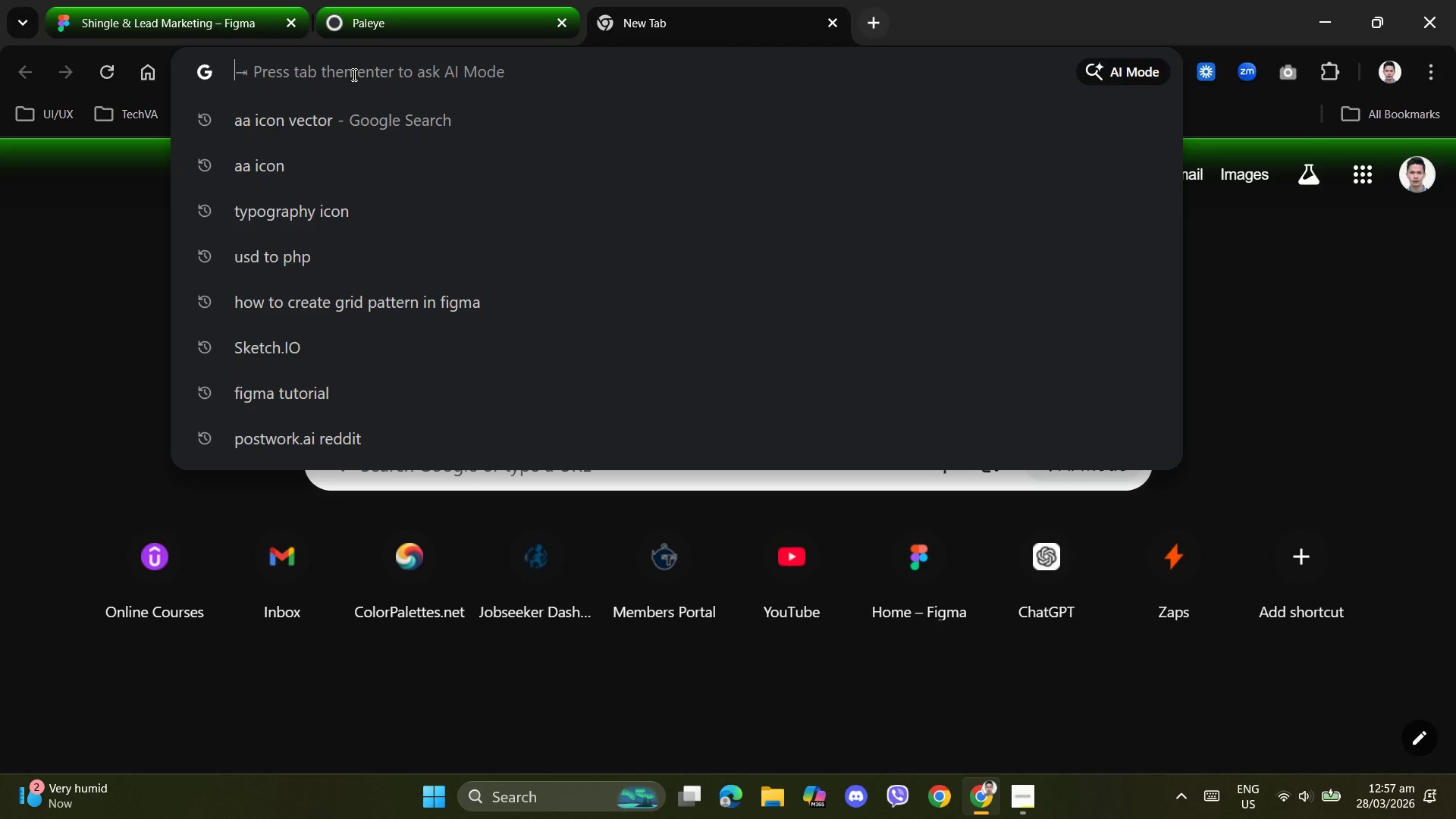 
type(gra)
 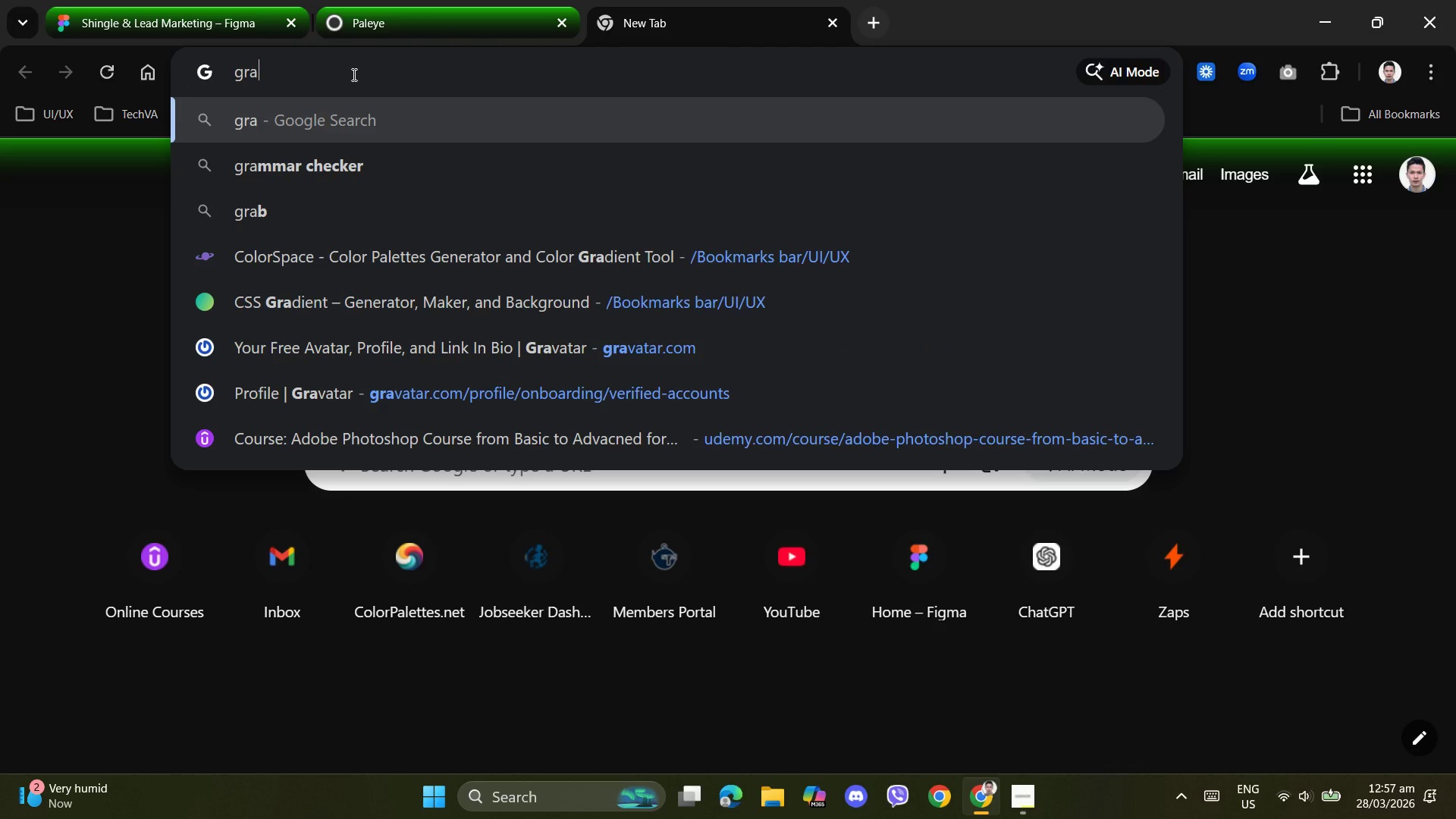 
hold_key(key=Backspace, duration=0.92)
 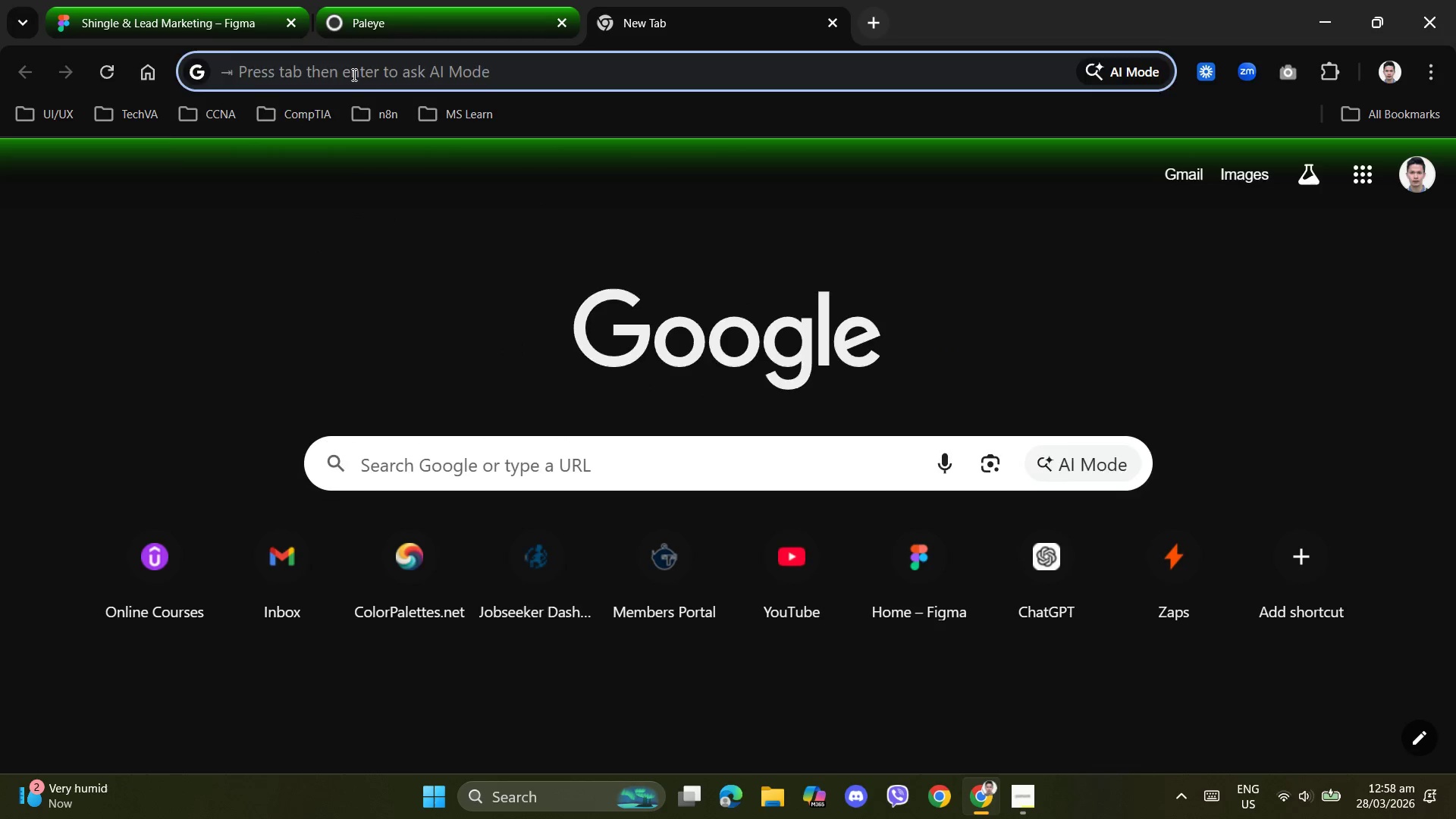 
type(poto)
 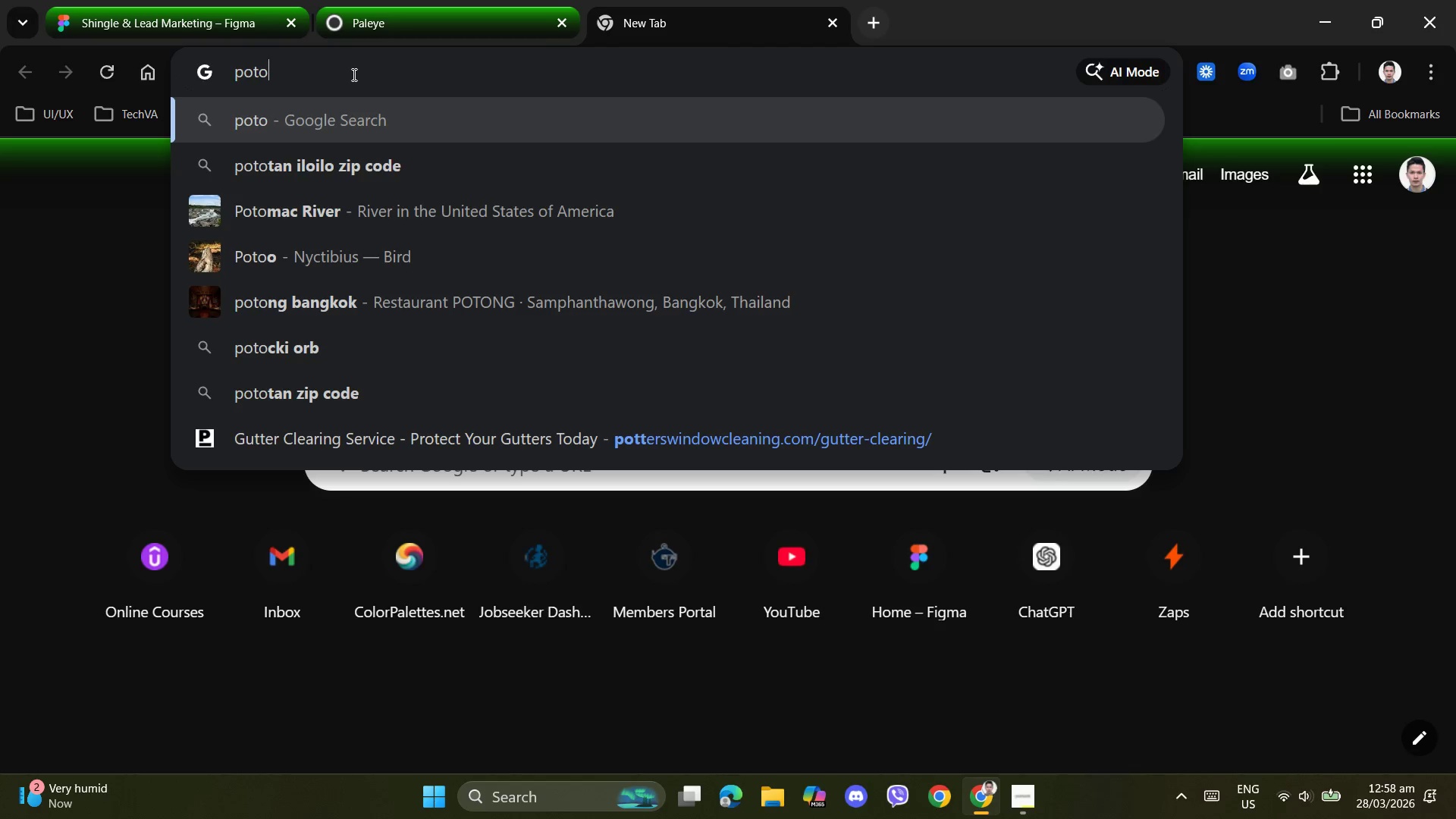 
wait(5.91)
 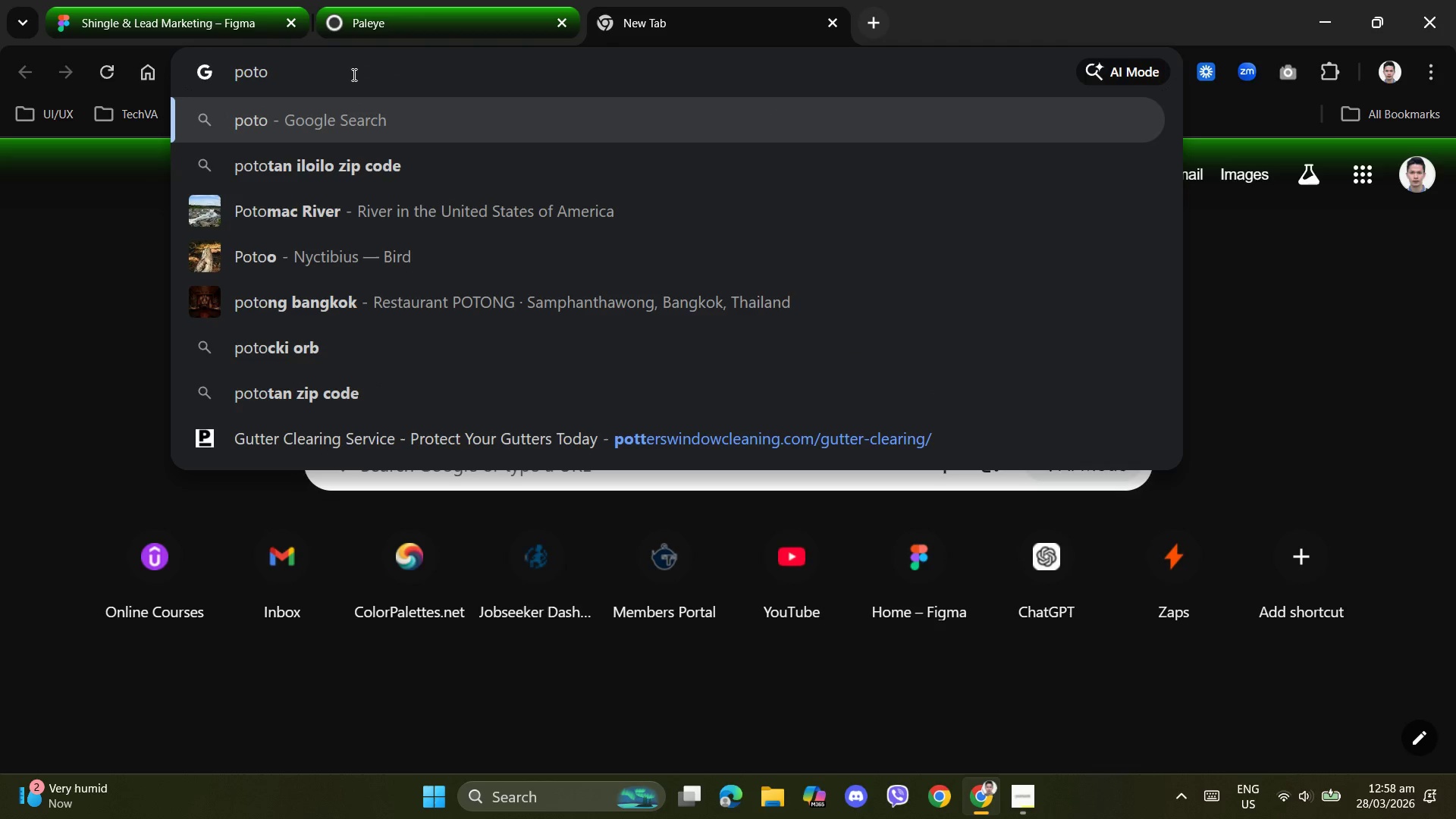 
key(Backspace)
 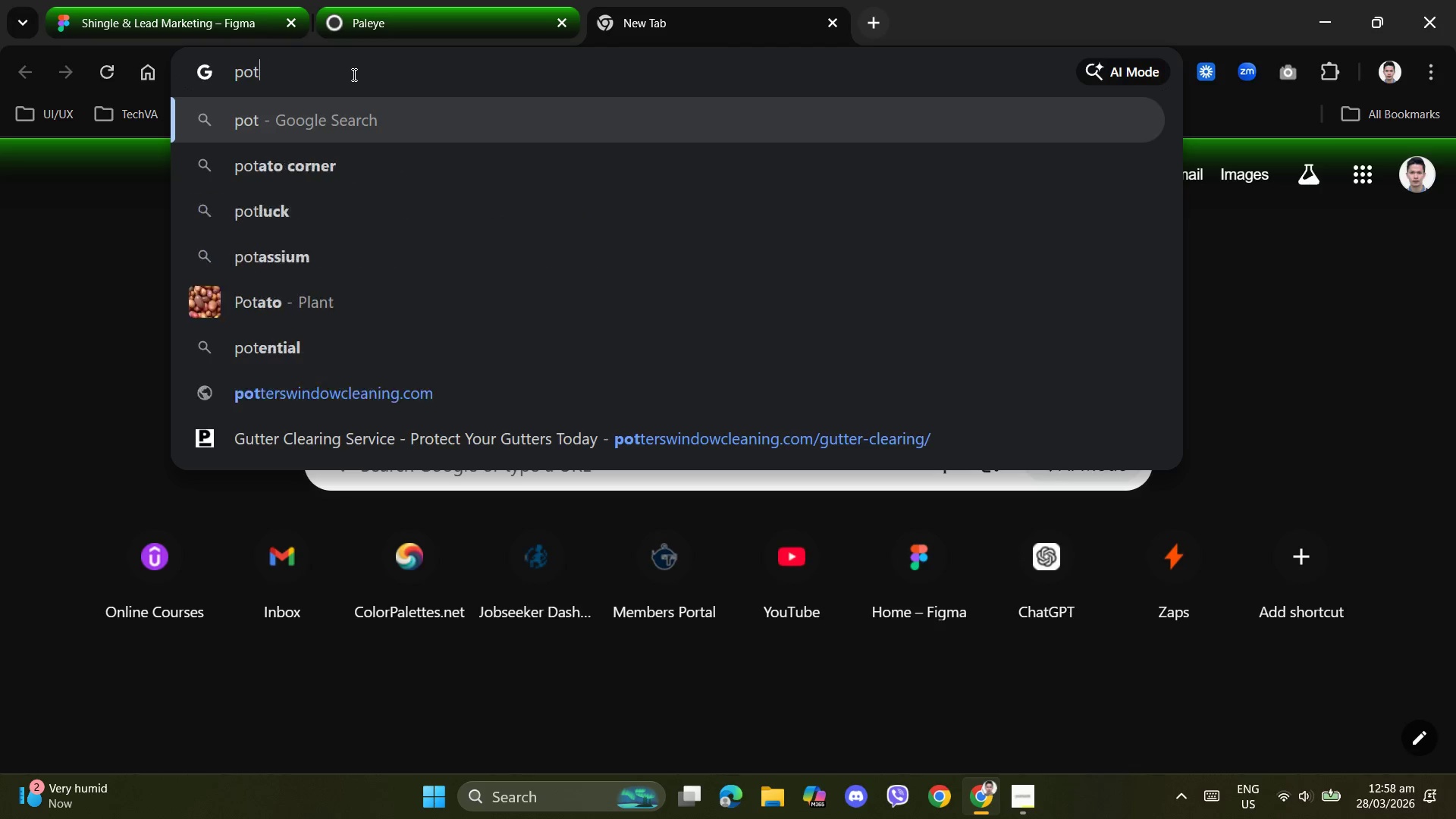 
key(Backspace)
 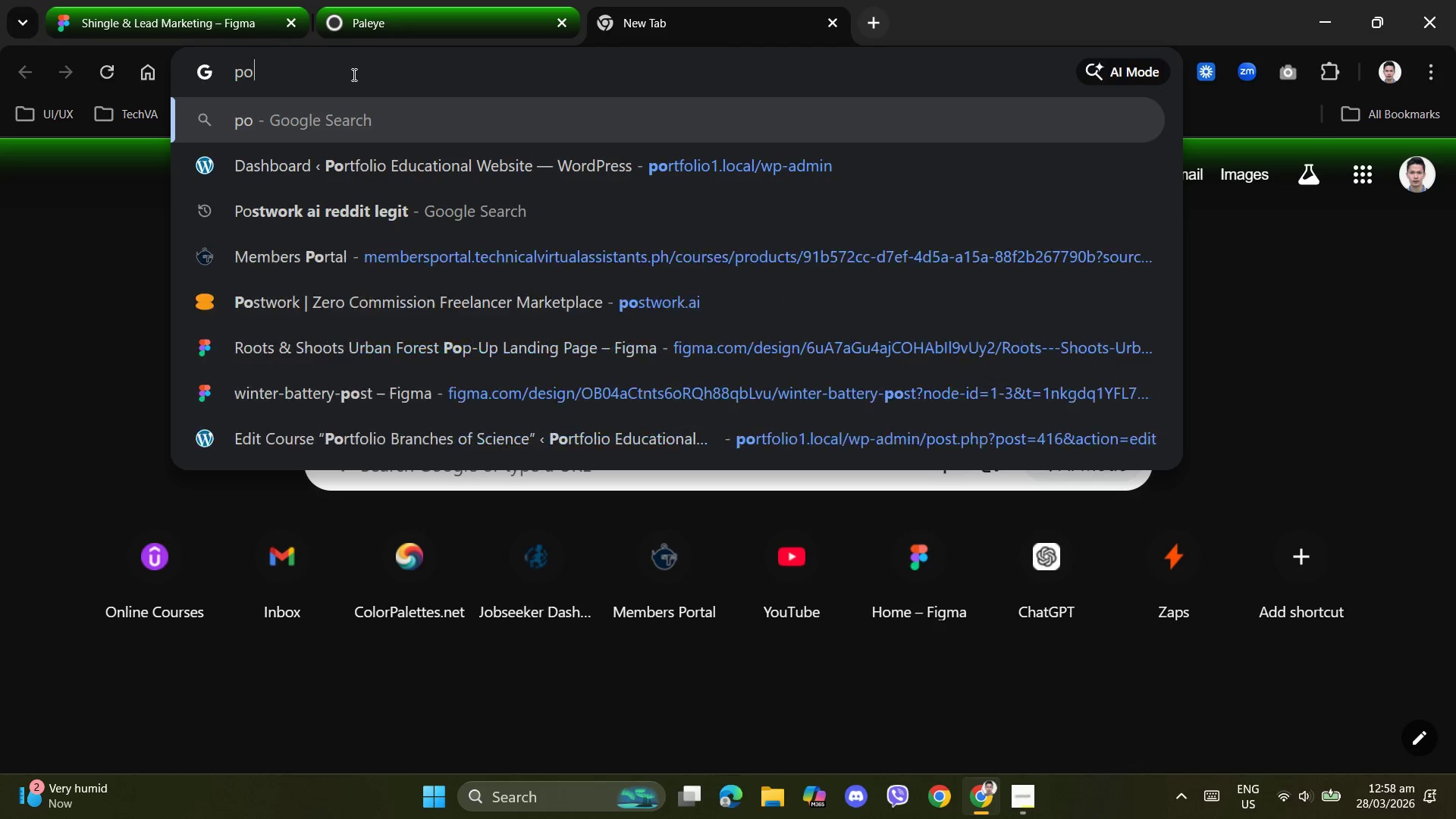 
key(Backspace)
 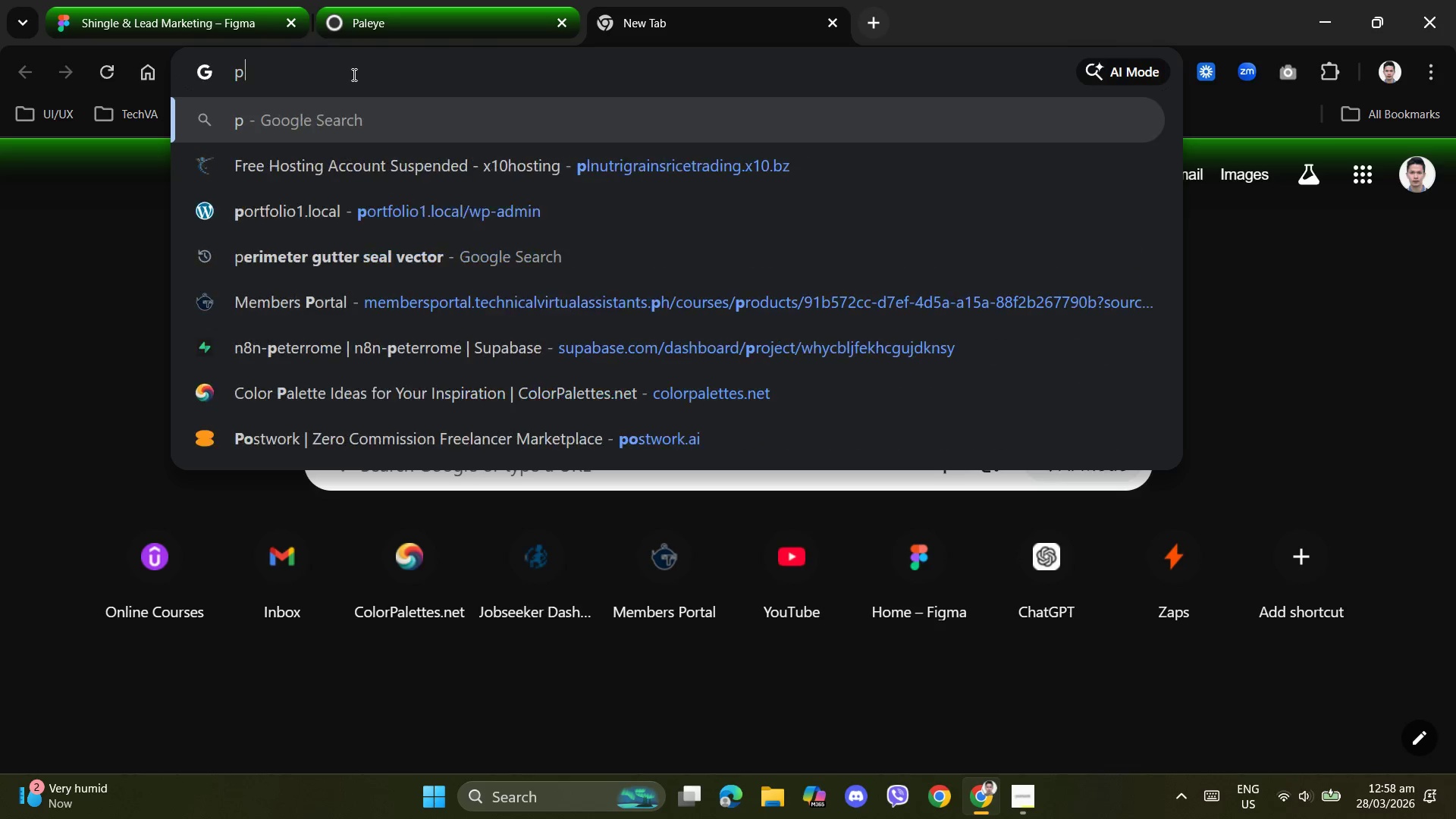 
key(Backspace)
 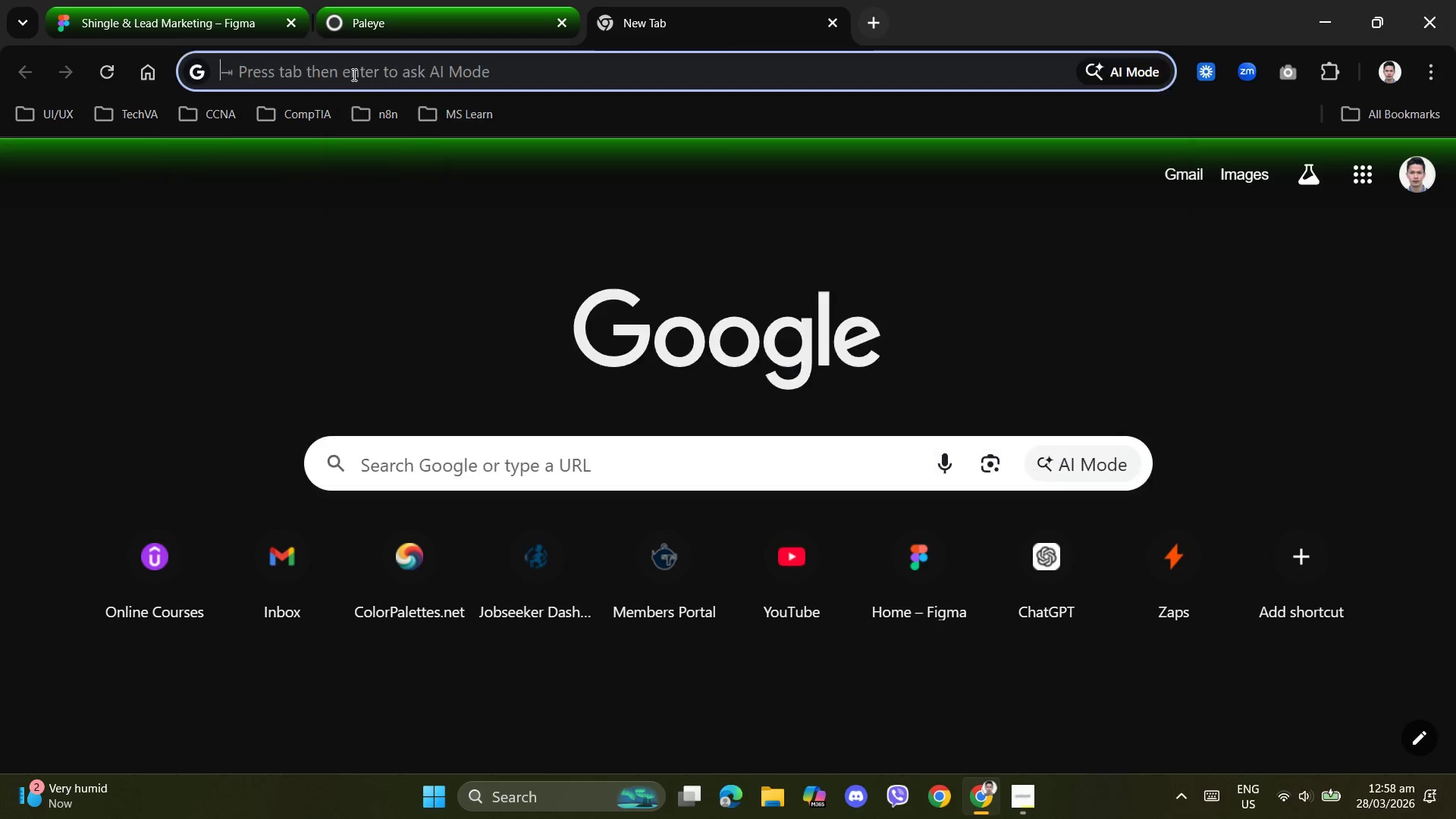 
key(Backspace)
 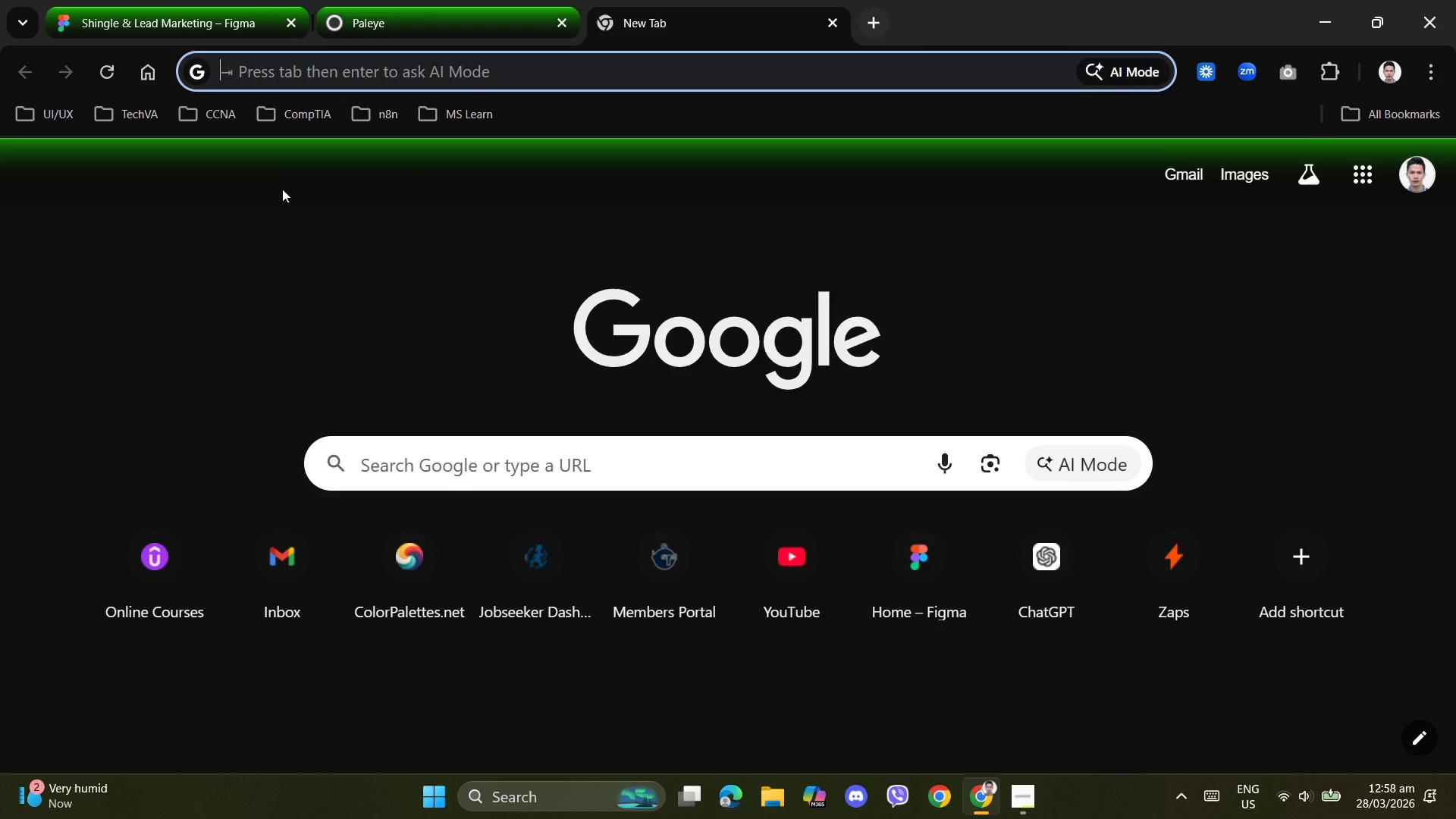 
wait(5.91)
 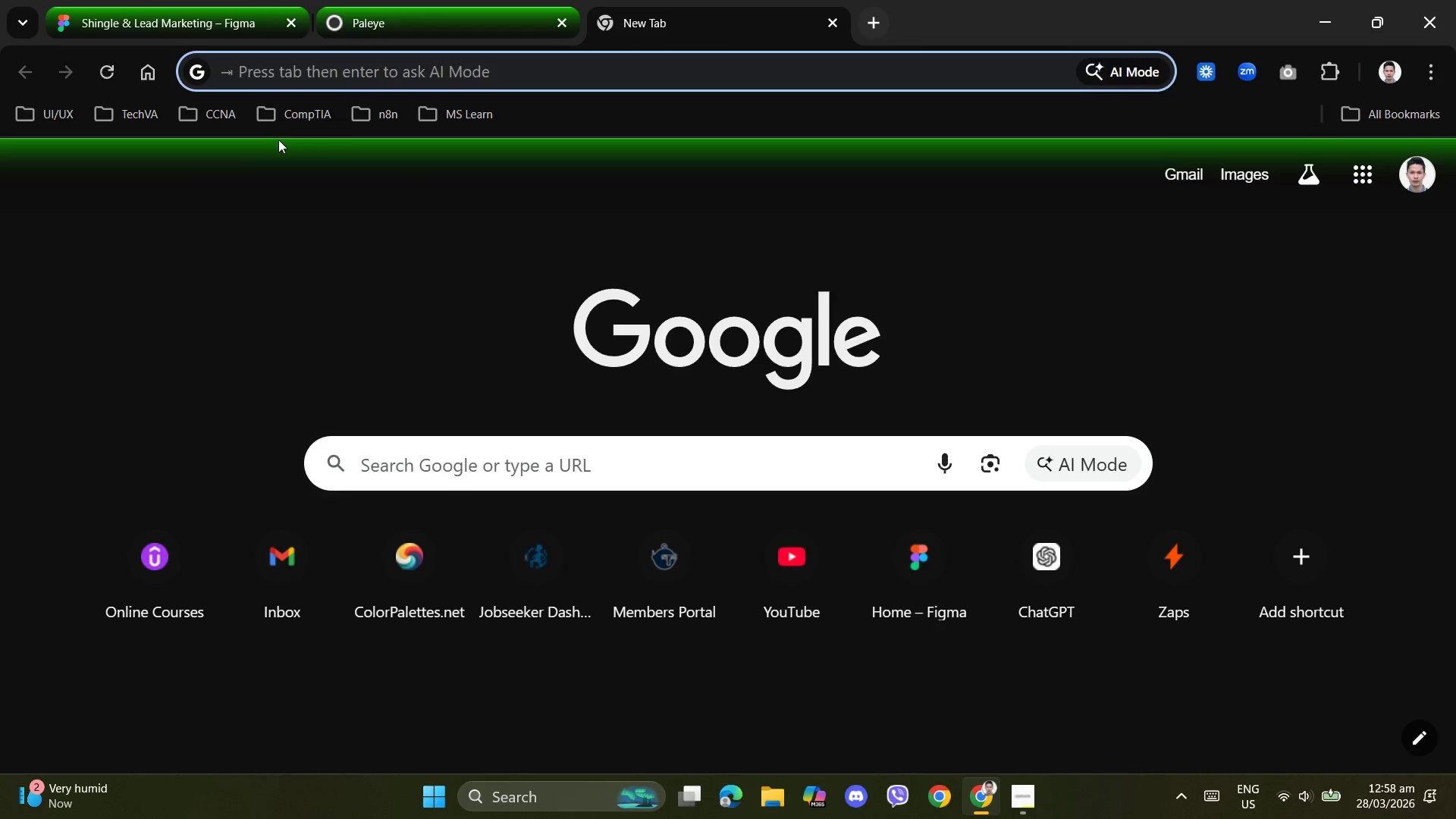 
left_click([471, 455])
 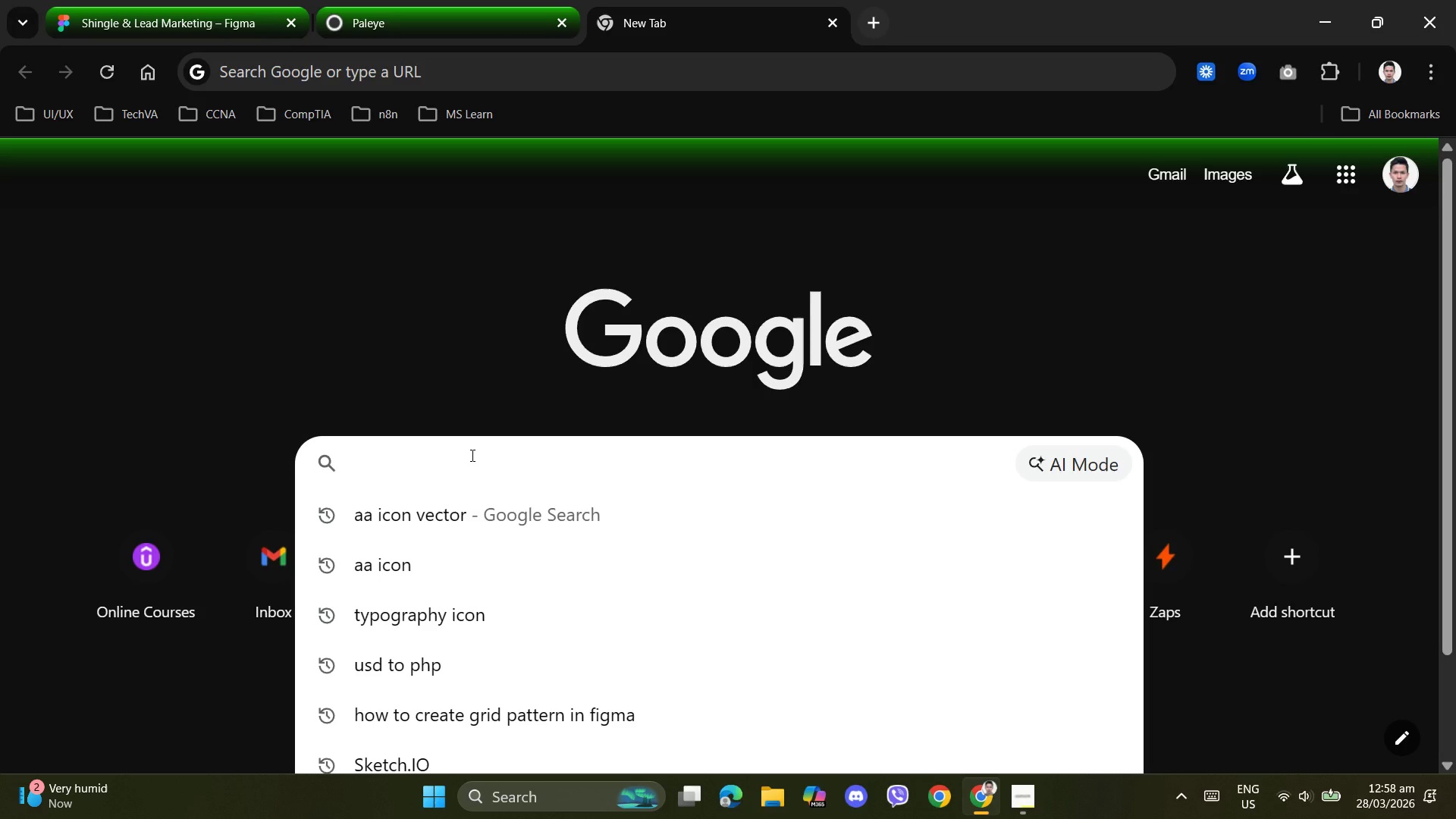 
type(stock po)
key(Backspace)
type(h)
 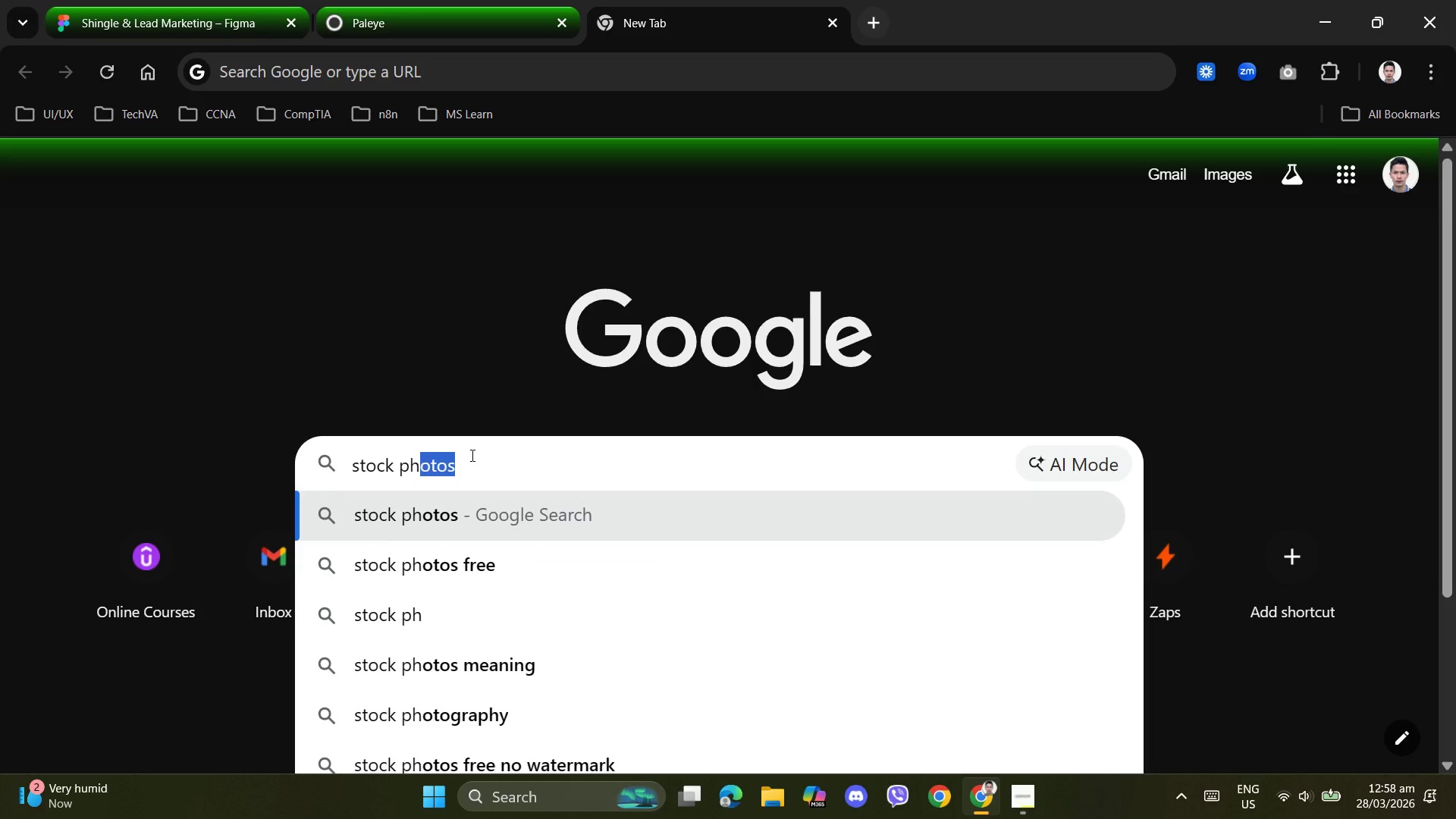 
key(Enter)
 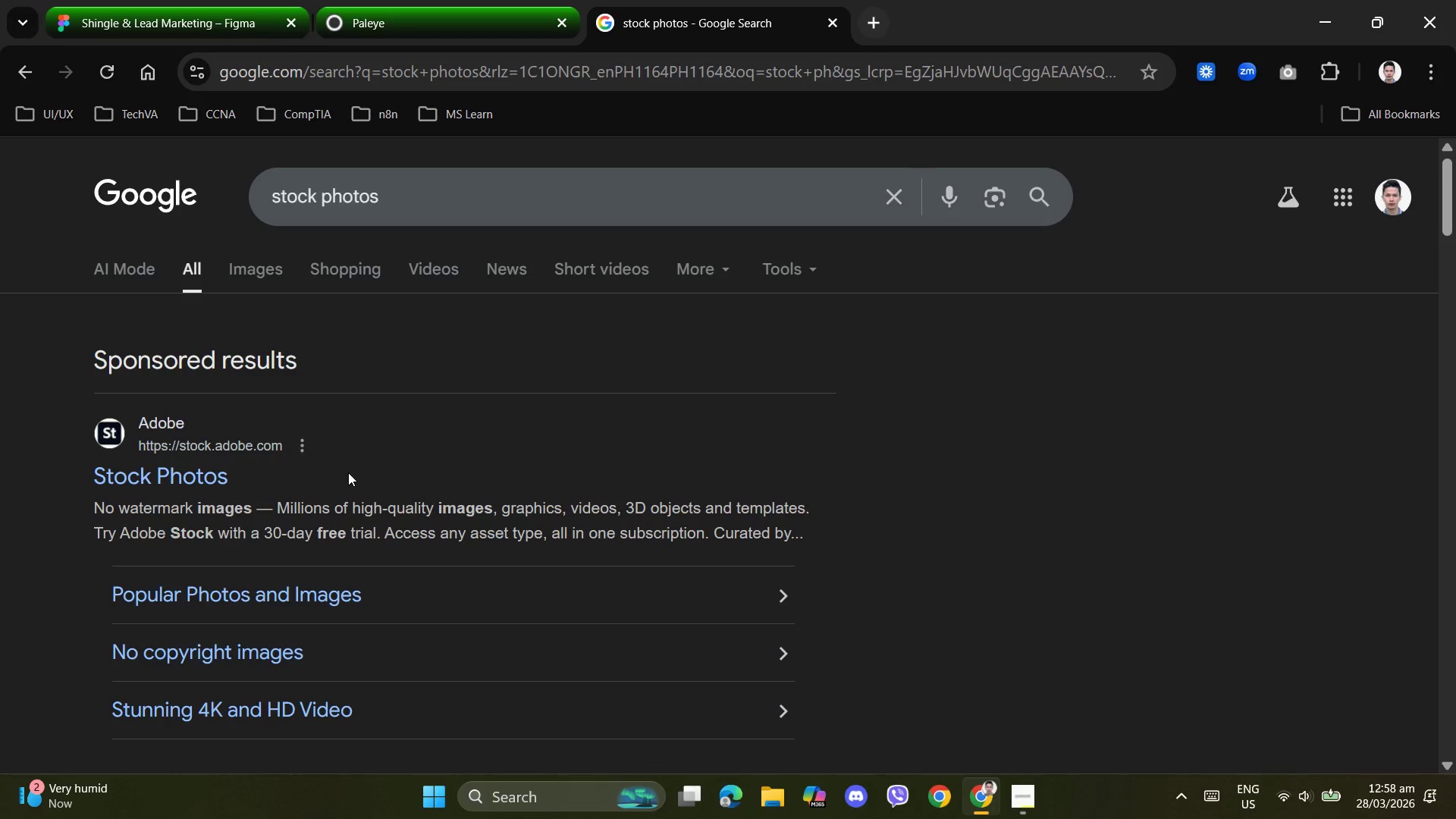 
scroll: coordinate [301, 574], scroll_direction: down, amount: 12.0
 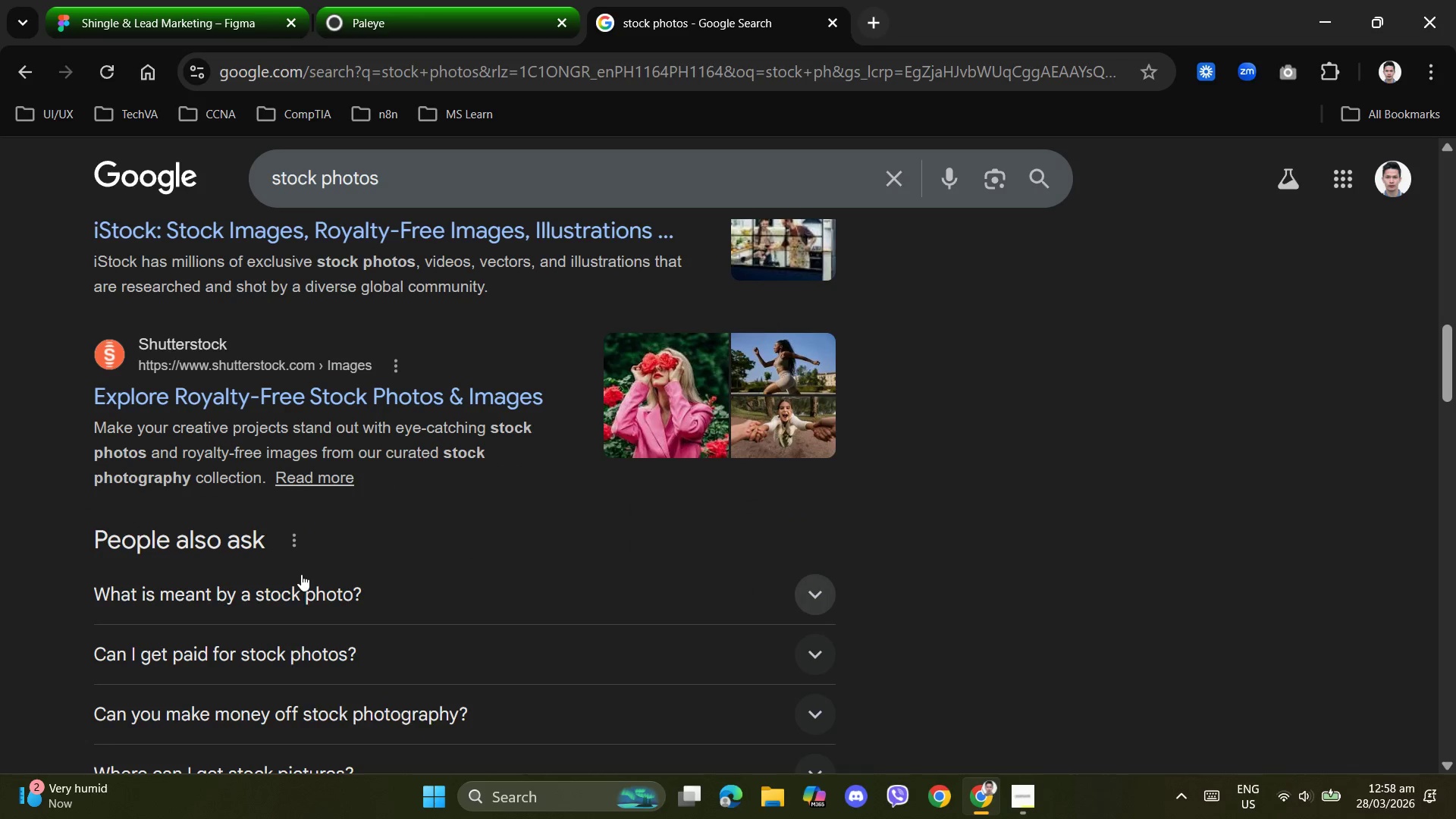 
scroll: coordinate [300, 574], scroll_direction: up, amount: 4.0
 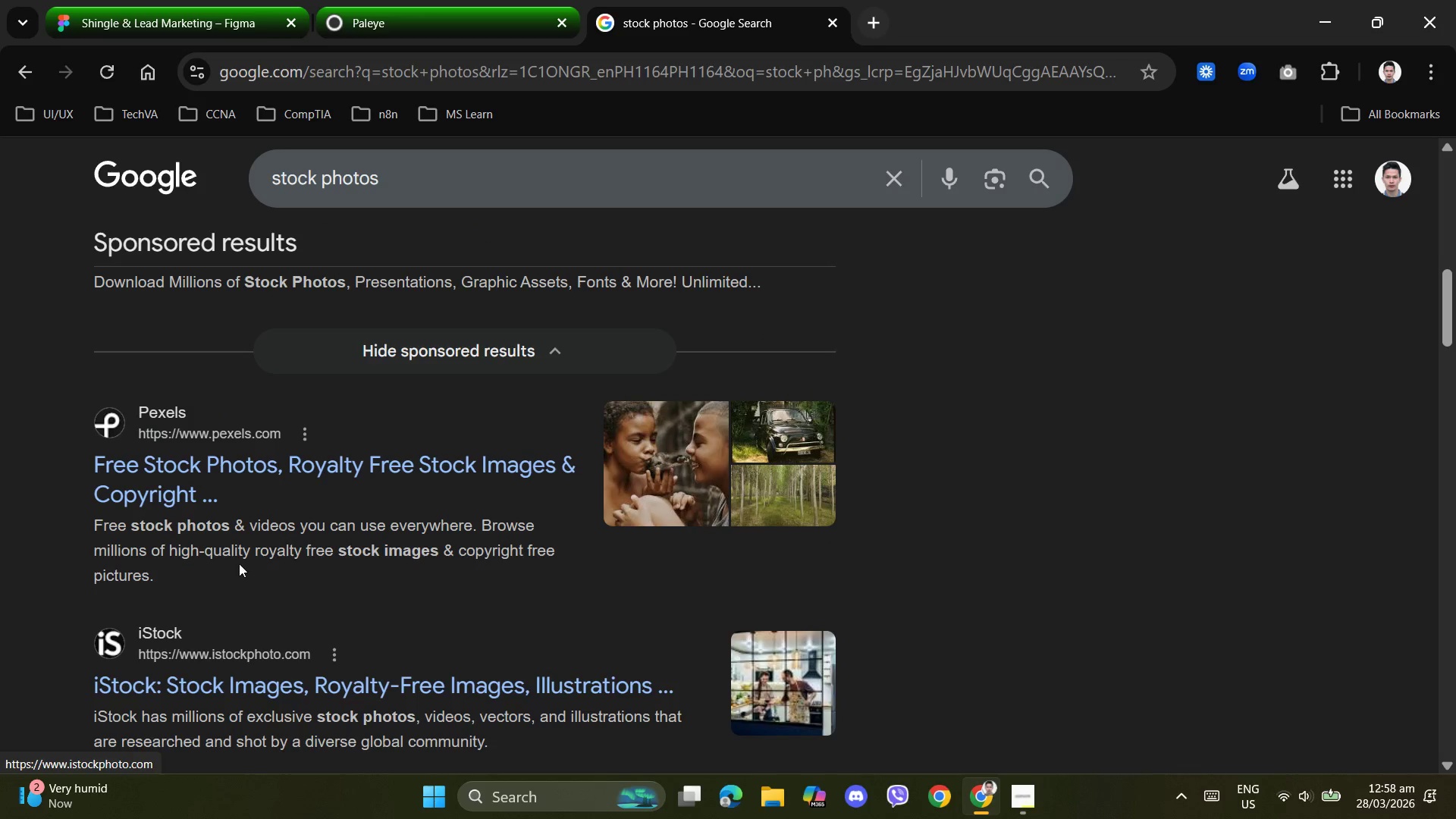 
left_click([247, 468])
 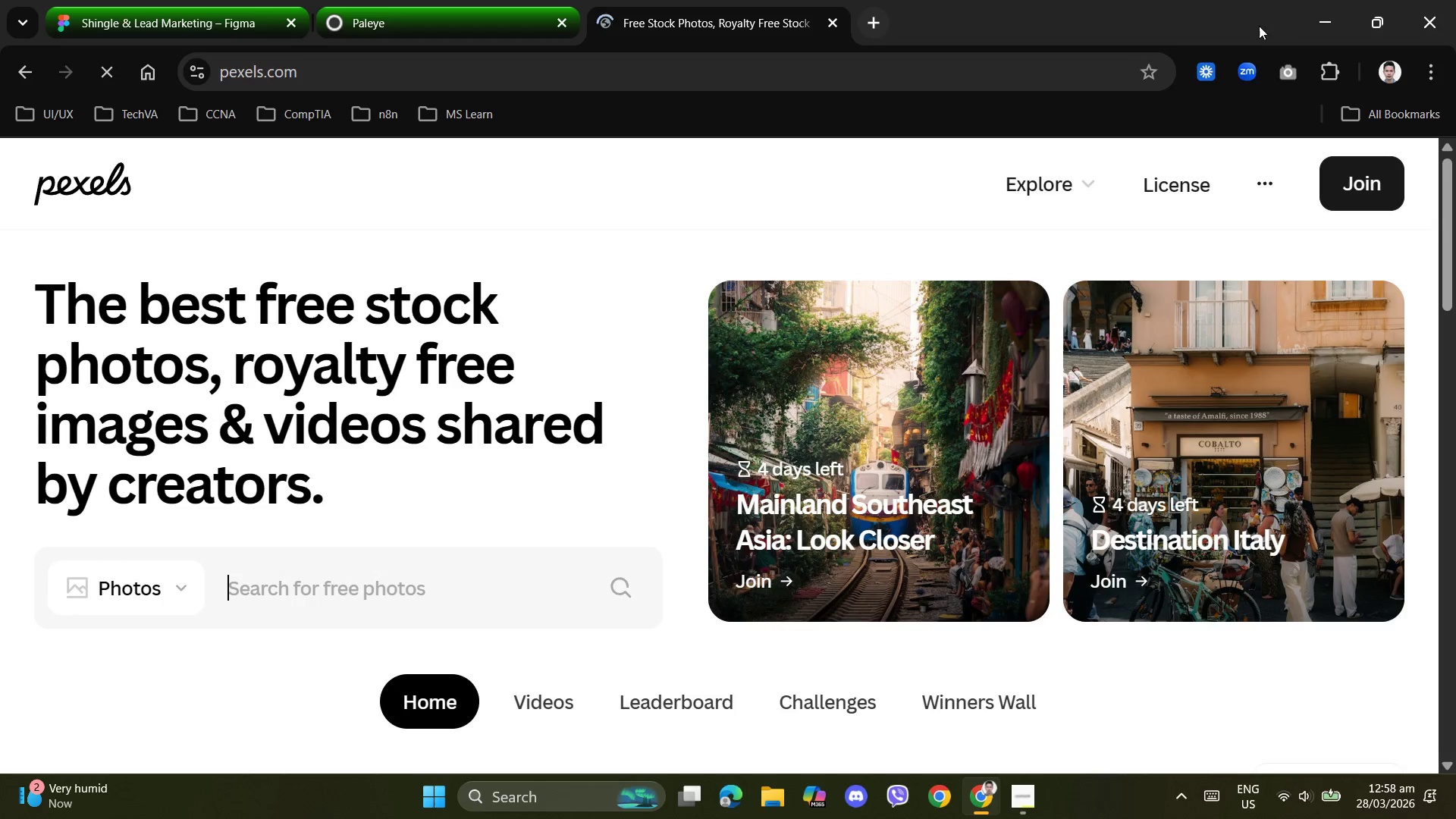 
left_click([1147, 71])
 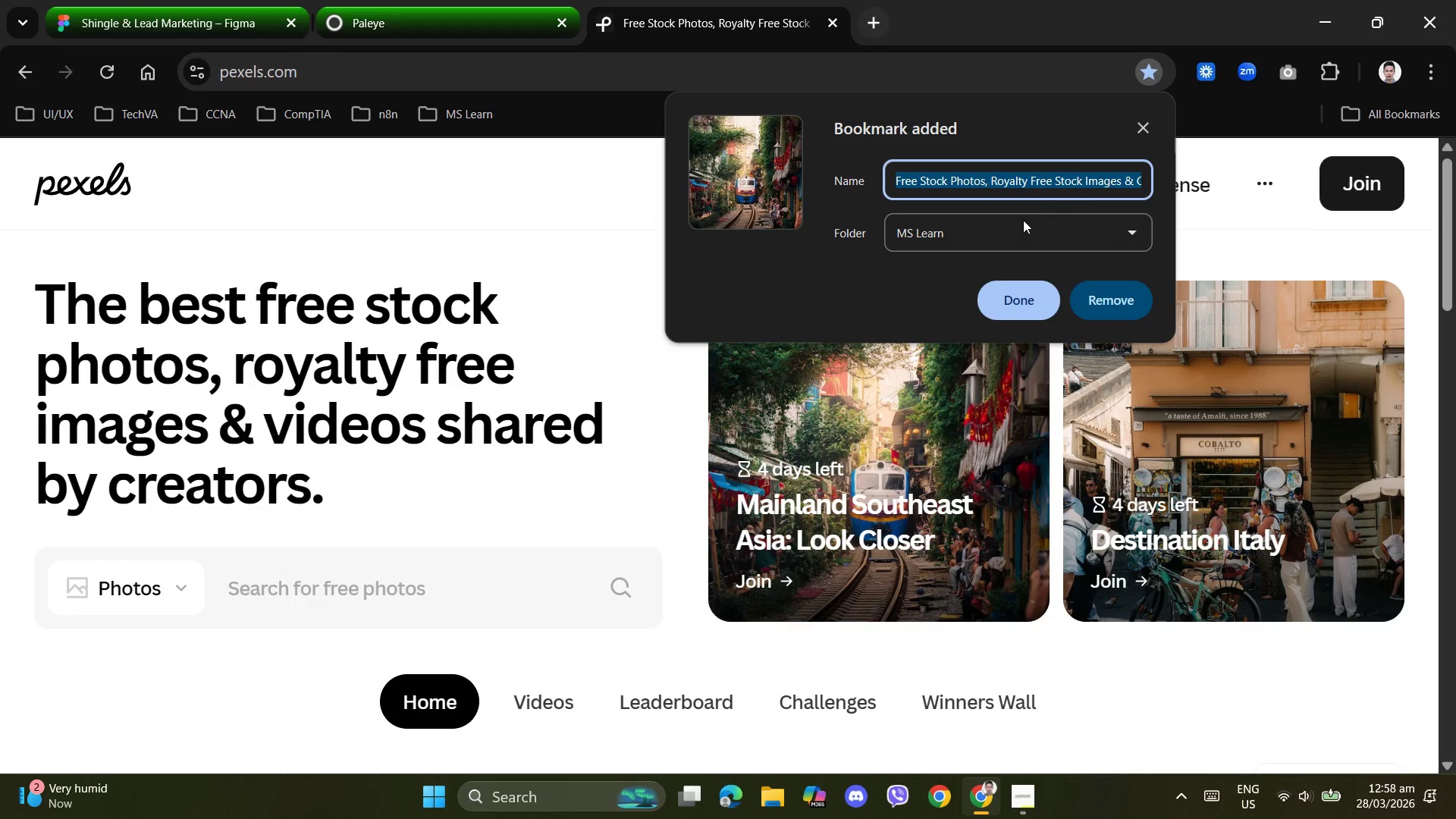 
left_click([1031, 231])
 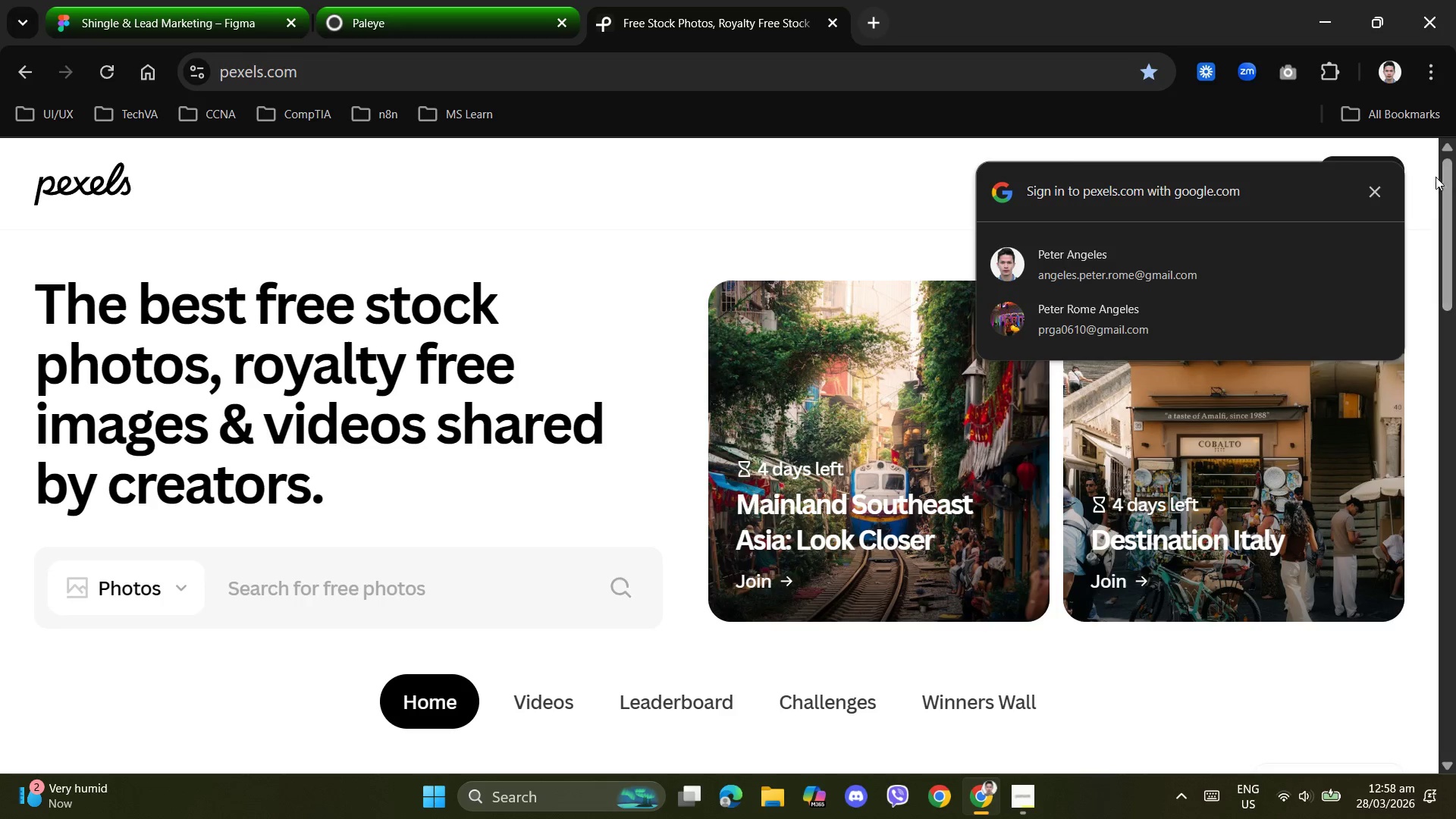 
left_click([1379, 191])
 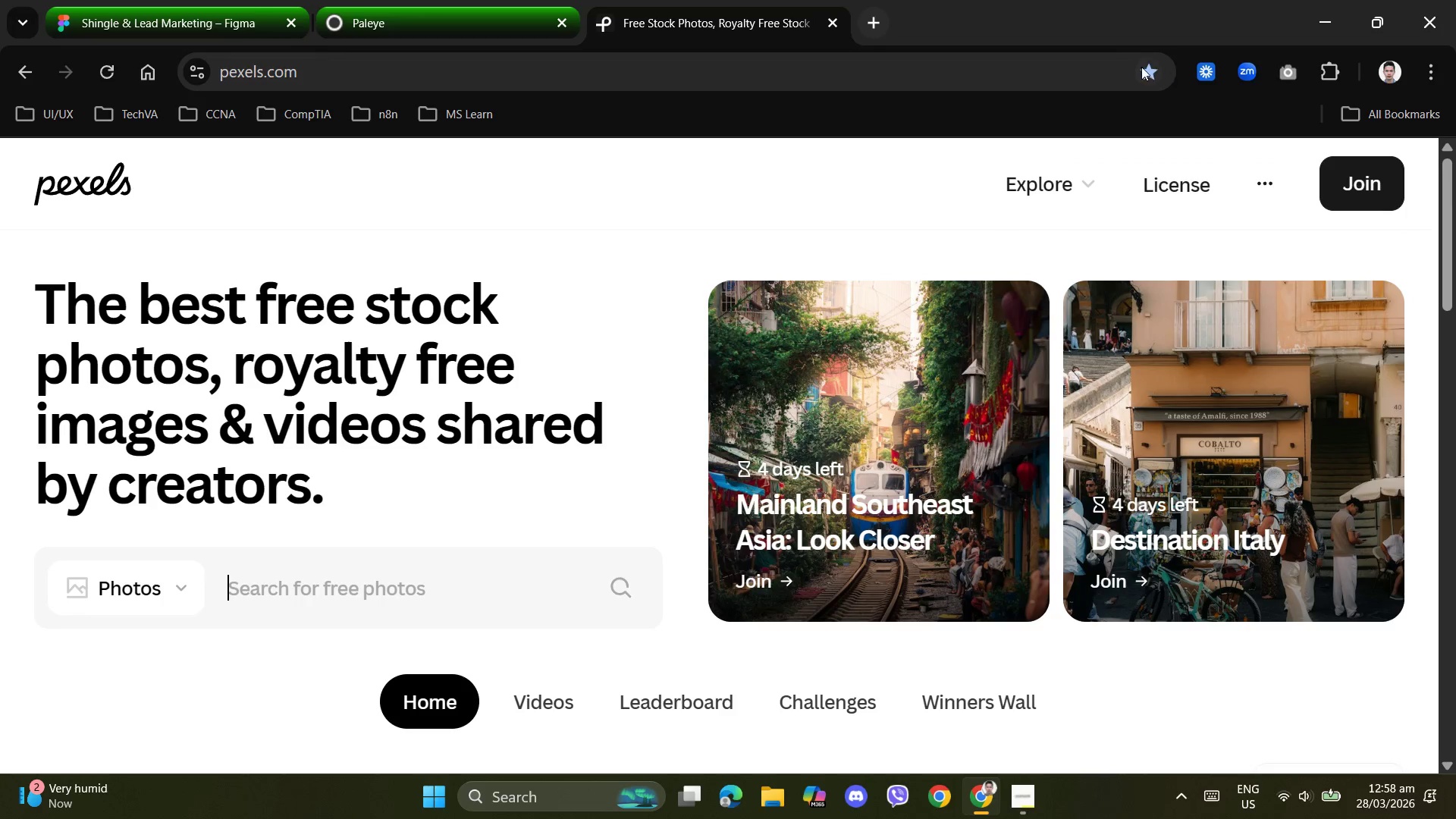 
left_click([1141, 67])
 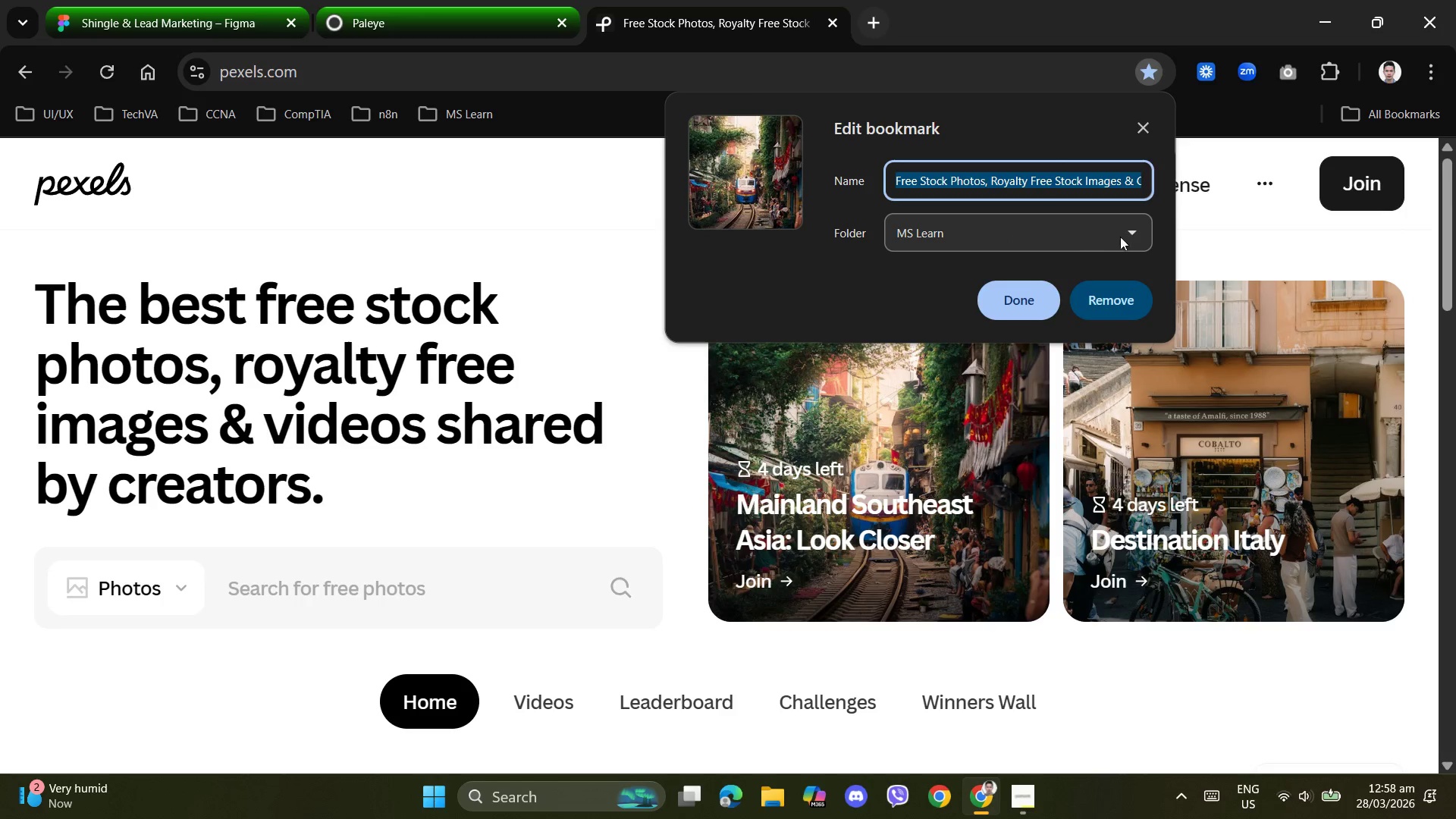 
left_click([1133, 237])
 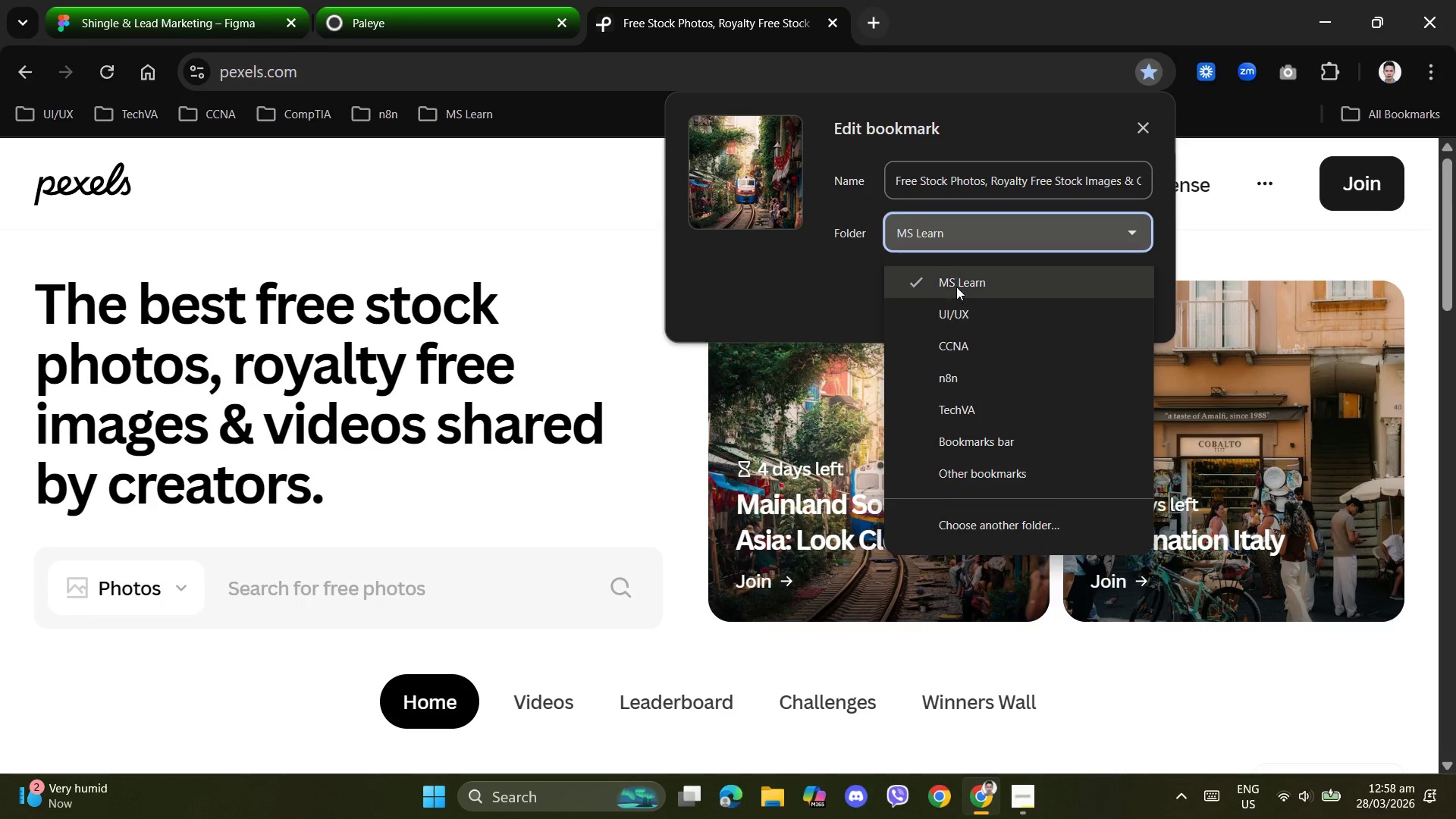 
left_click([956, 320])
 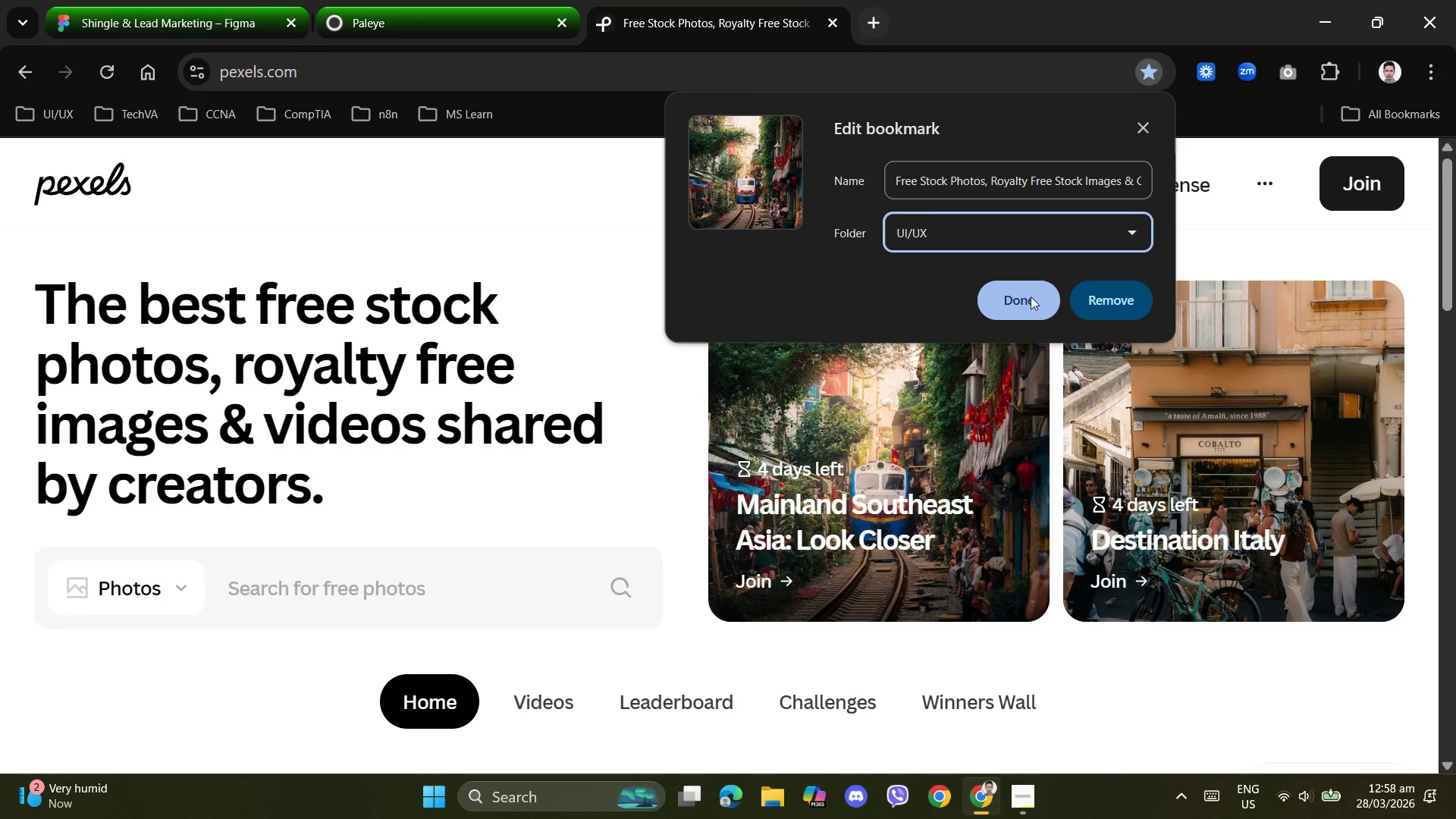 
left_click([1021, 299])
 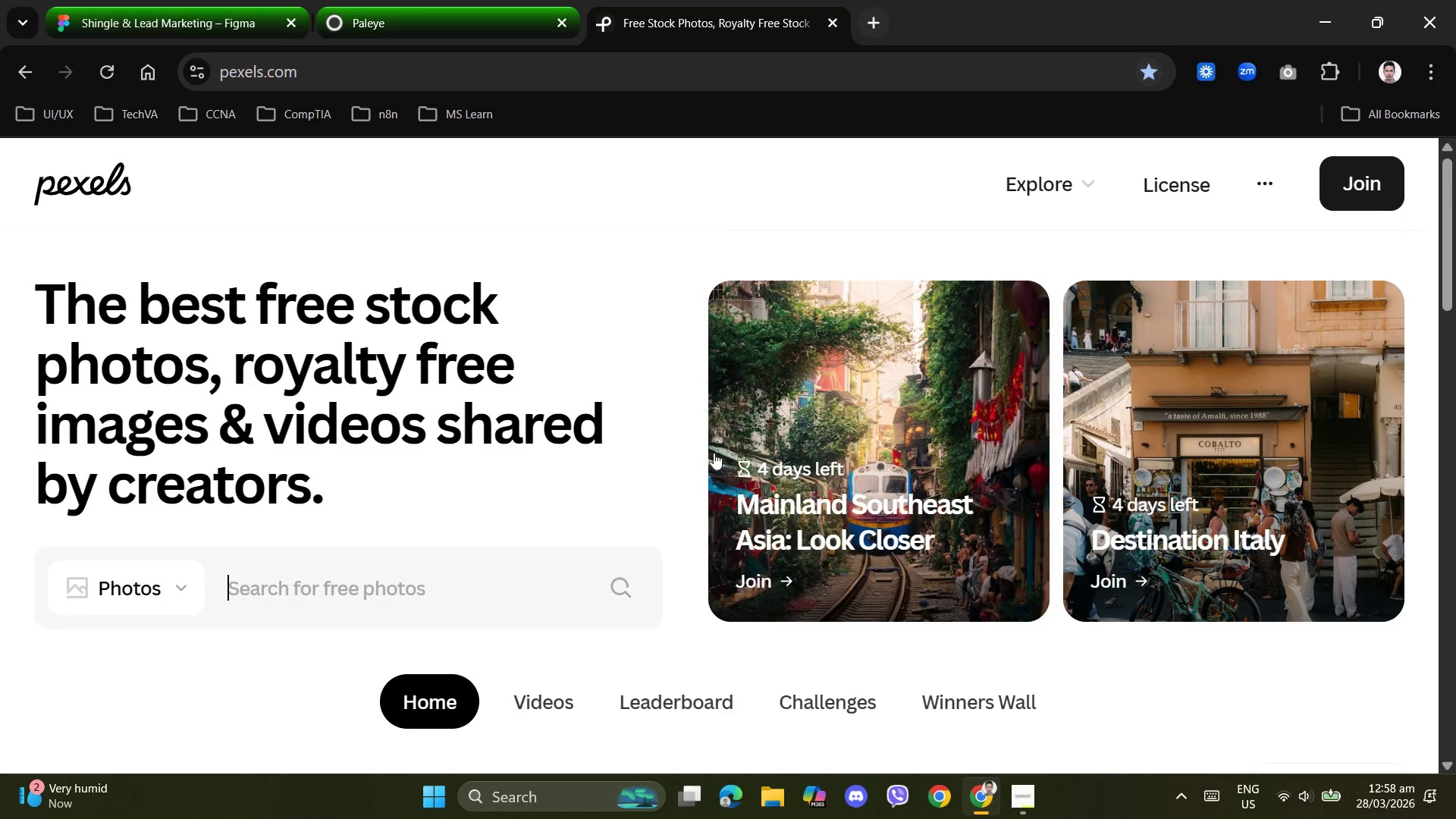 
scroll: coordinate [713, 455], scroll_direction: none, amount: 0.0
 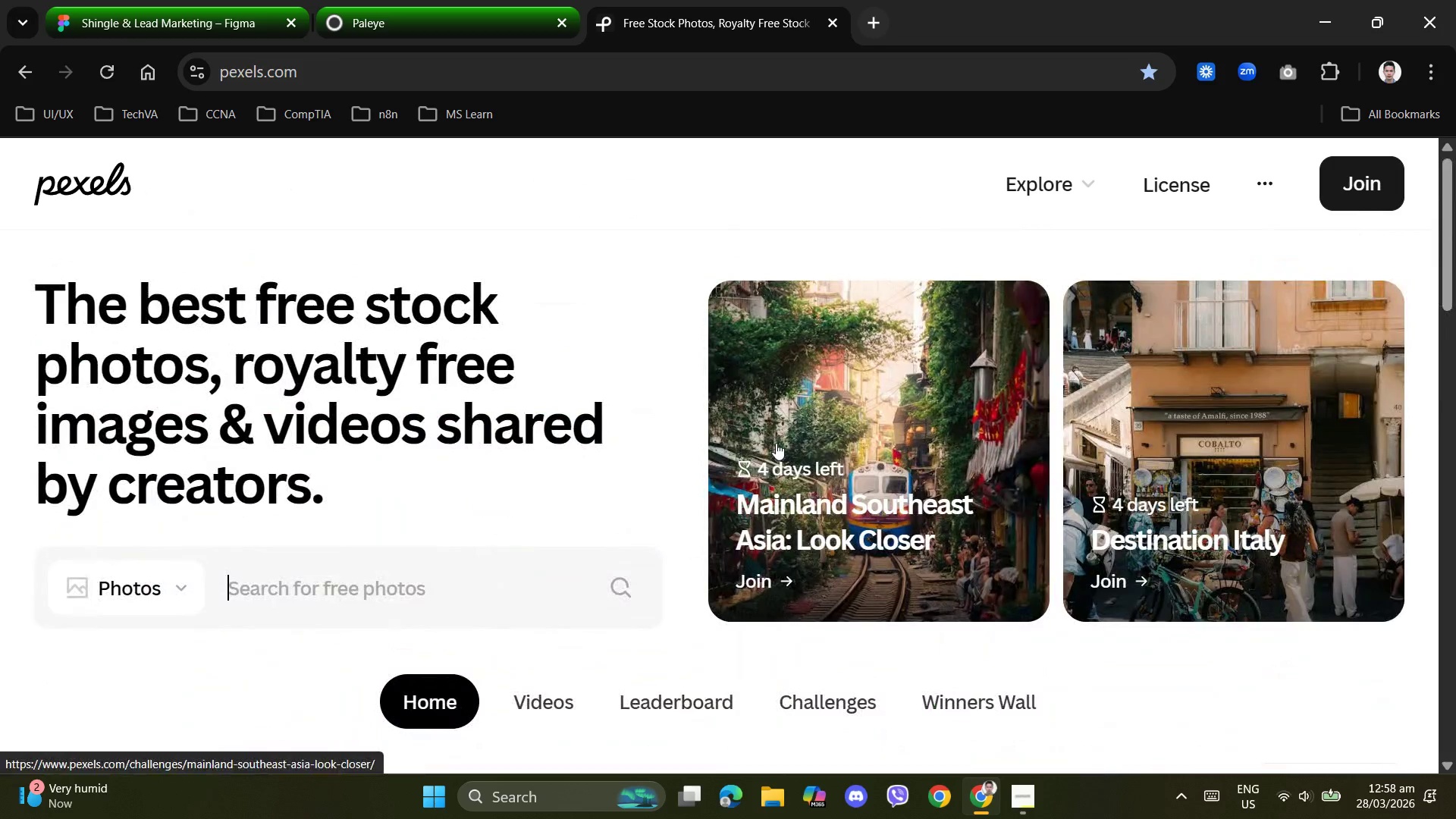 
scroll: coordinate [778, 442], scroll_direction: up, amount: 3.0
 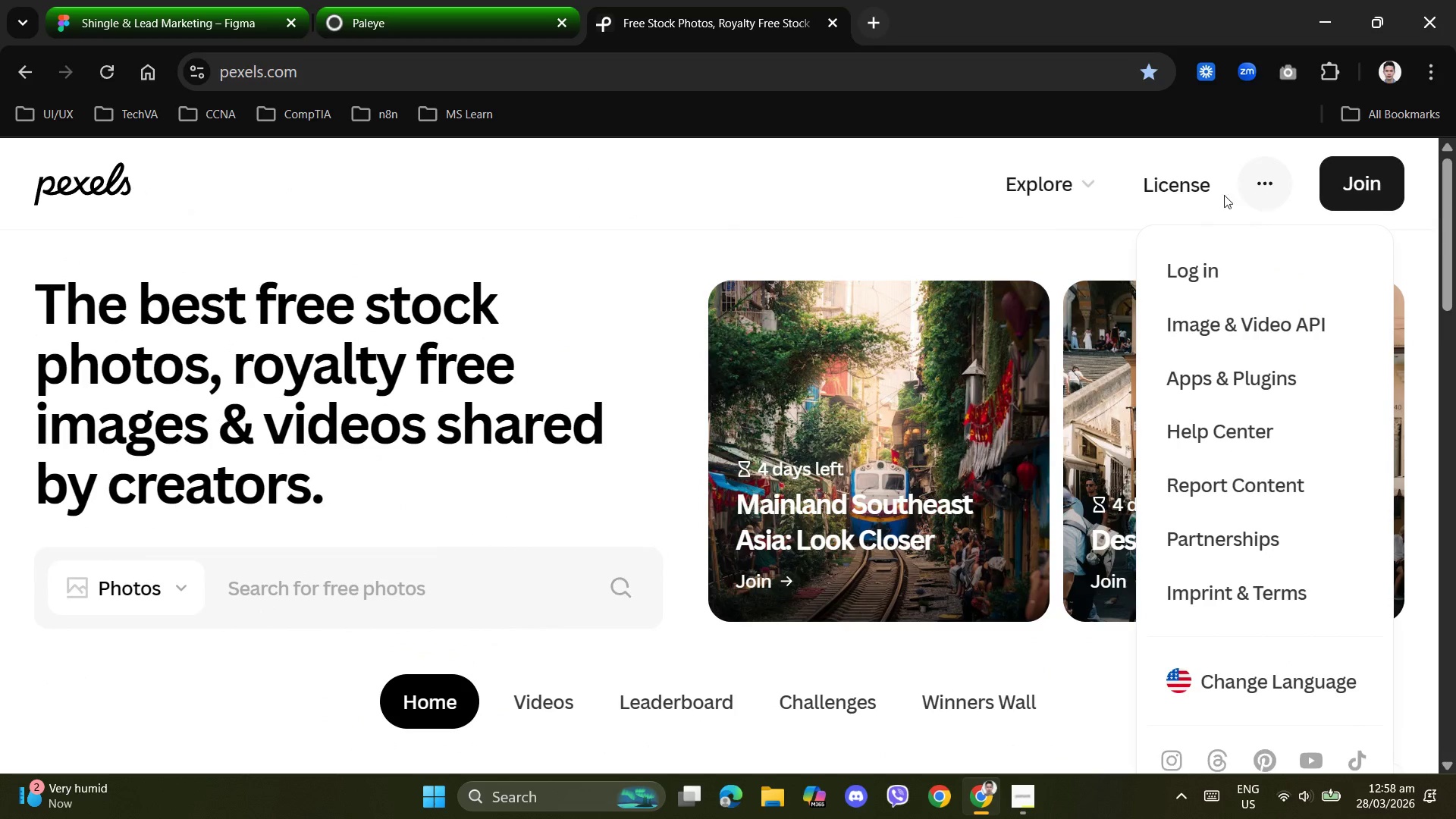 
mouse_move([1232, 188])
 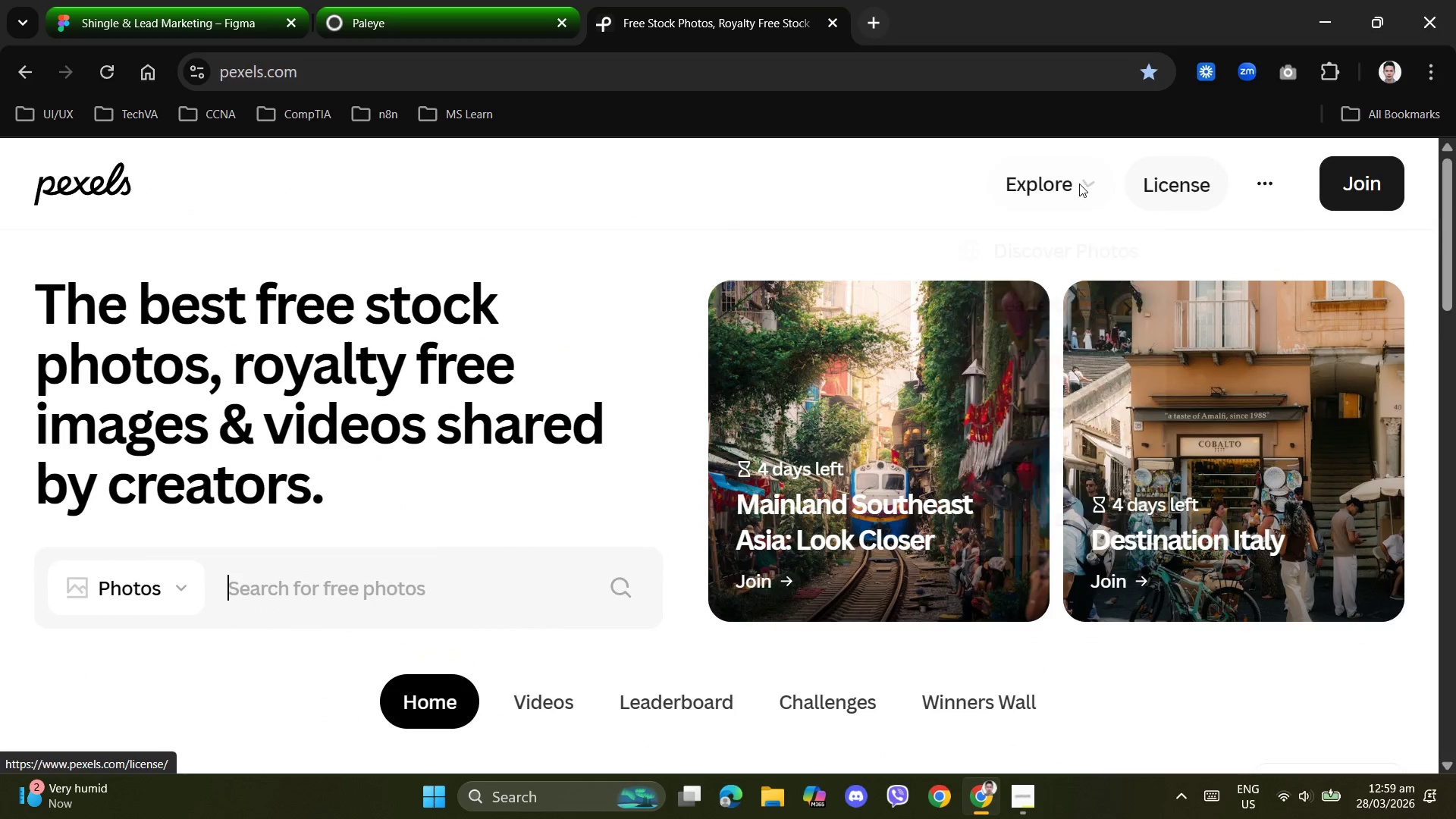 
mouse_move([1034, 180])
 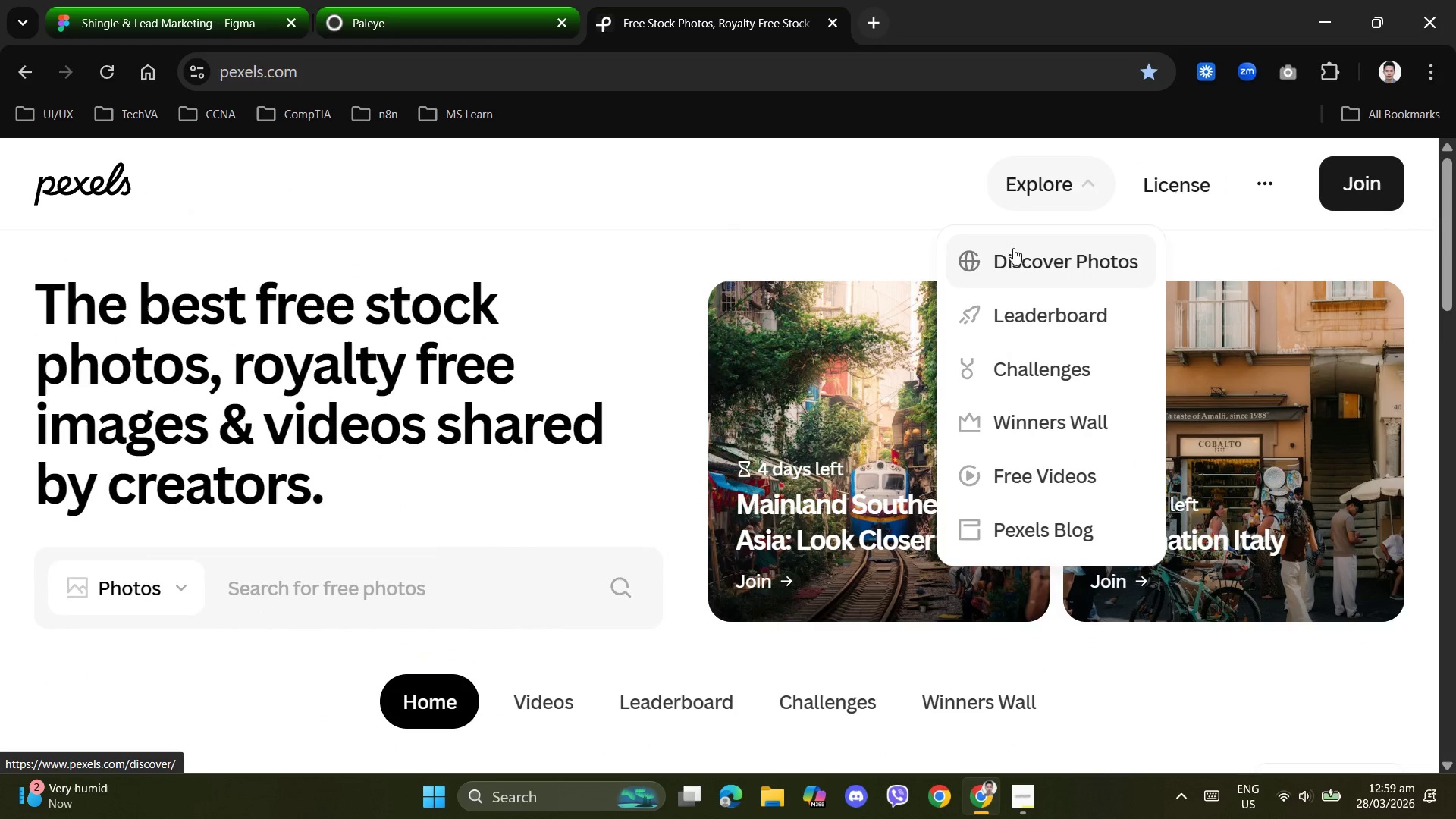 
left_click([1030, 268])
 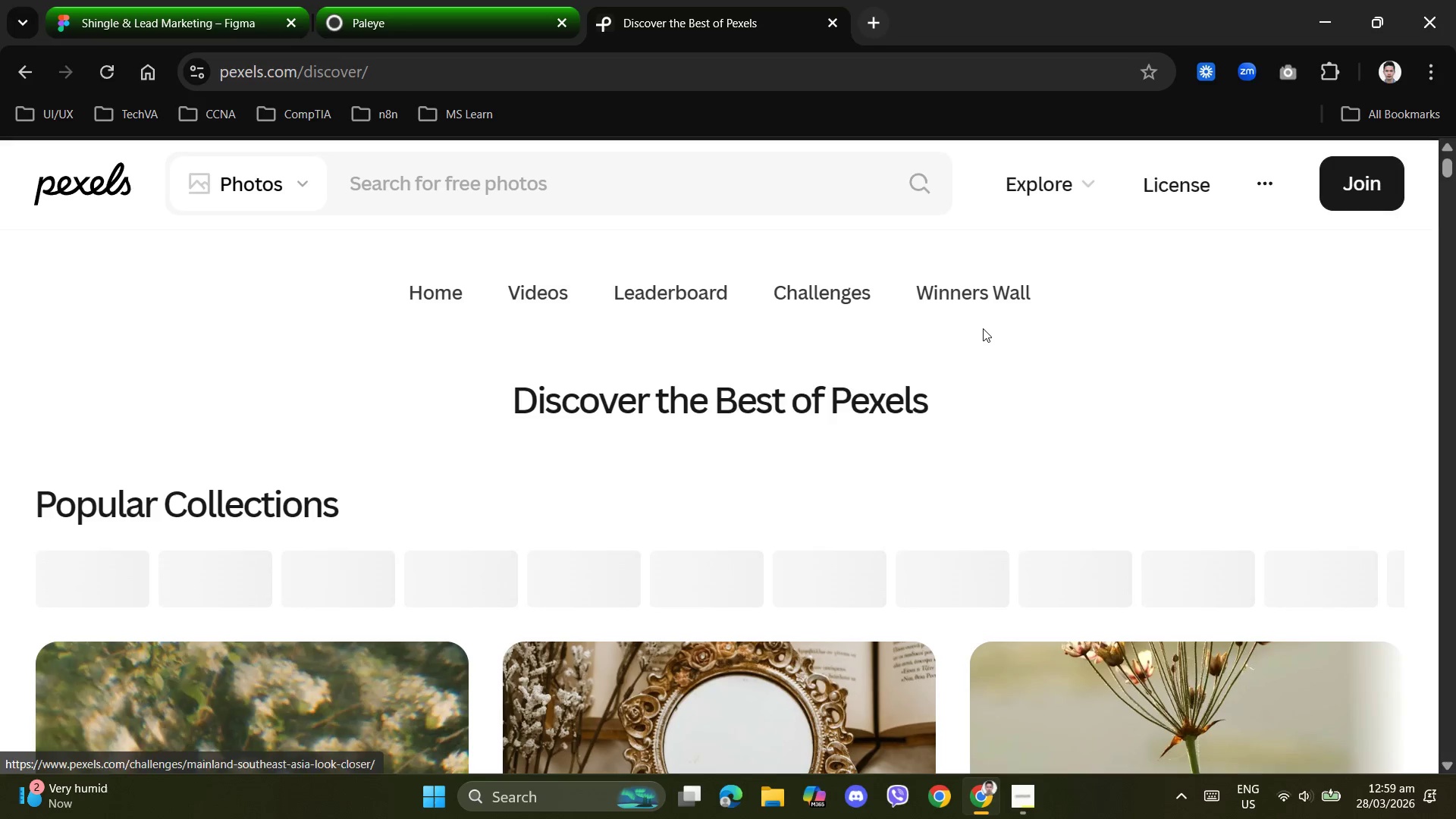 
scroll: coordinate [883, 376], scroll_direction: down, amount: 10.0
 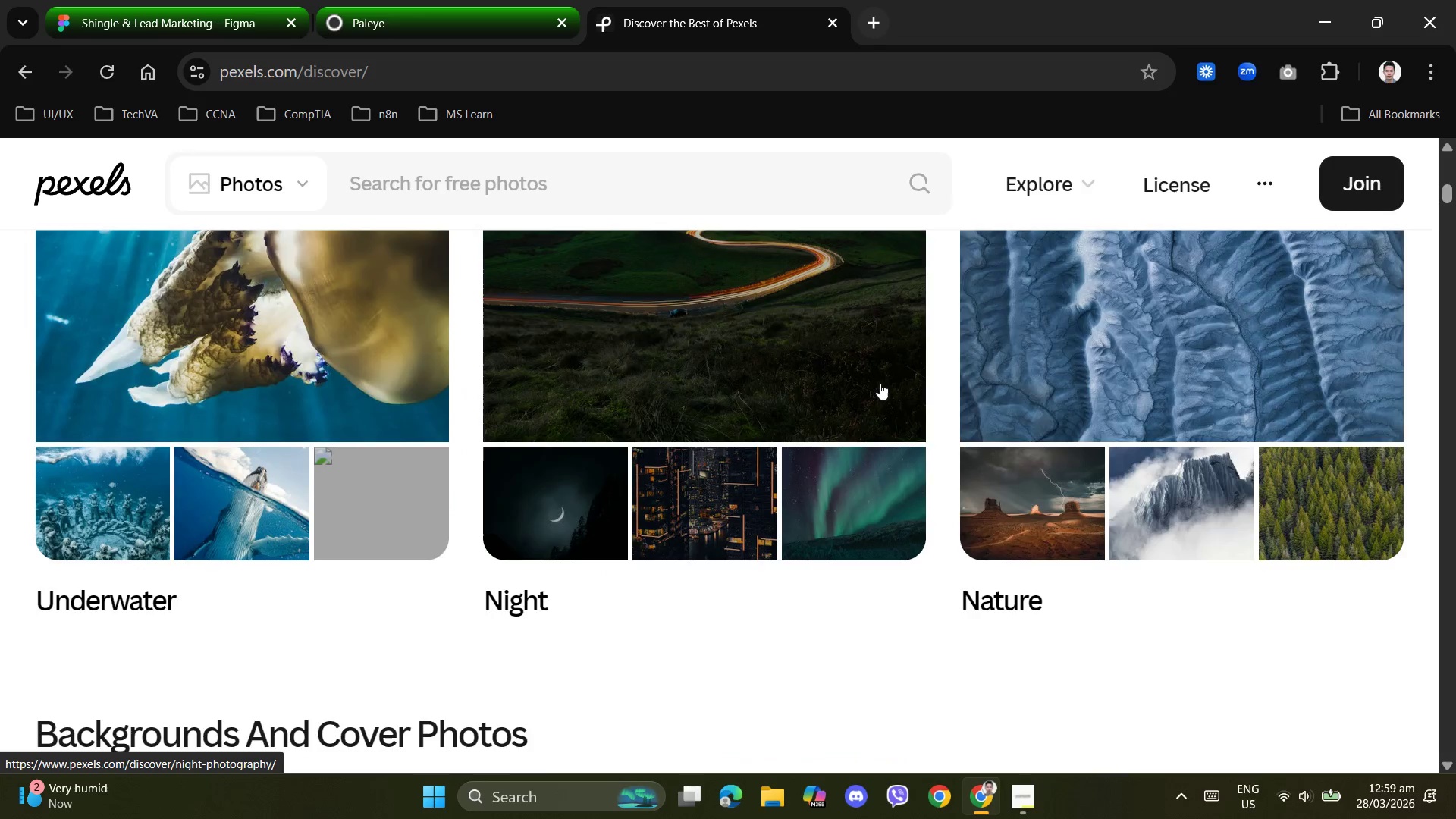 
scroll: coordinate [879, 388], scroll_direction: up, amount: 6.0
 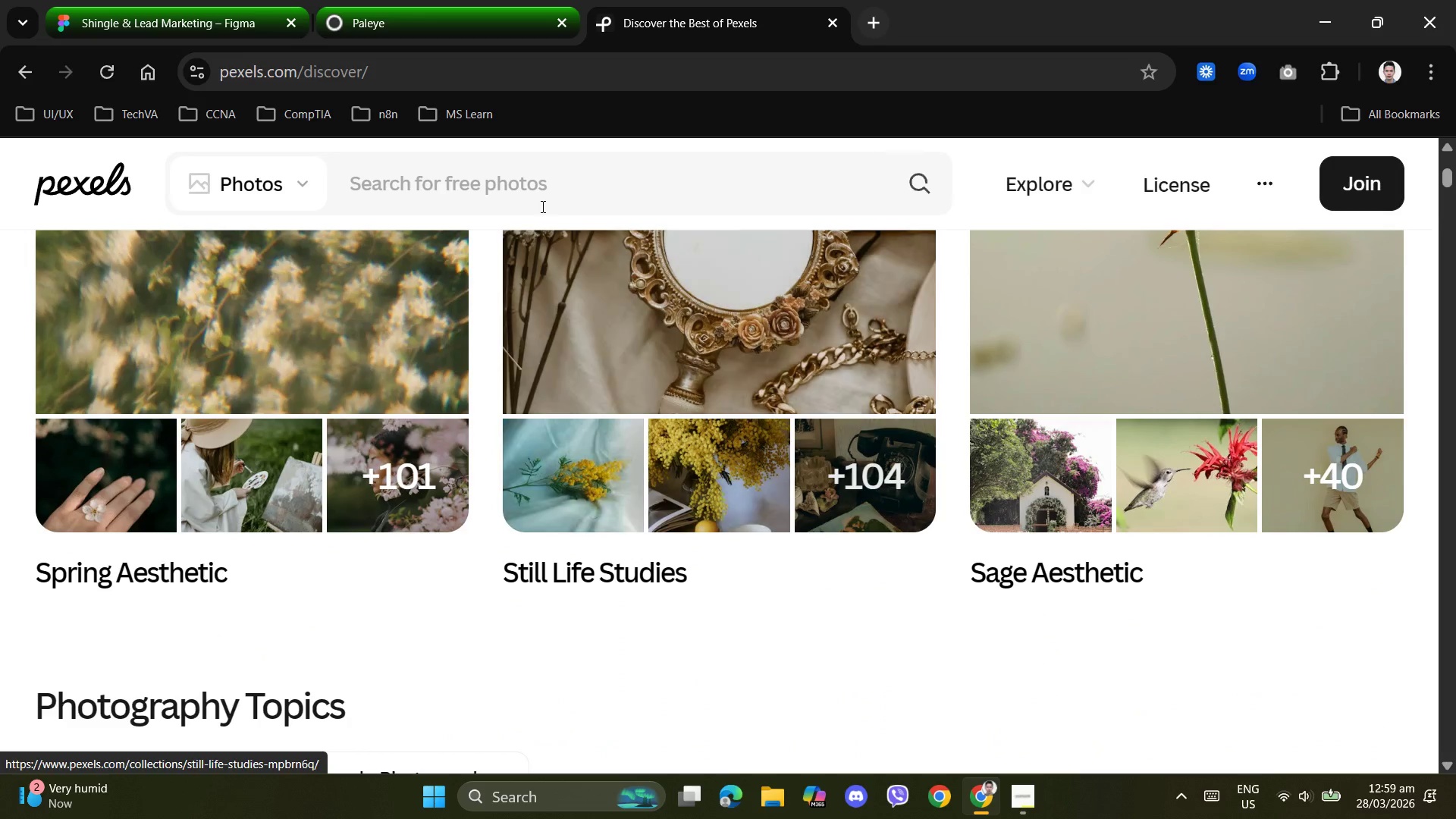 
left_click([541, 206])
 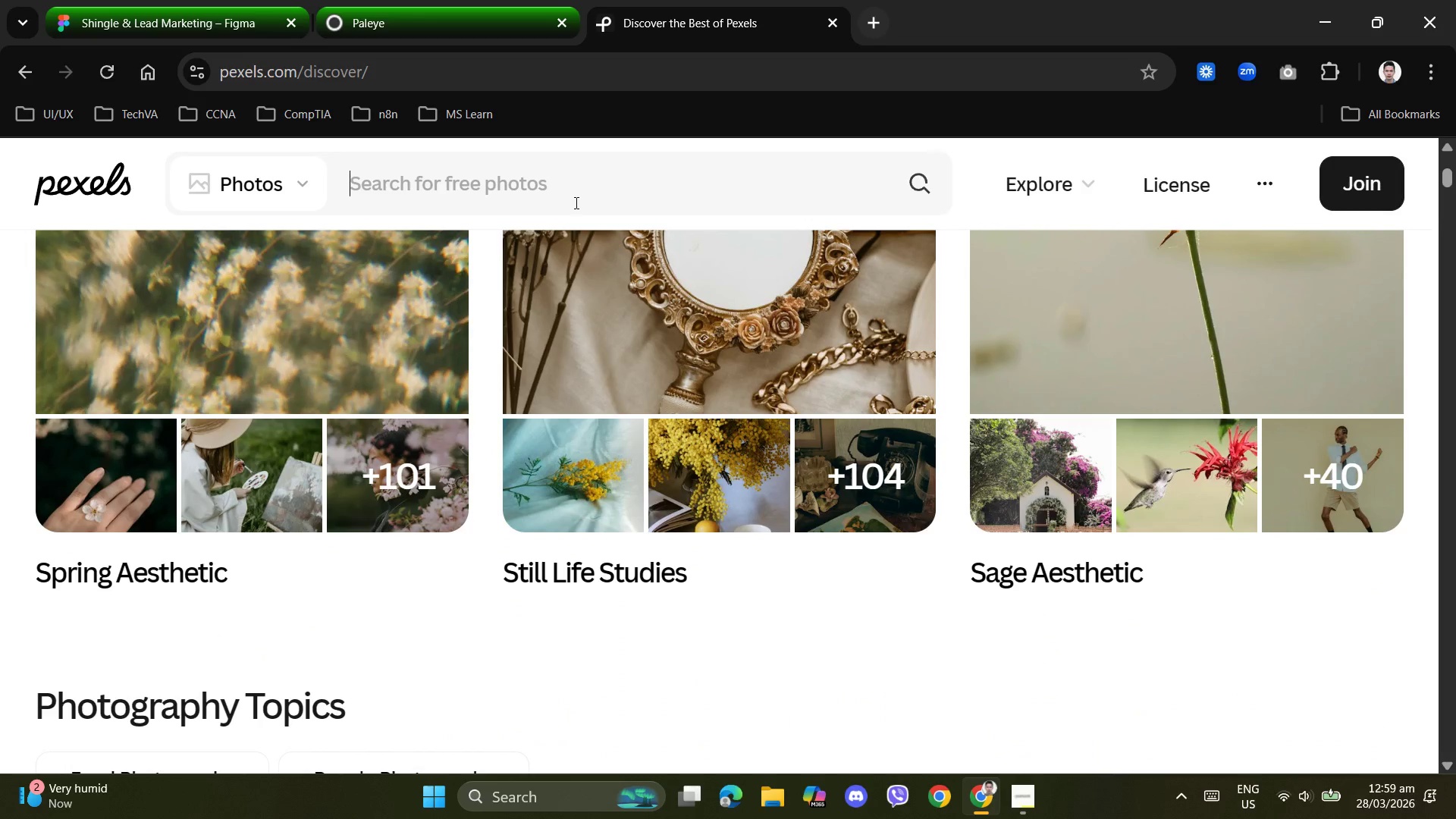 
type(notebooks)
 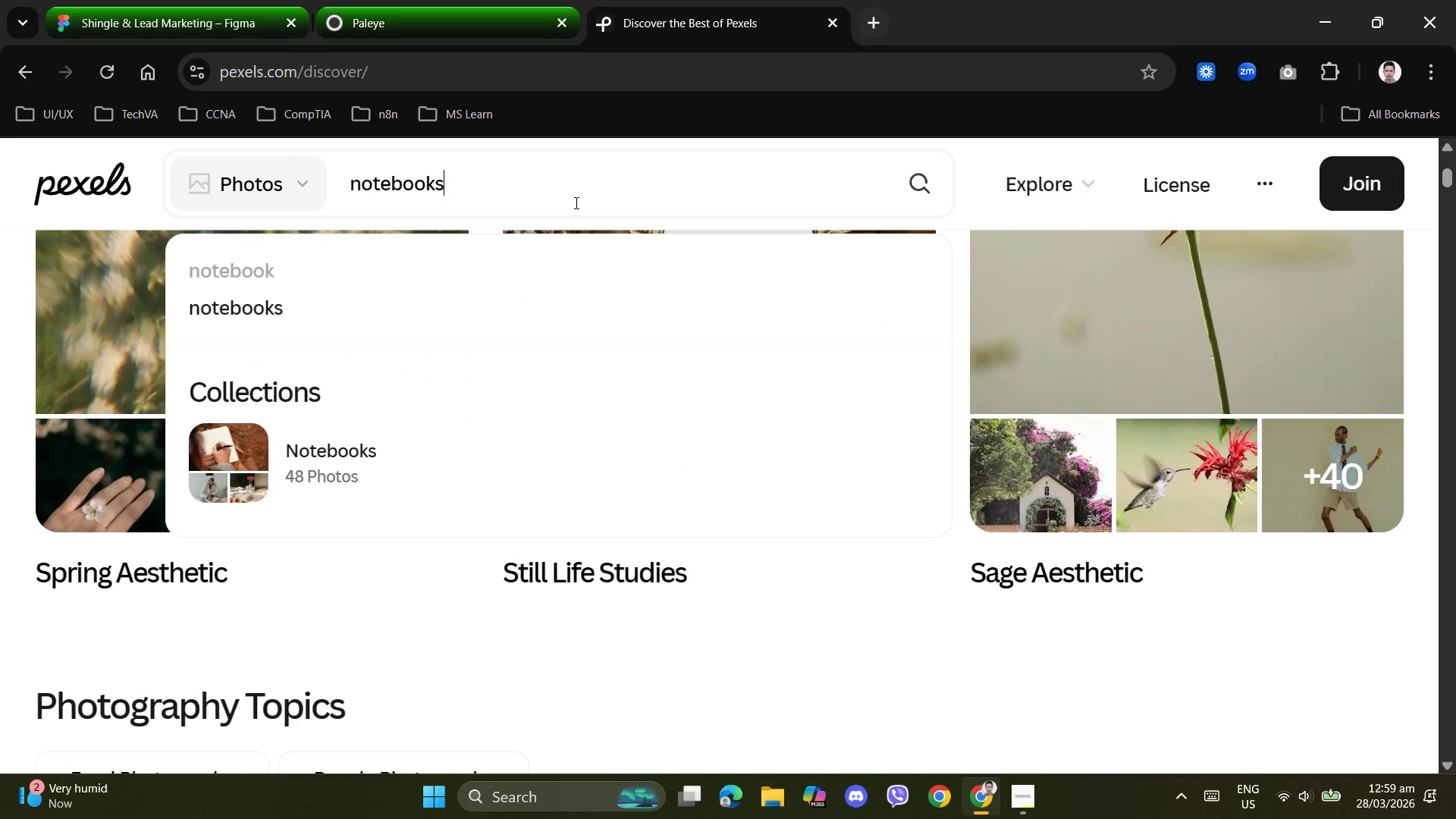 
key(Enter)
 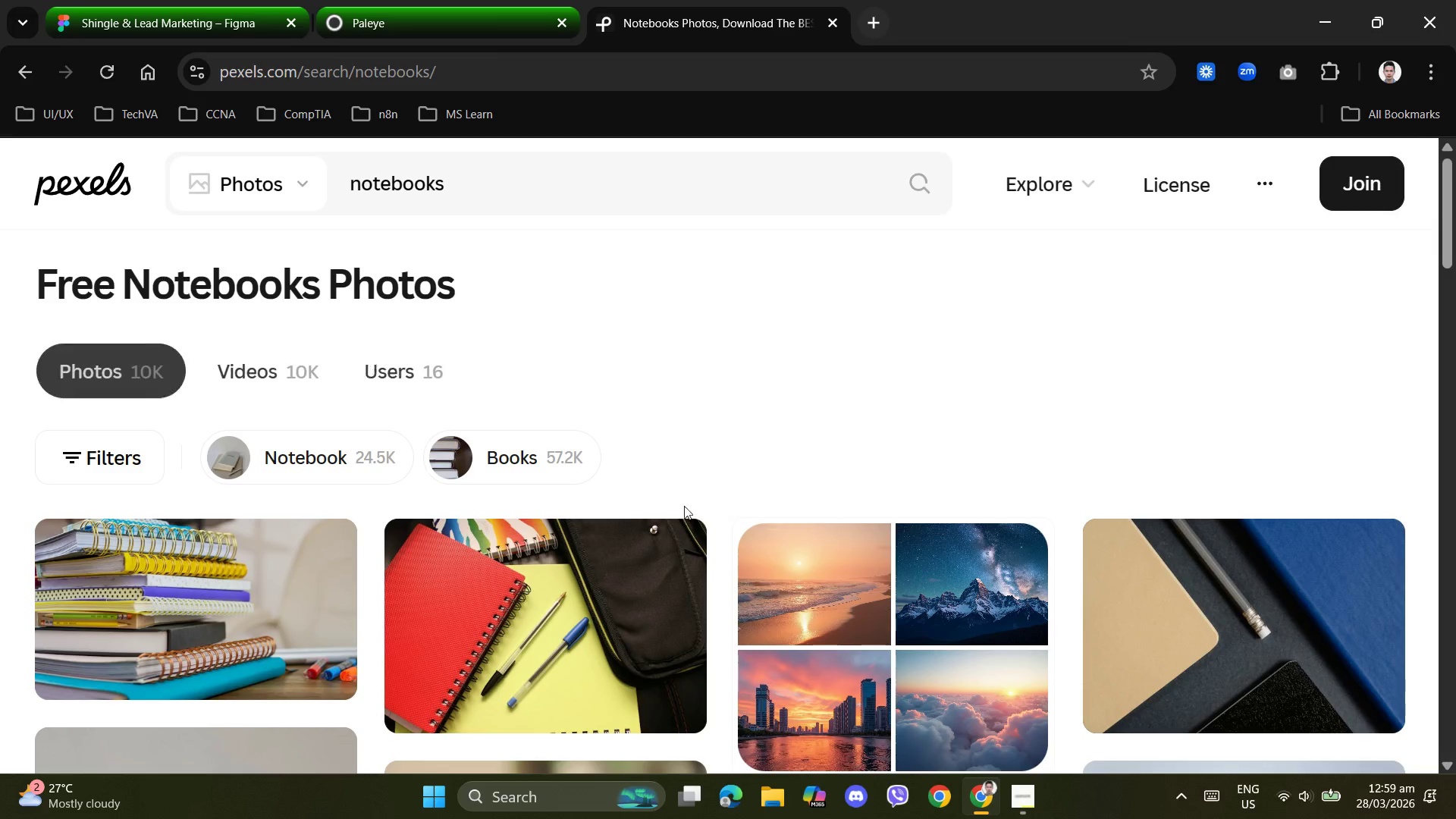 
scroll: coordinate [730, 543], scroll_direction: down, amount: 6.0
 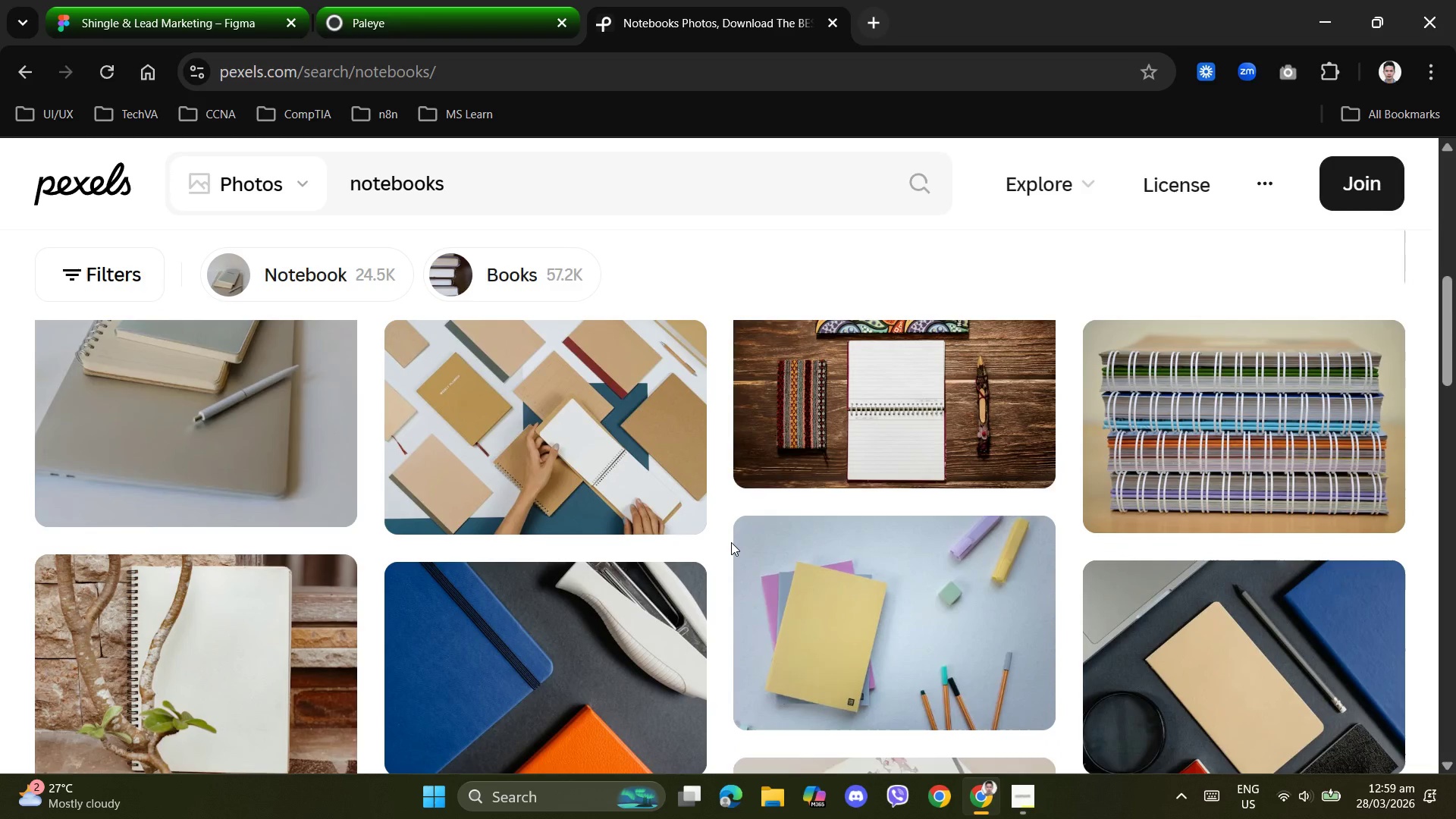 
wait(7.24)
 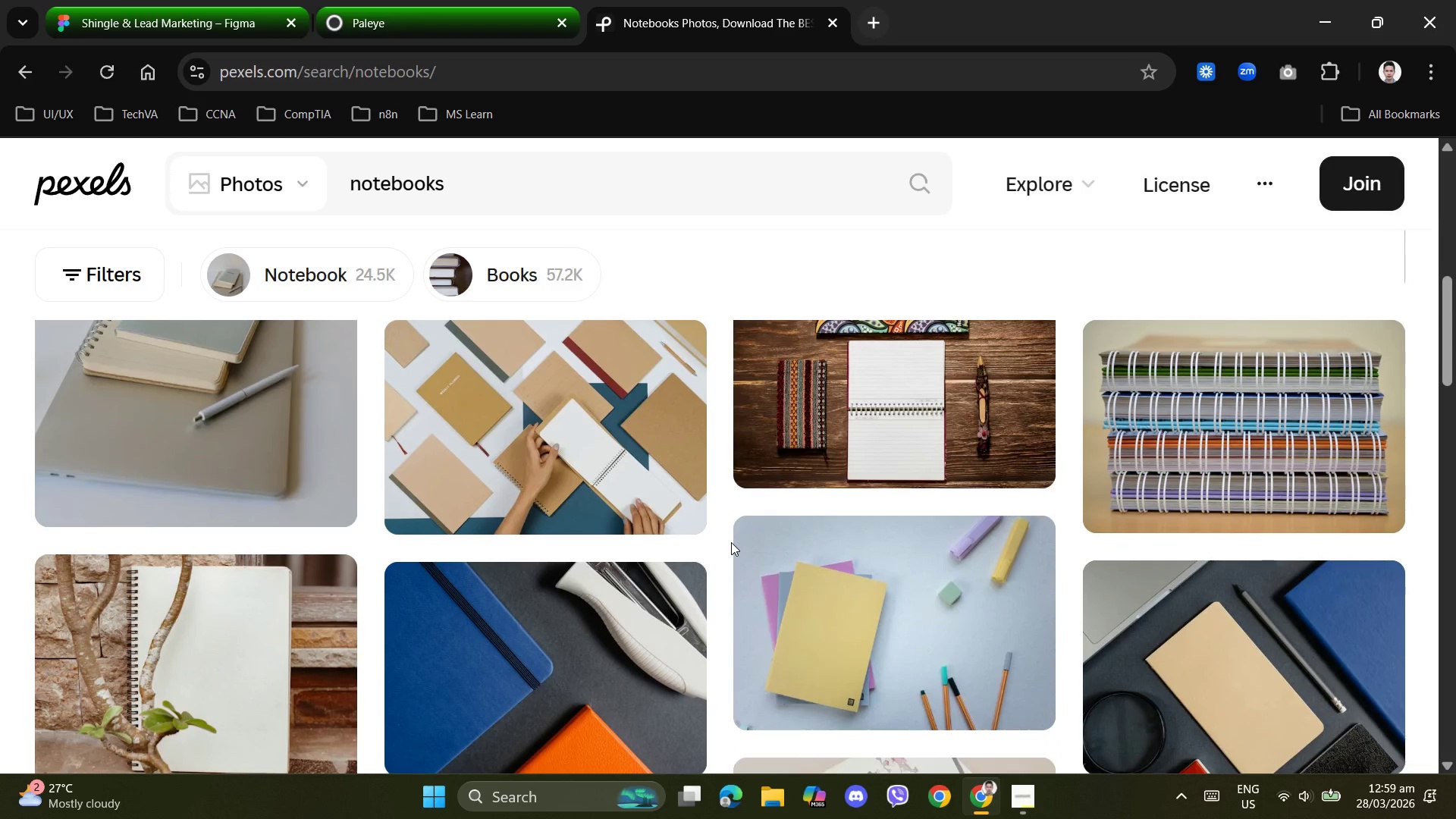 
scroll: coordinate [678, 620], scroll_direction: down, amount: 16.0
 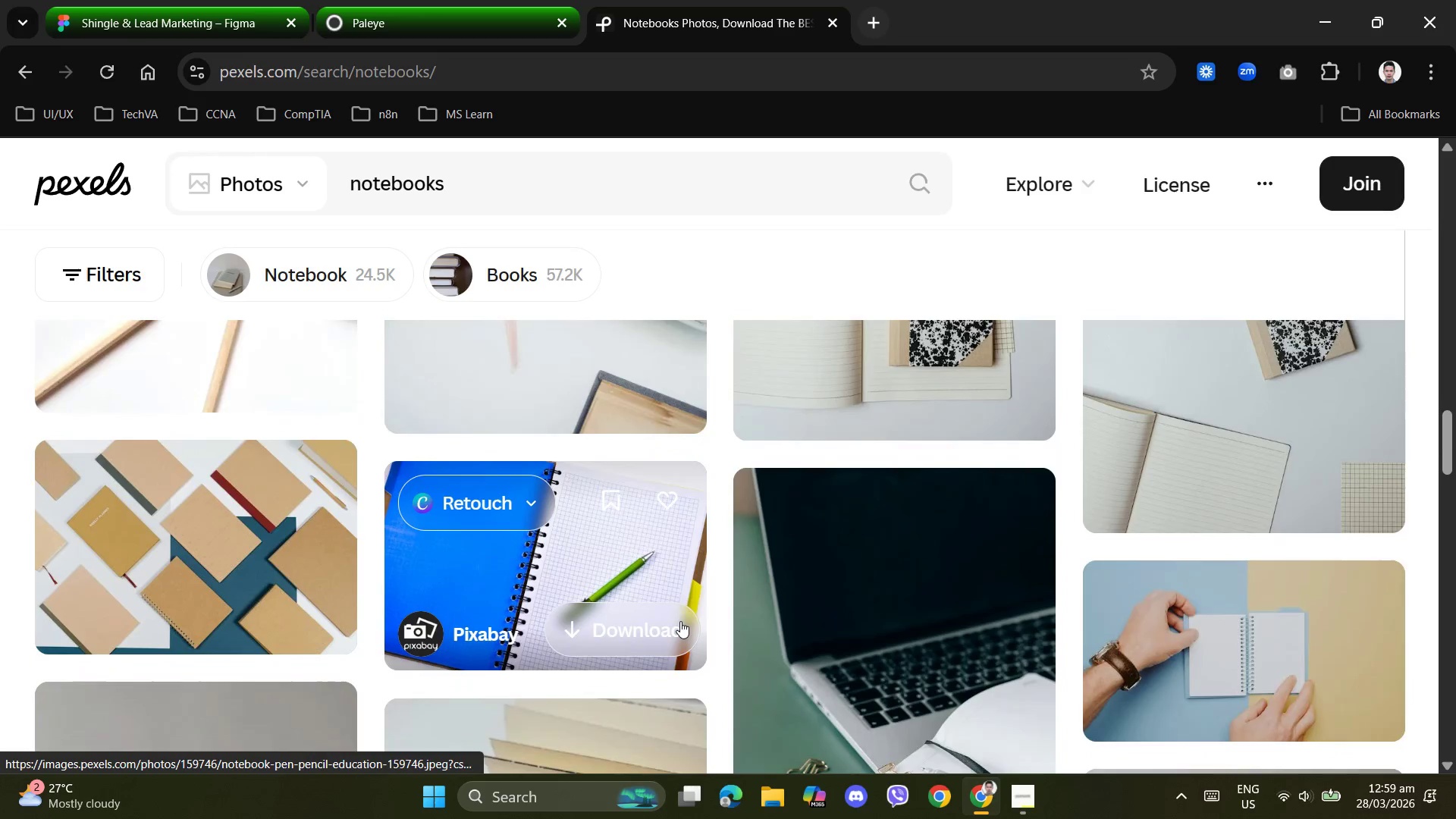 
scroll: coordinate [680, 621], scroll_direction: down, amount: 5.0
 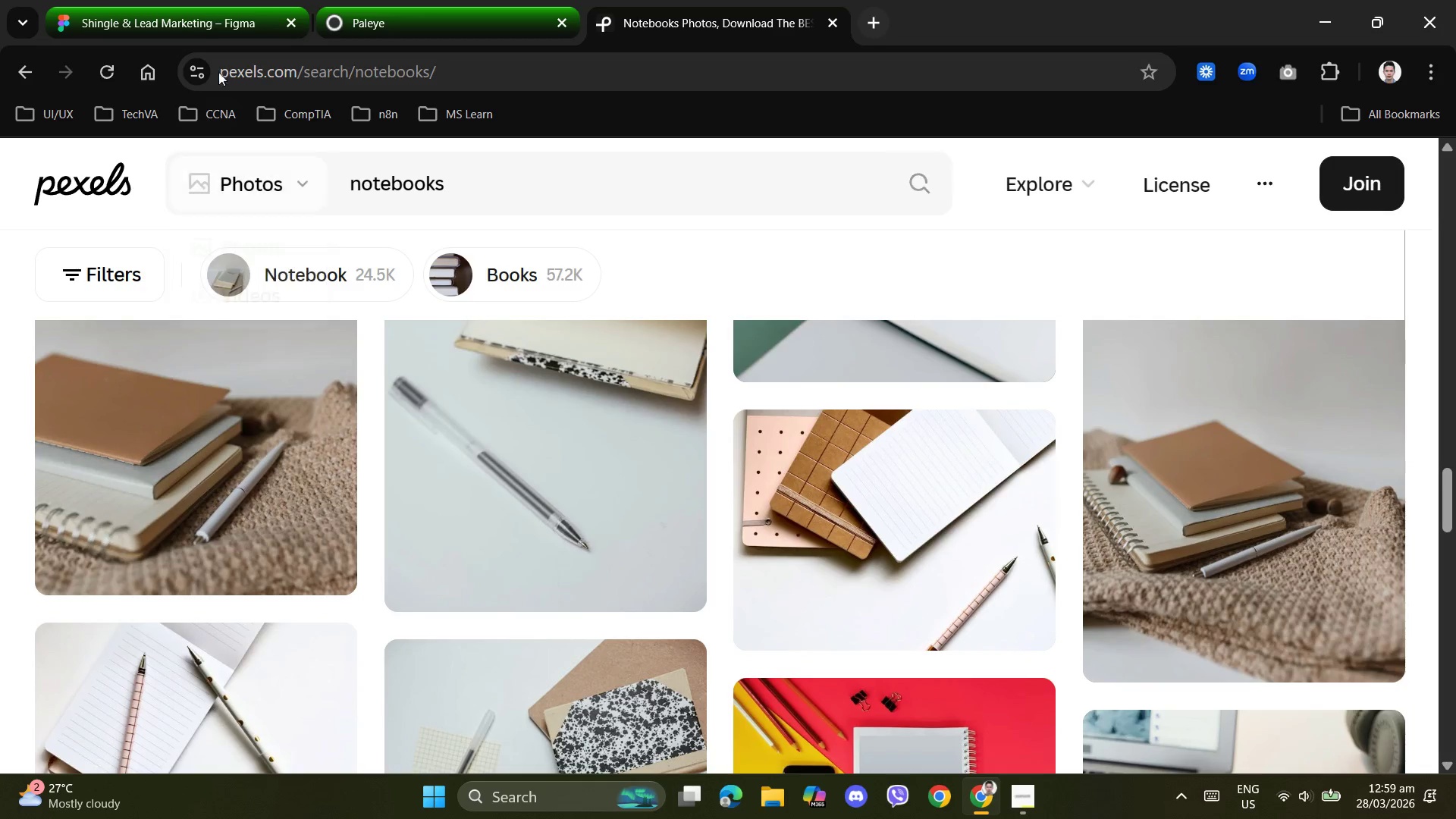 
left_click([171, 0])
 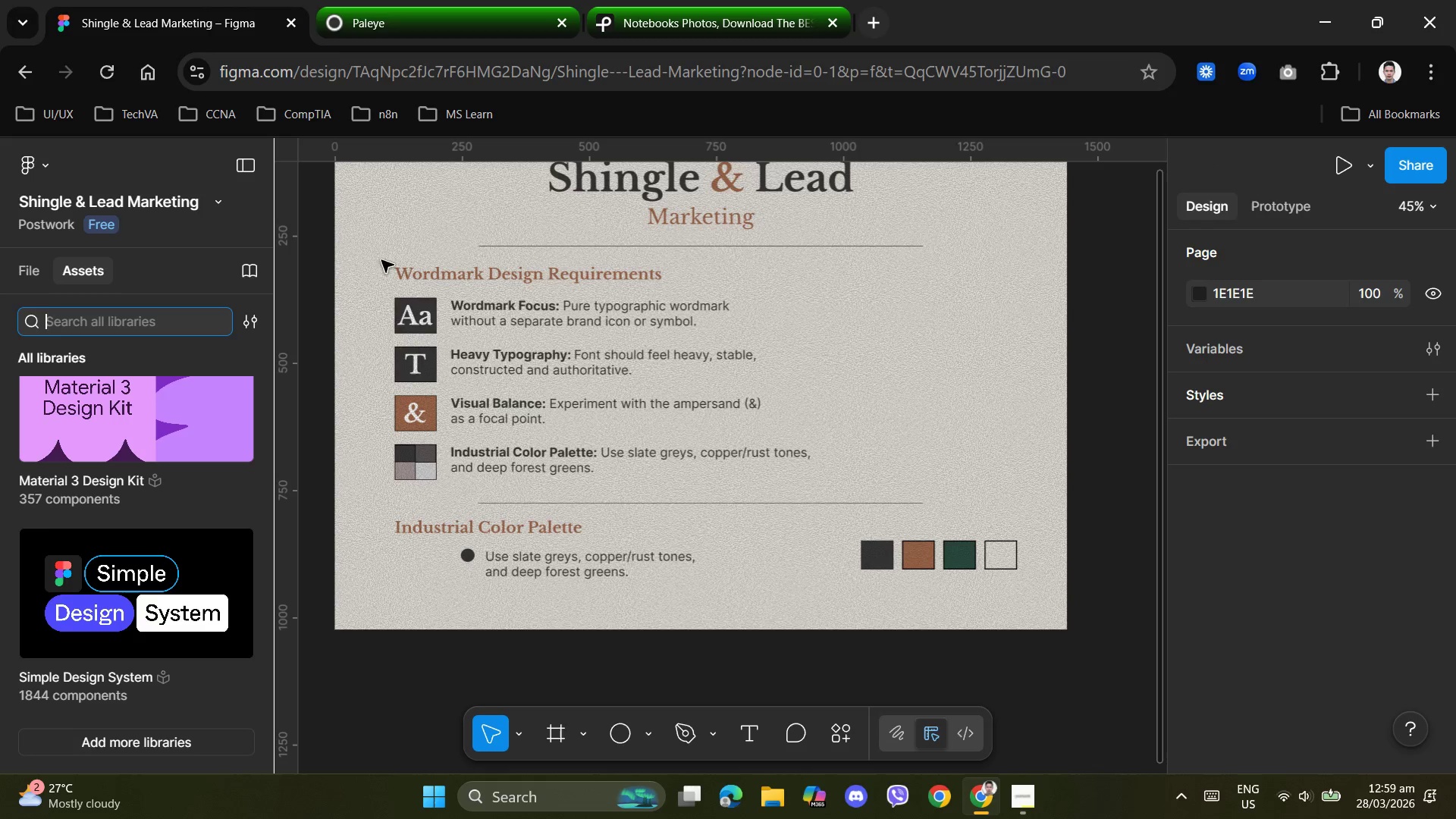 
scroll: coordinate [410, 356], scroll_direction: down, amount: 3.0
 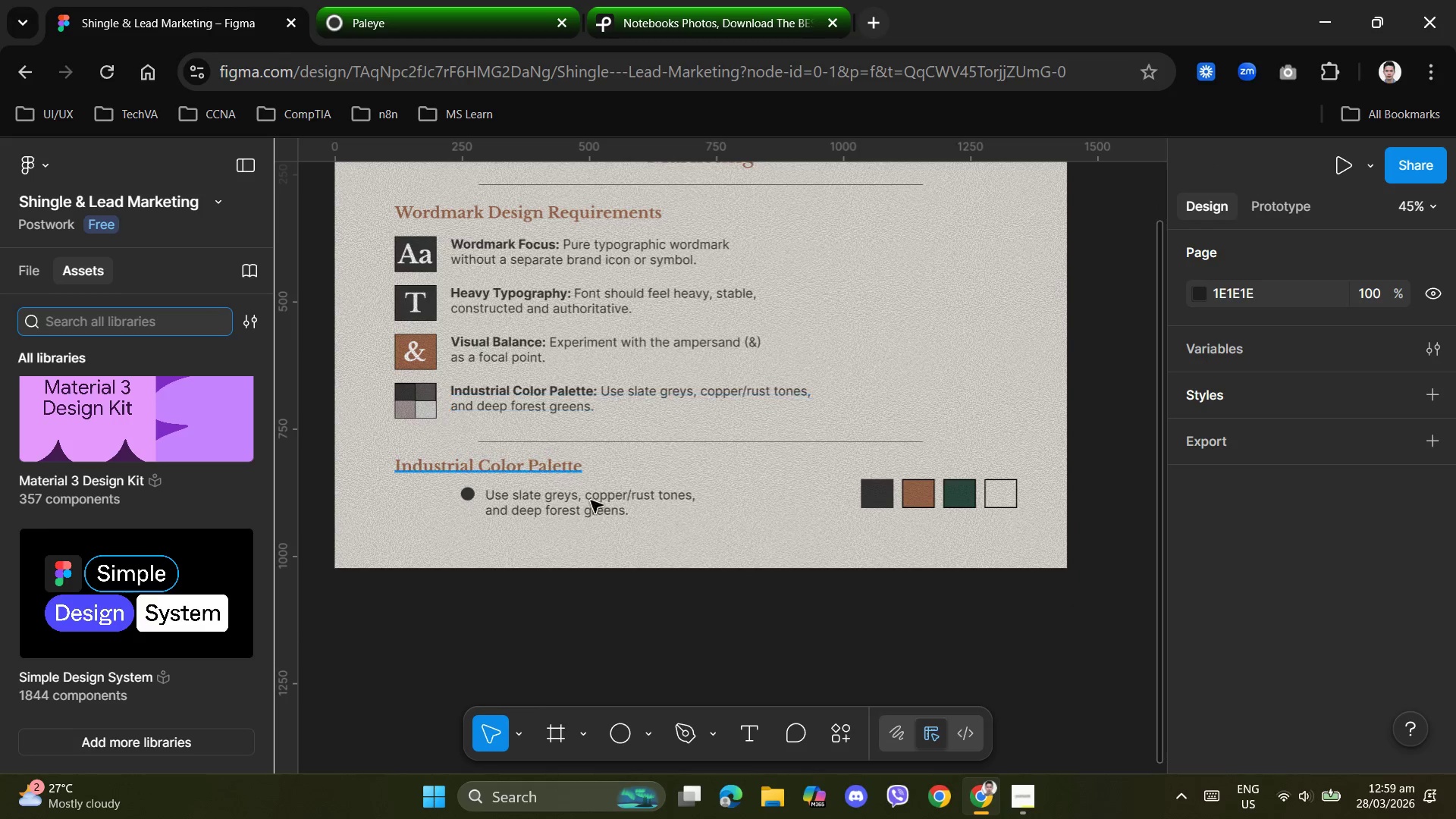 
scroll: coordinate [649, 544], scroll_direction: up, amount: 6.0
 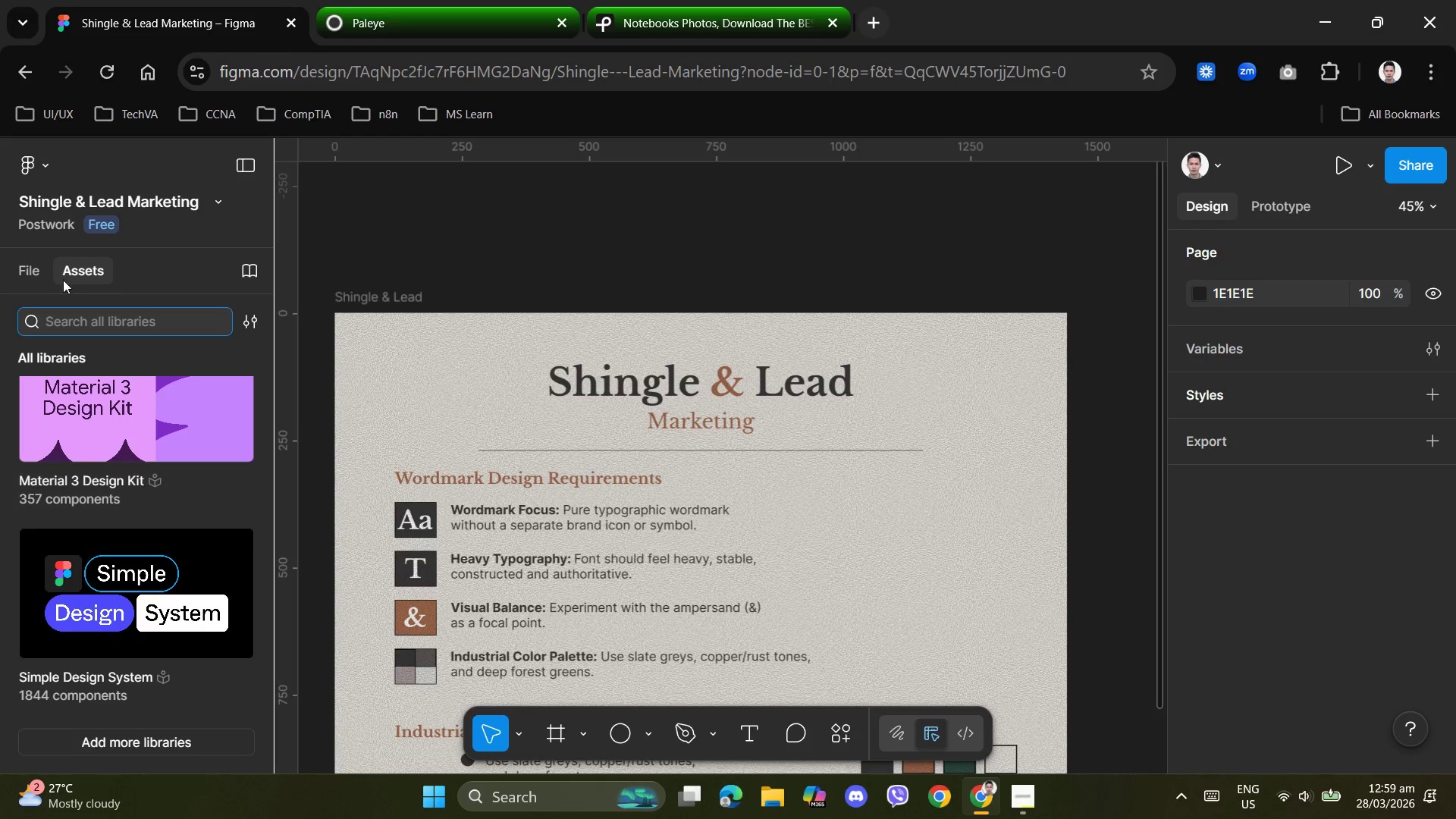 
left_click([35, 268])
 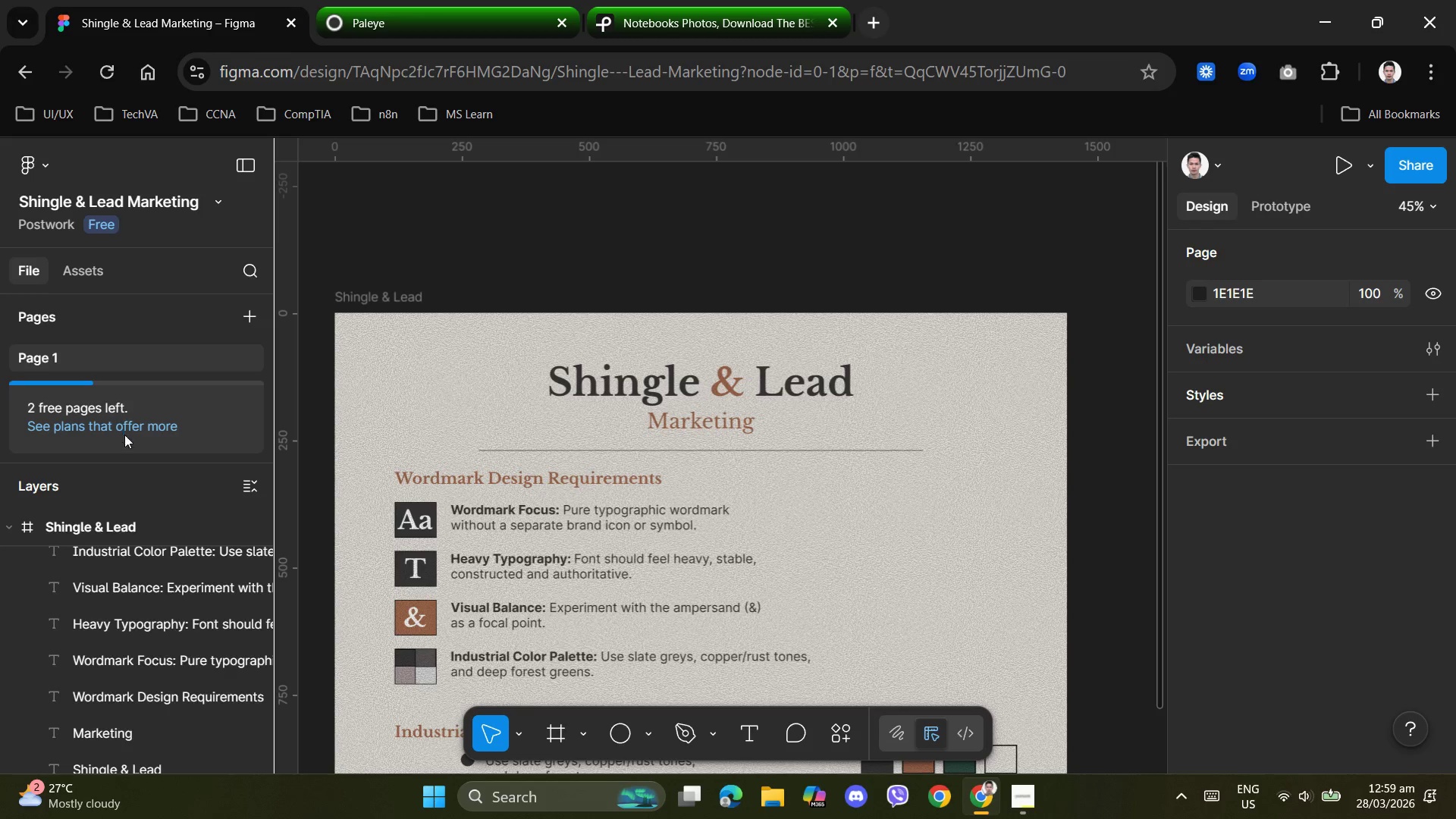 
scroll: coordinate [143, 645], scroll_direction: down, amount: 6.0
 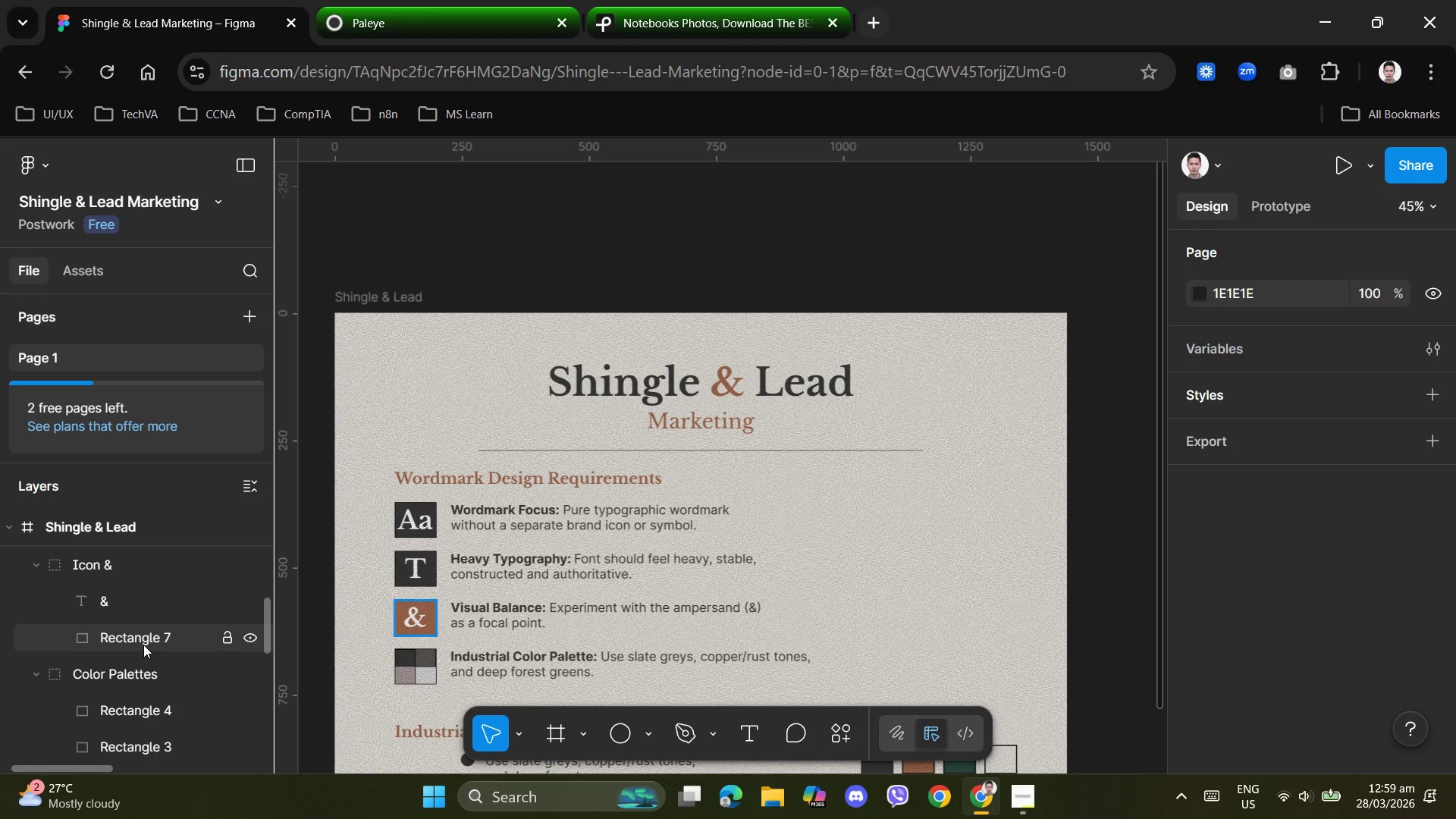 
scroll: coordinate [143, 645], scroll_direction: up, amount: 4.0
 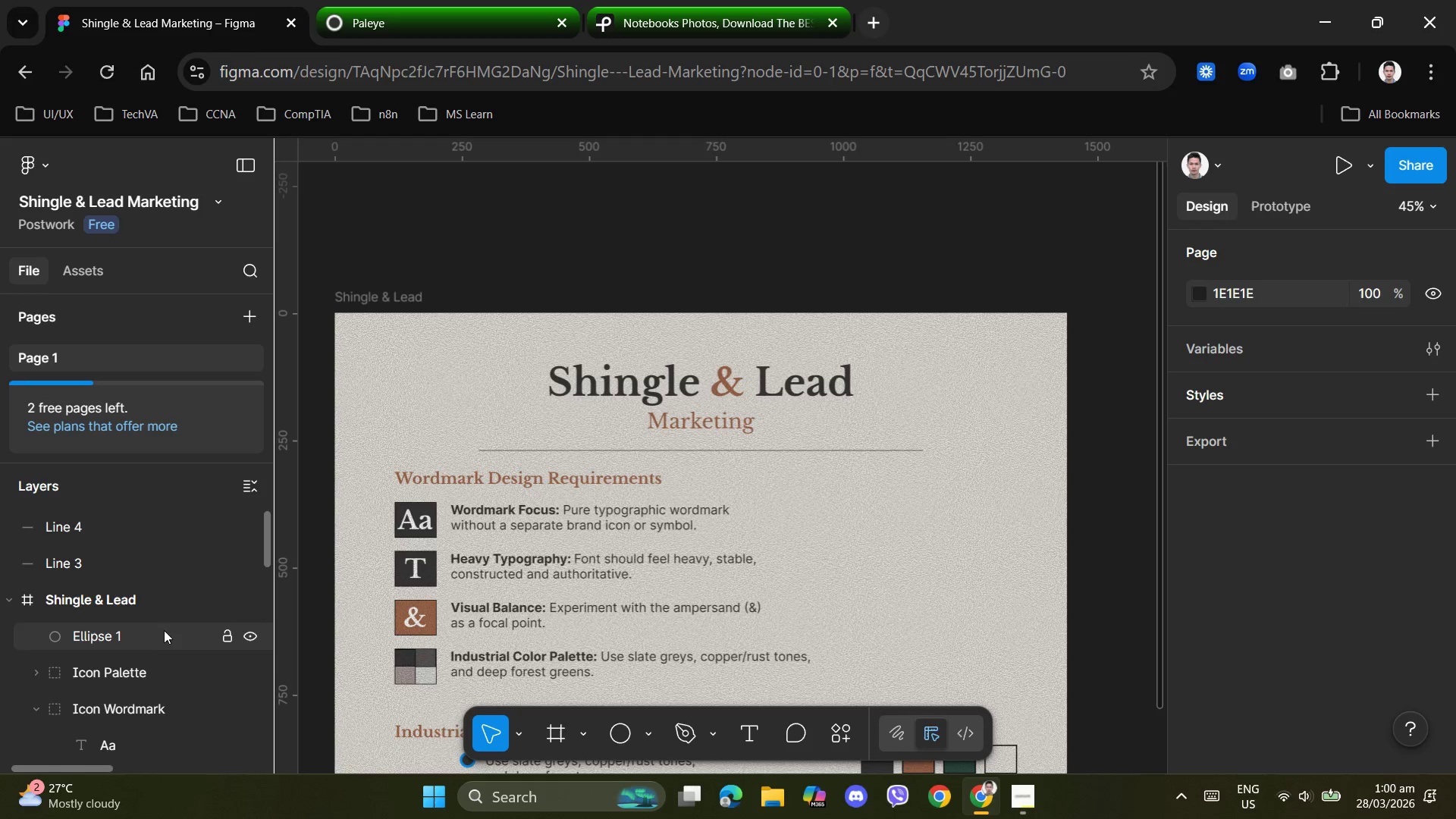 
left_click([733, 234])
 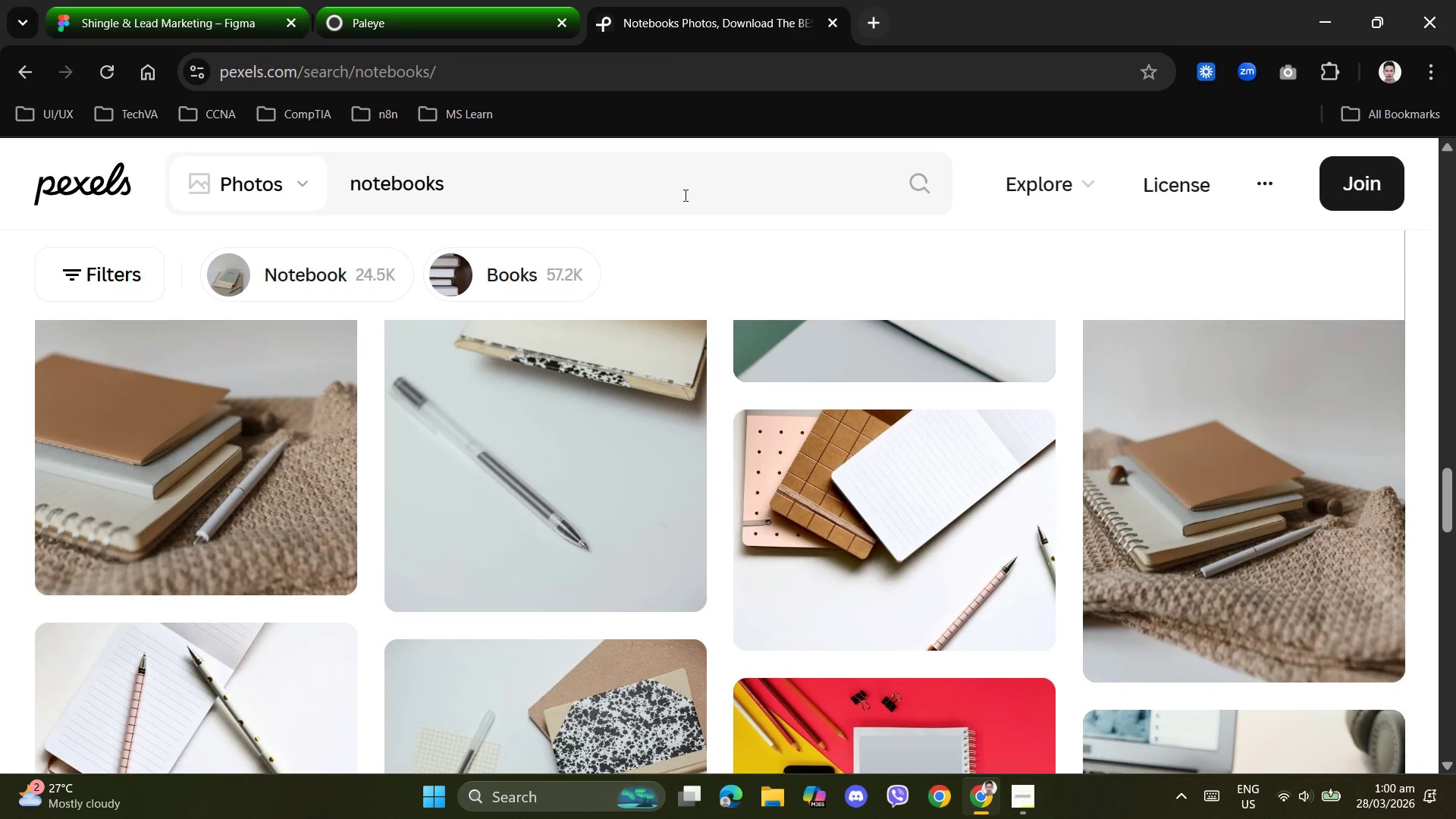 
scroll: coordinate [659, 310], scroll_direction: down, amount: 13.0
 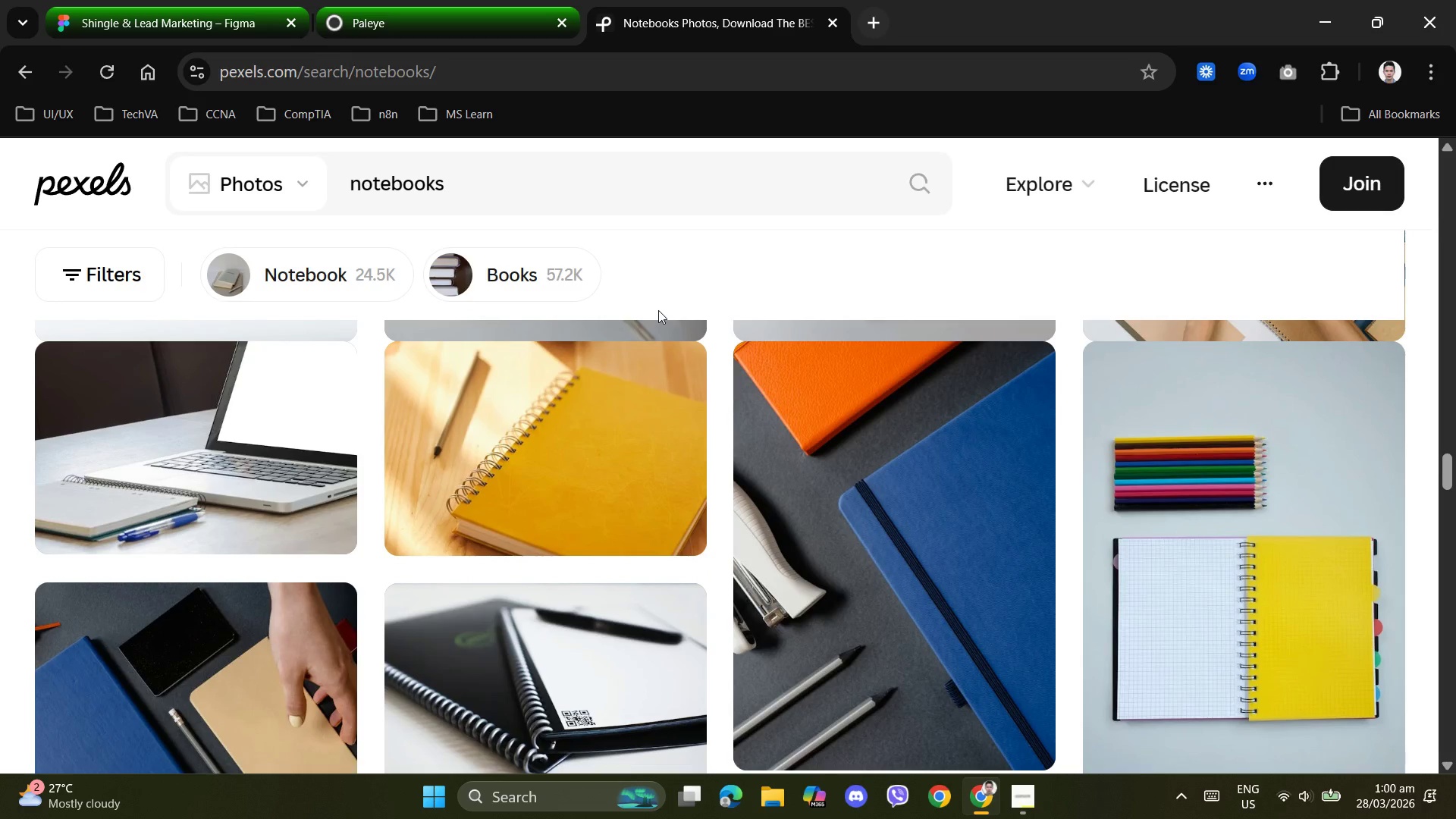 
scroll: coordinate [658, 310], scroll_direction: down, amount: 3.0
 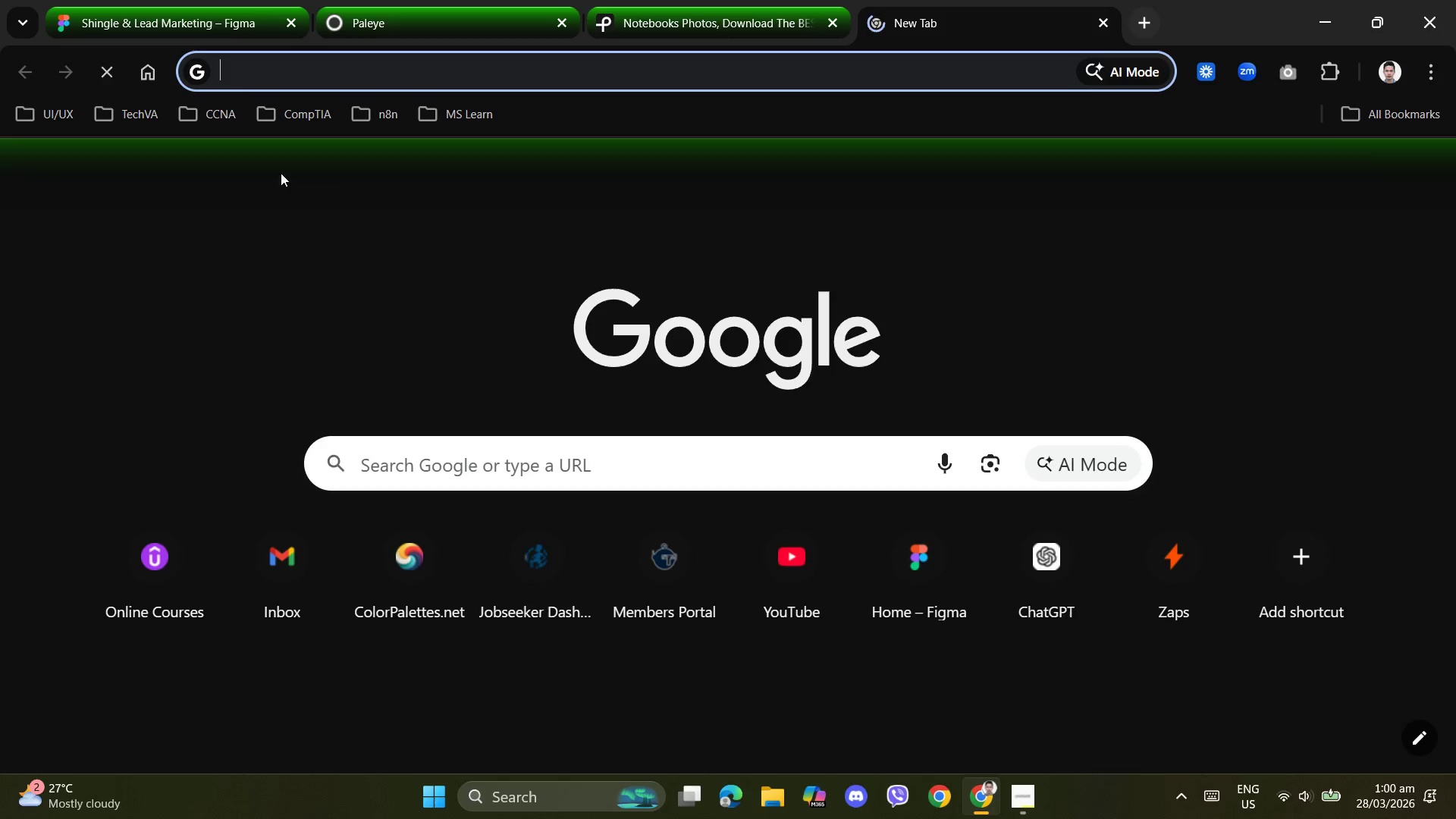 
left_click([55, 118])
 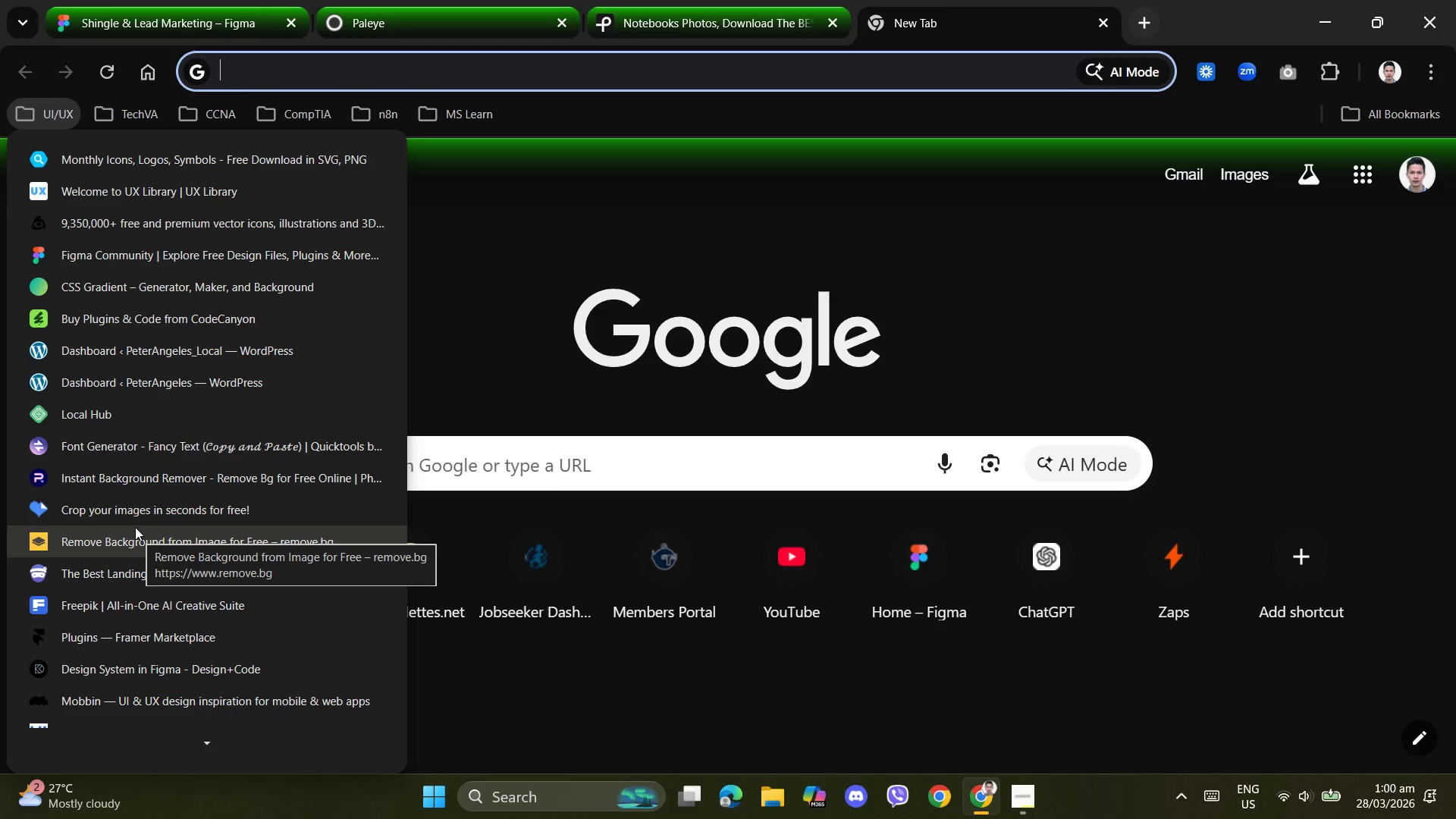 
wait(7.25)
 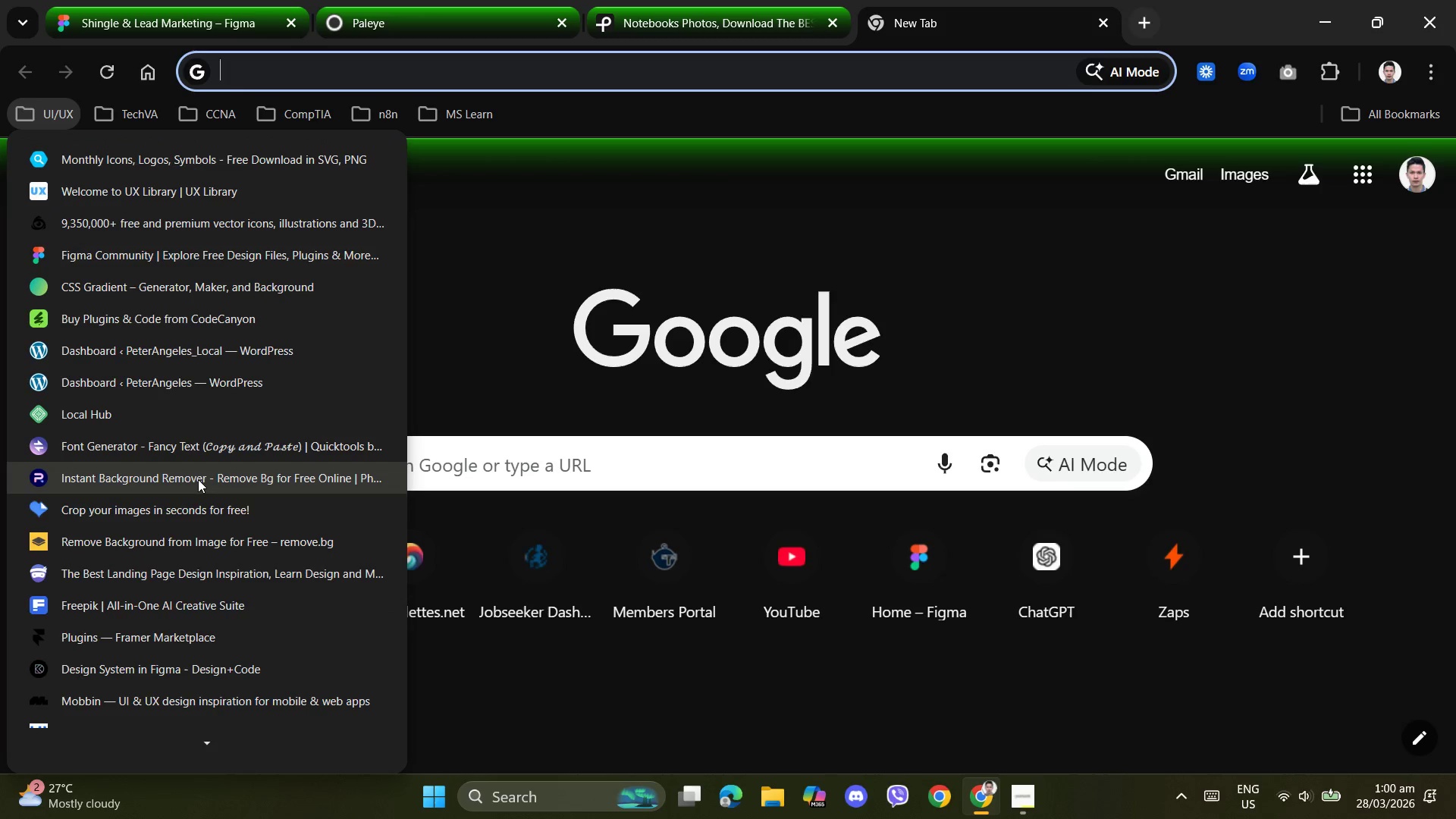 
scroll: coordinate [140, 655], scroll_direction: down, amount: 6.0
 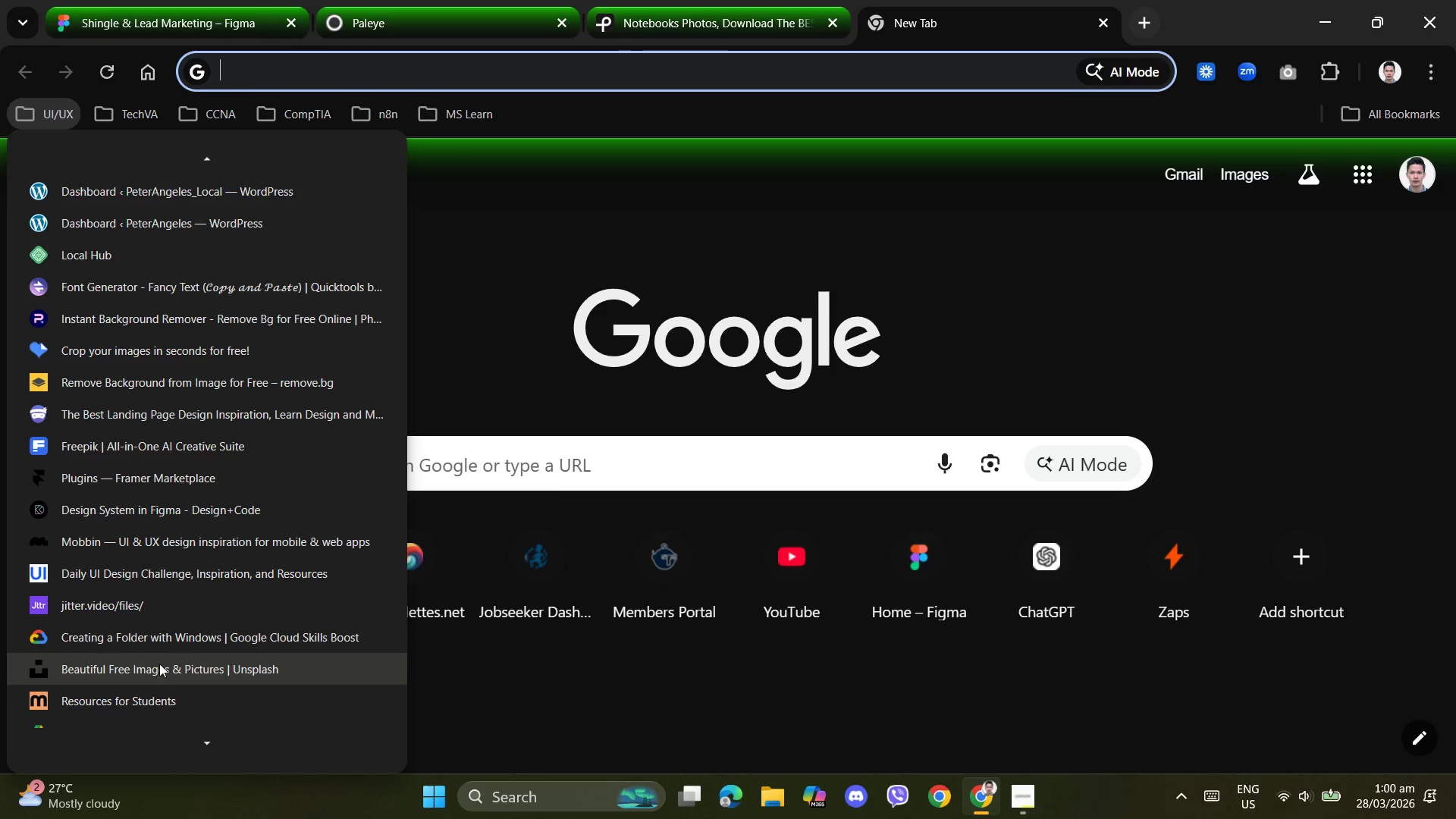 
scroll: coordinate [293, 694], scroll_direction: down, amount: 5.0
 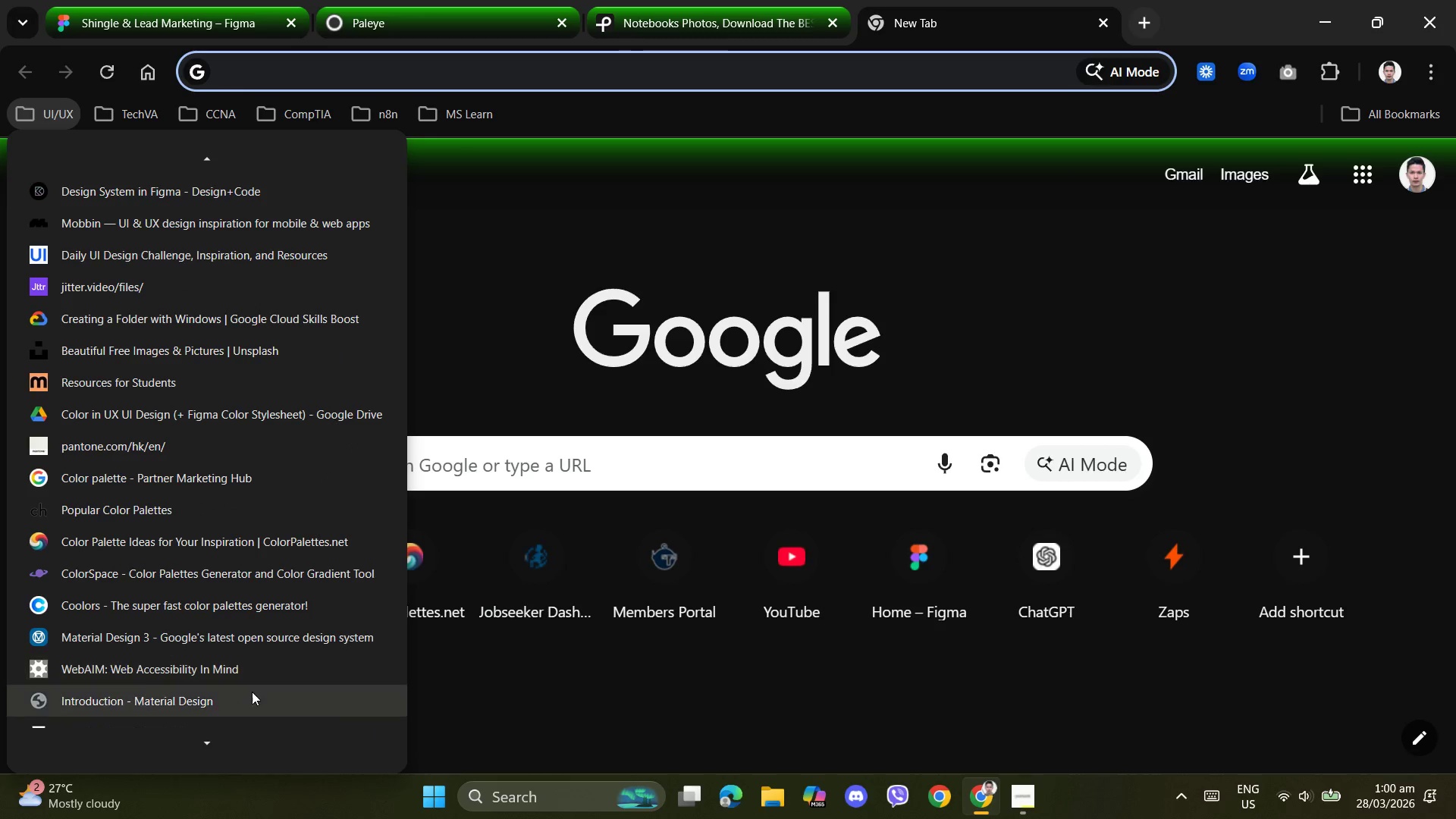 
scroll: coordinate [193, 670], scroll_direction: down, amount: 3.0
 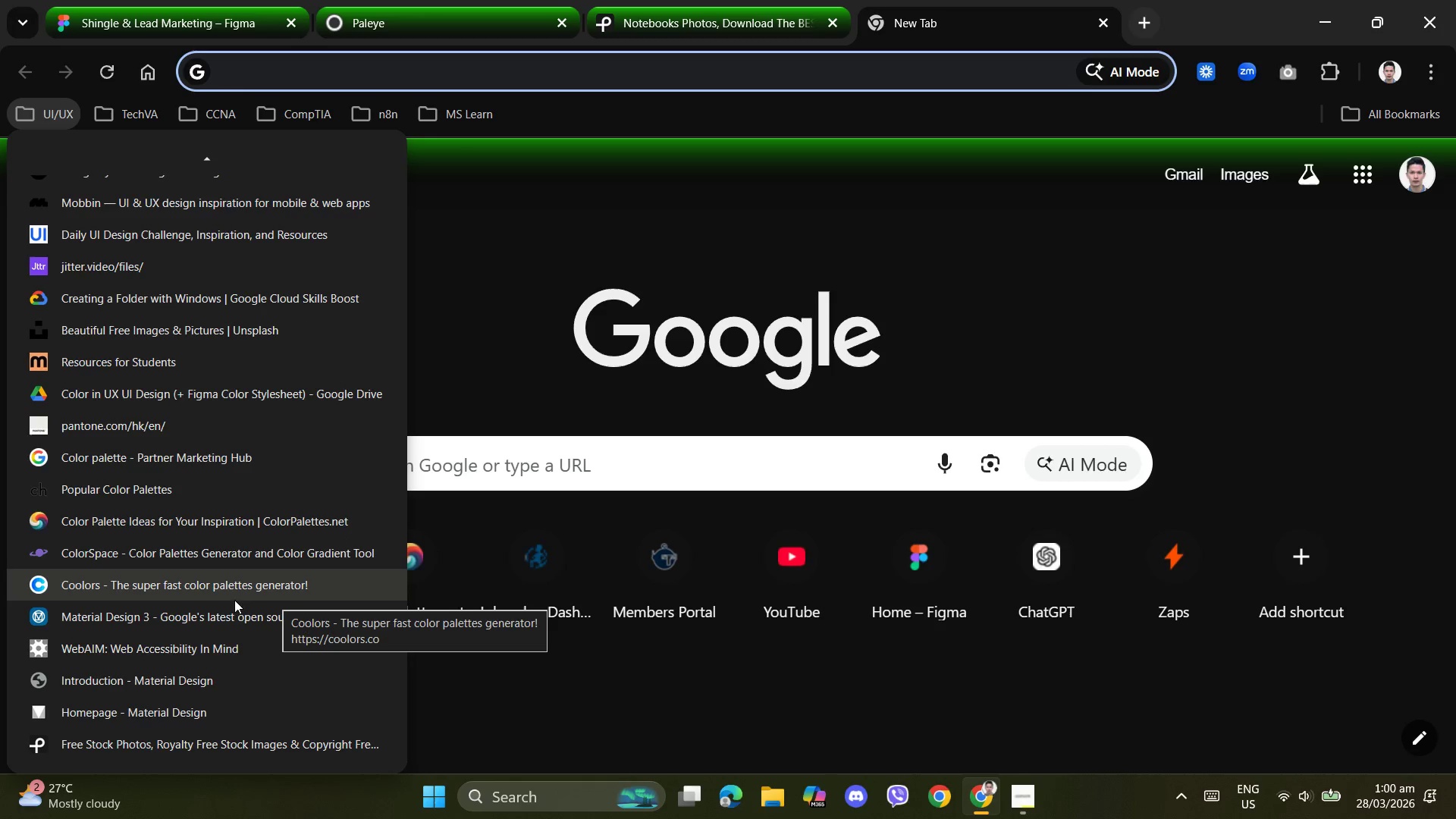 
scroll: coordinate [261, 435], scroll_direction: up, amount: 8.0
 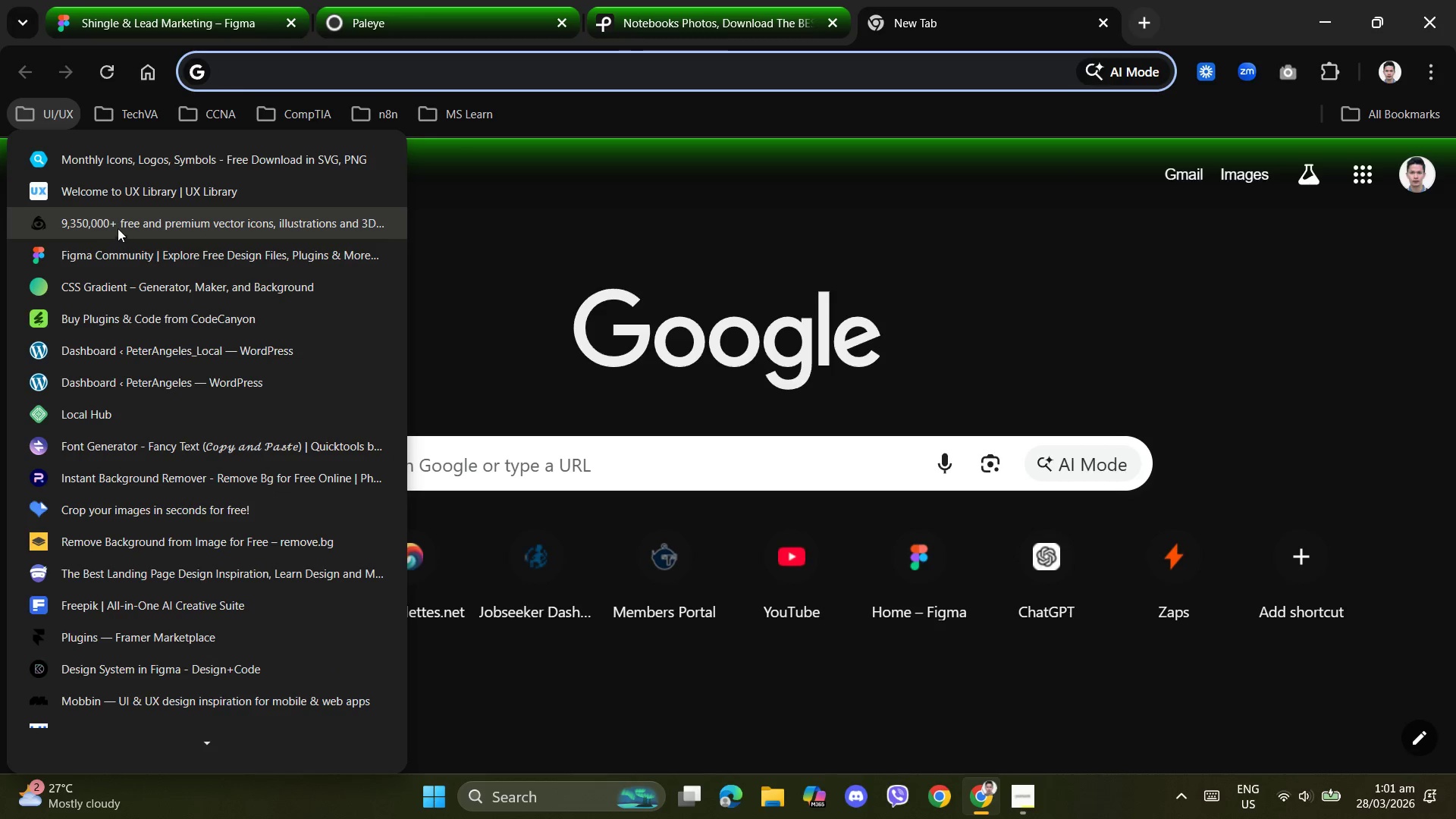 
wait(9.45)
 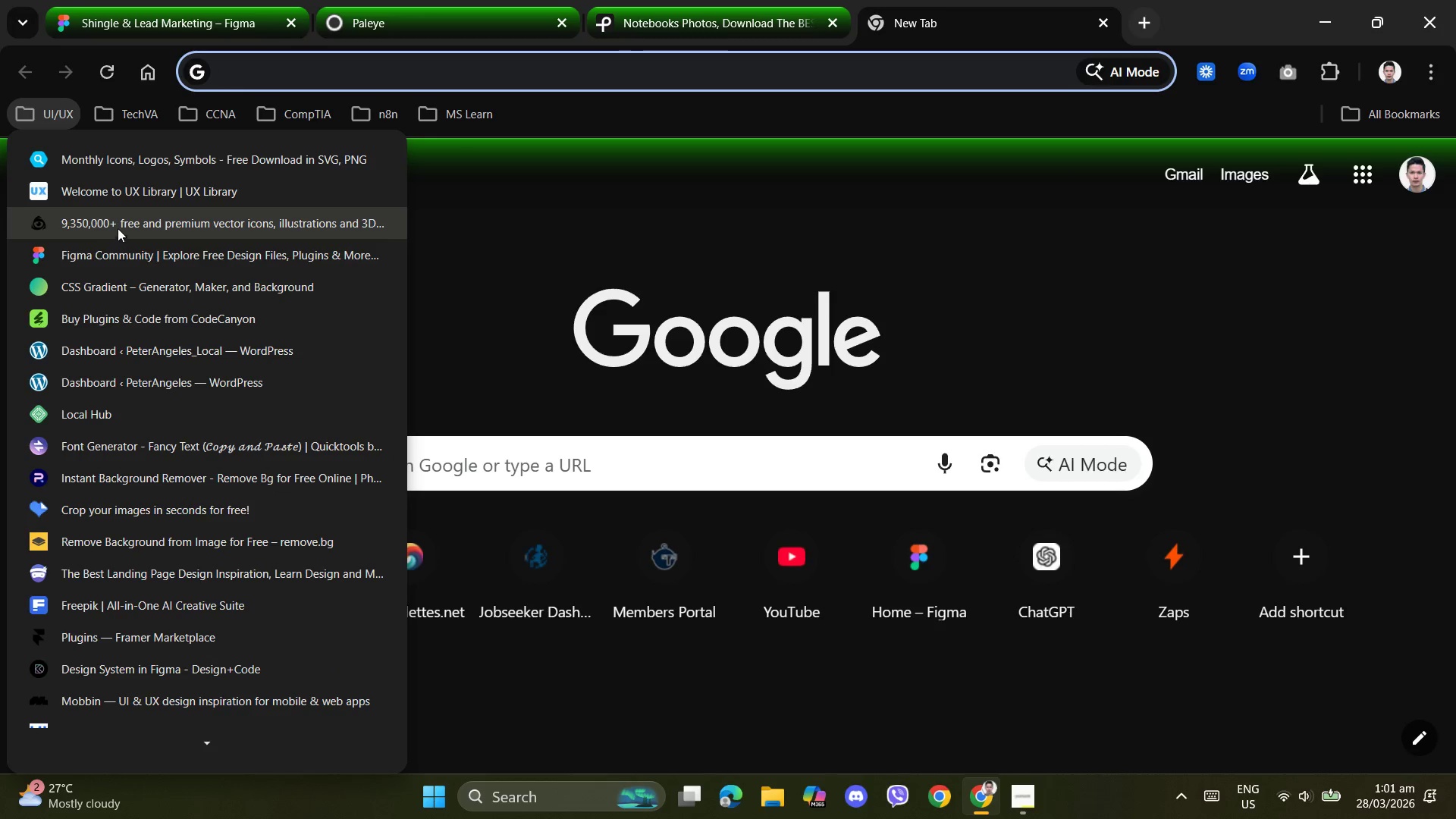 
left_click([151, 116])
 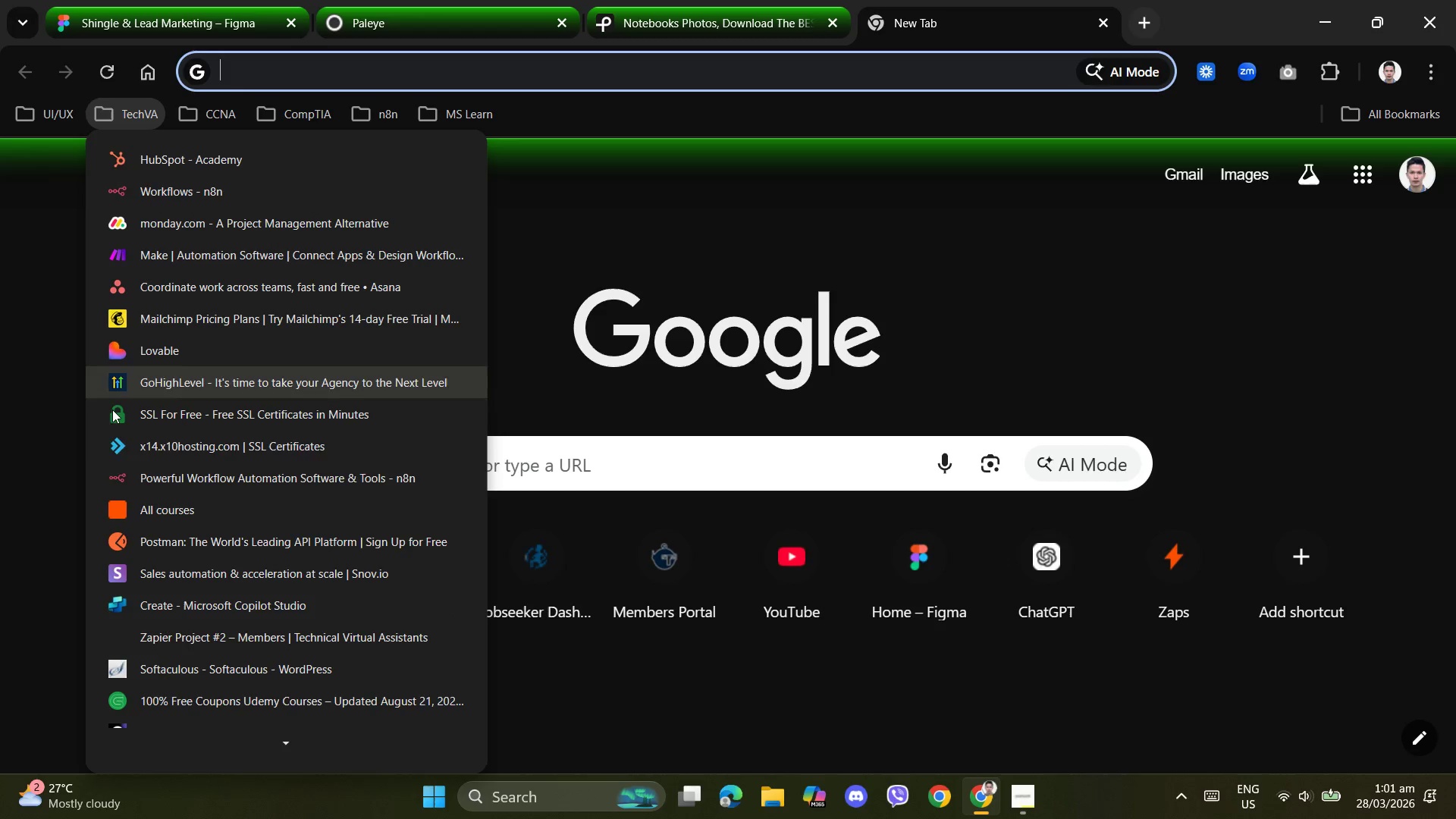 
scroll: coordinate [184, 707], scroll_direction: down, amount: 50.0
 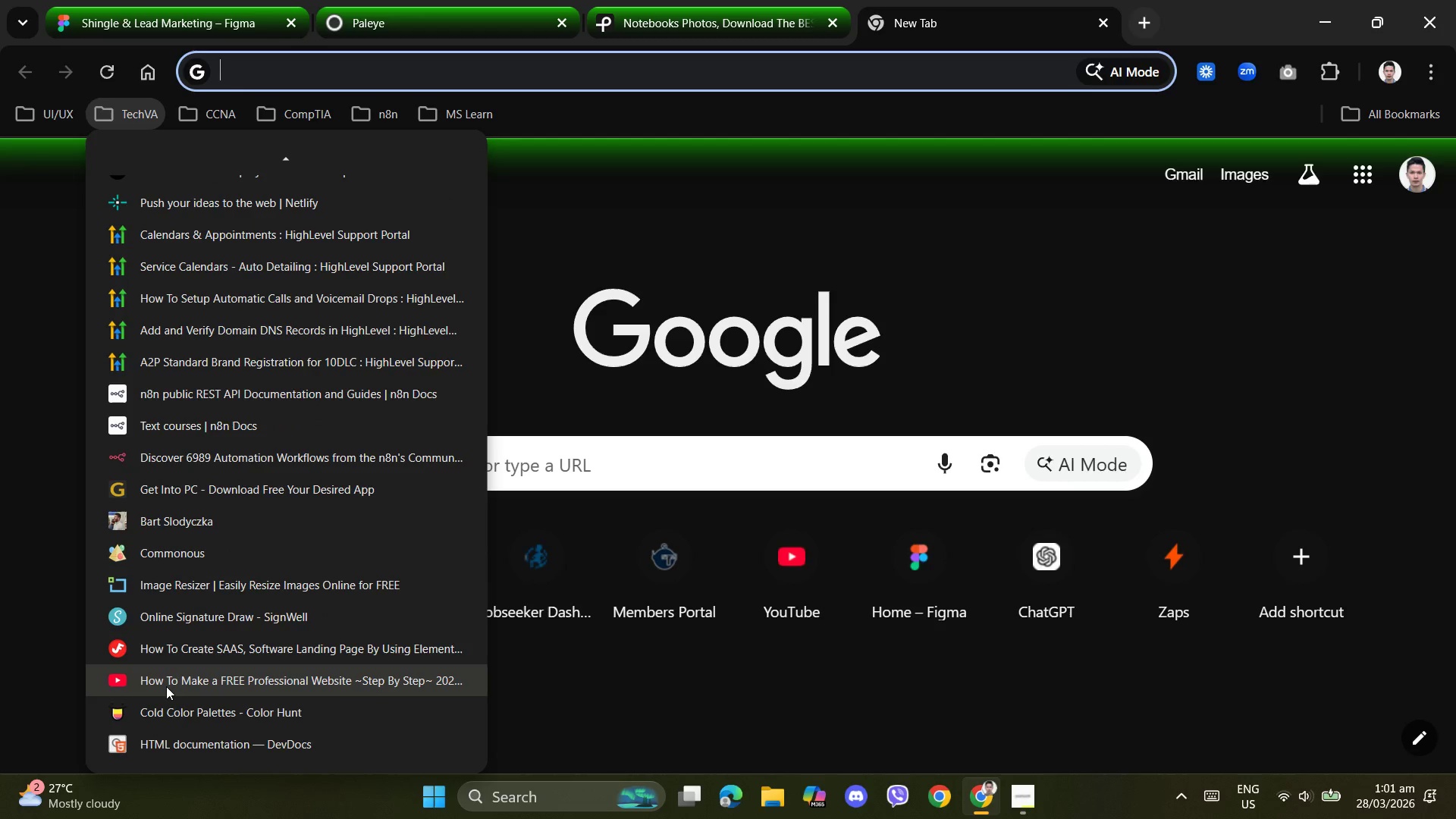 
wait(11.23)
 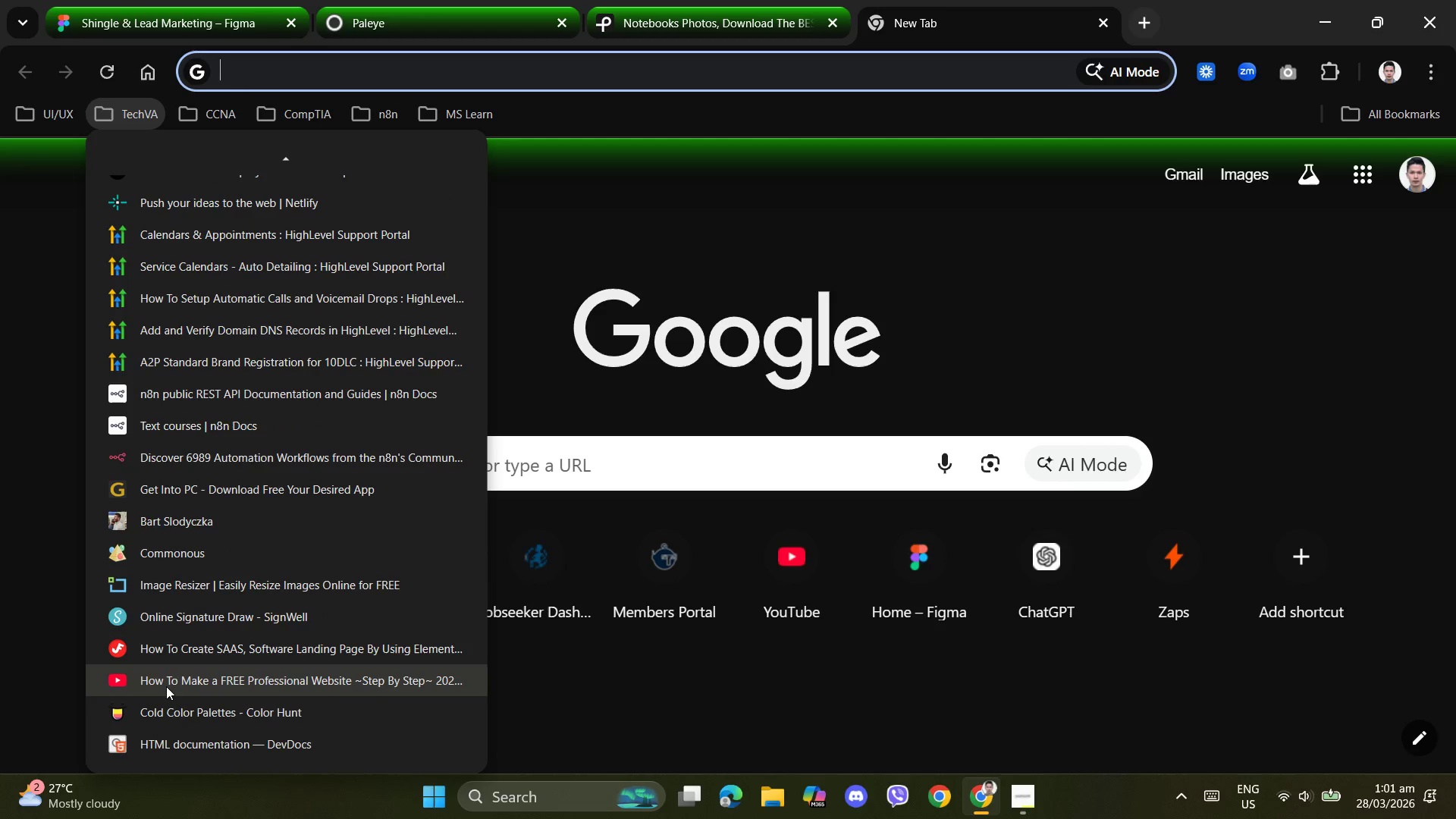 
left_click([206, 722])
 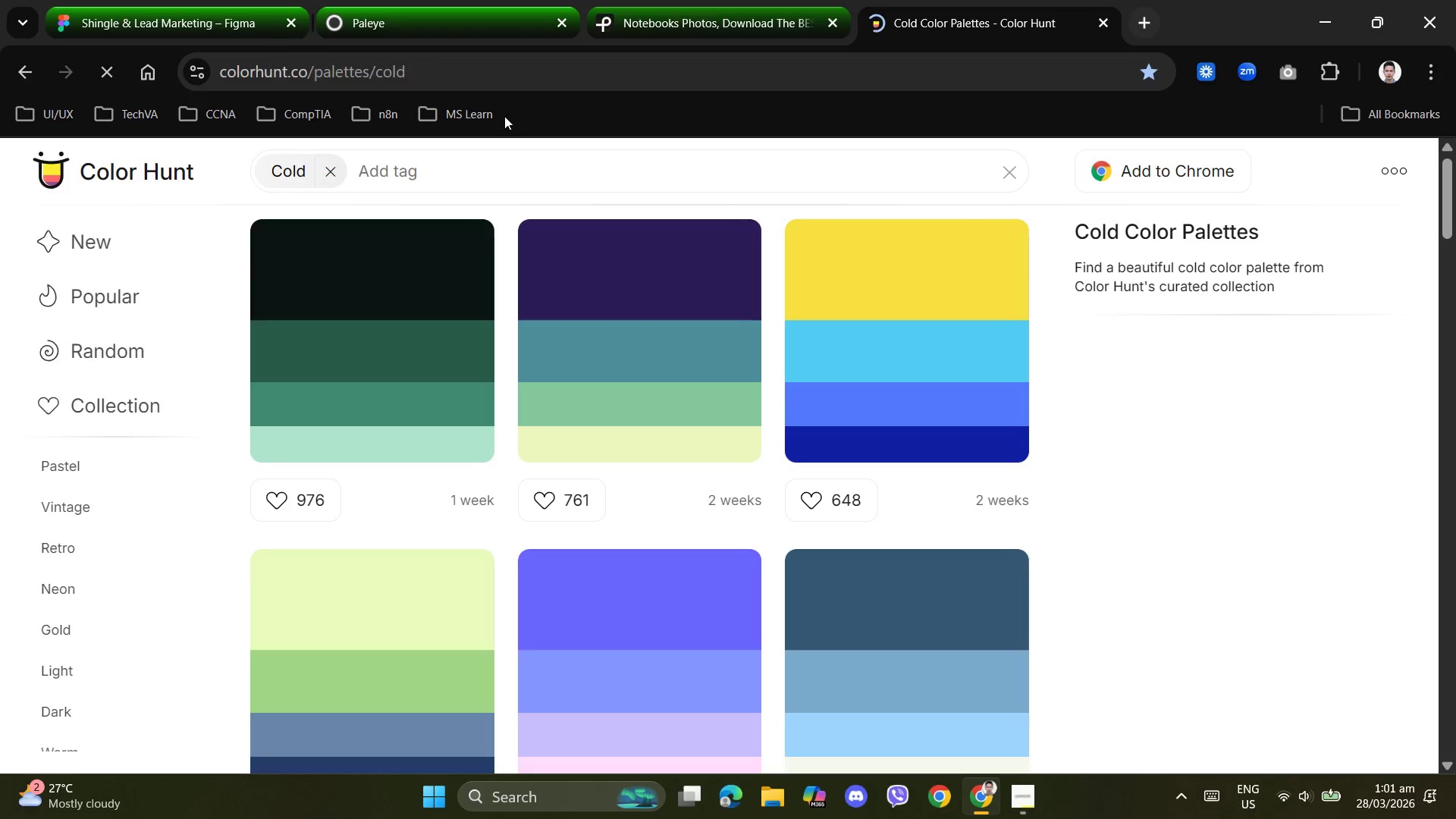 
left_click([491, 21])
 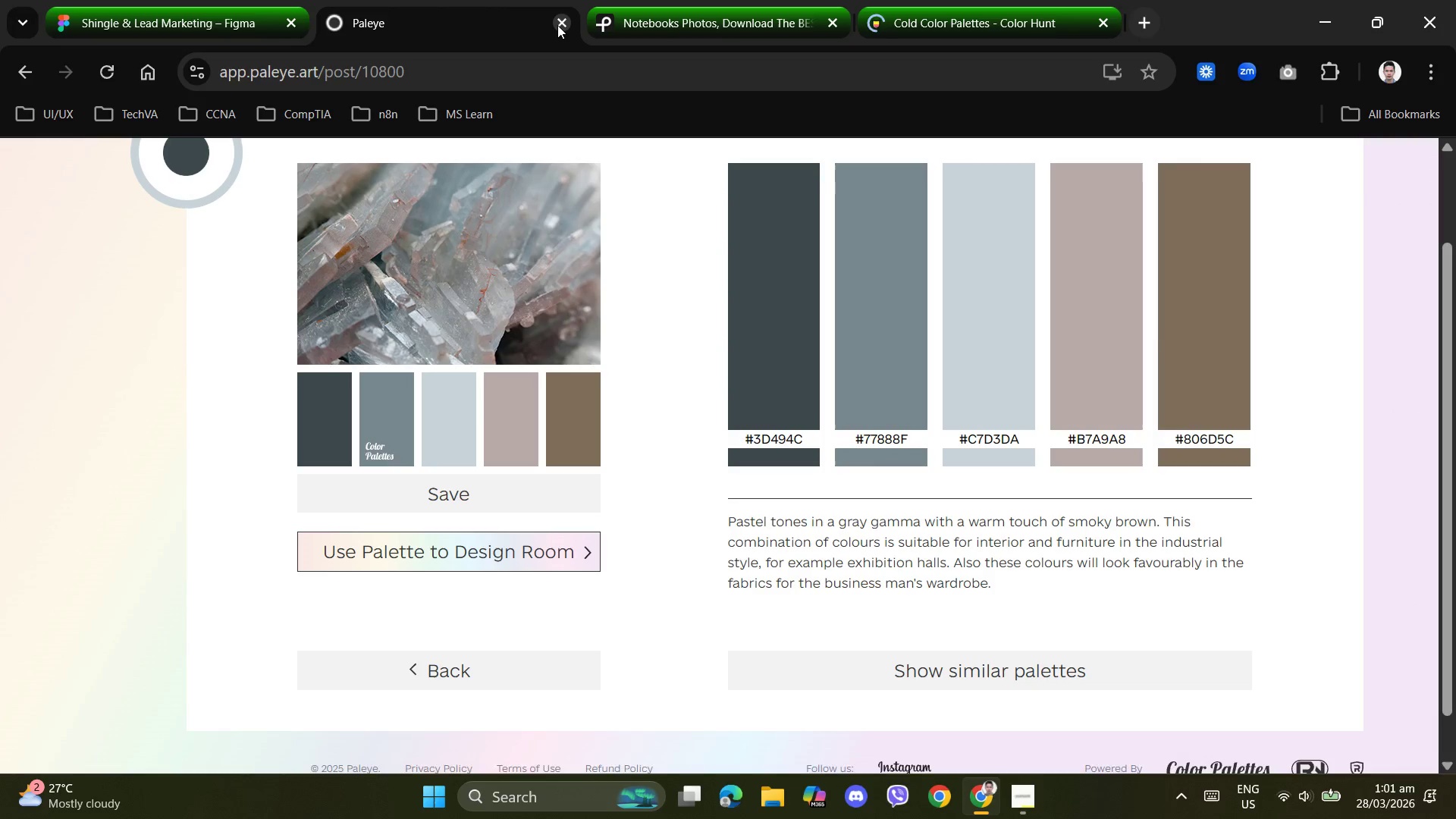 
left_click([557, 25])
 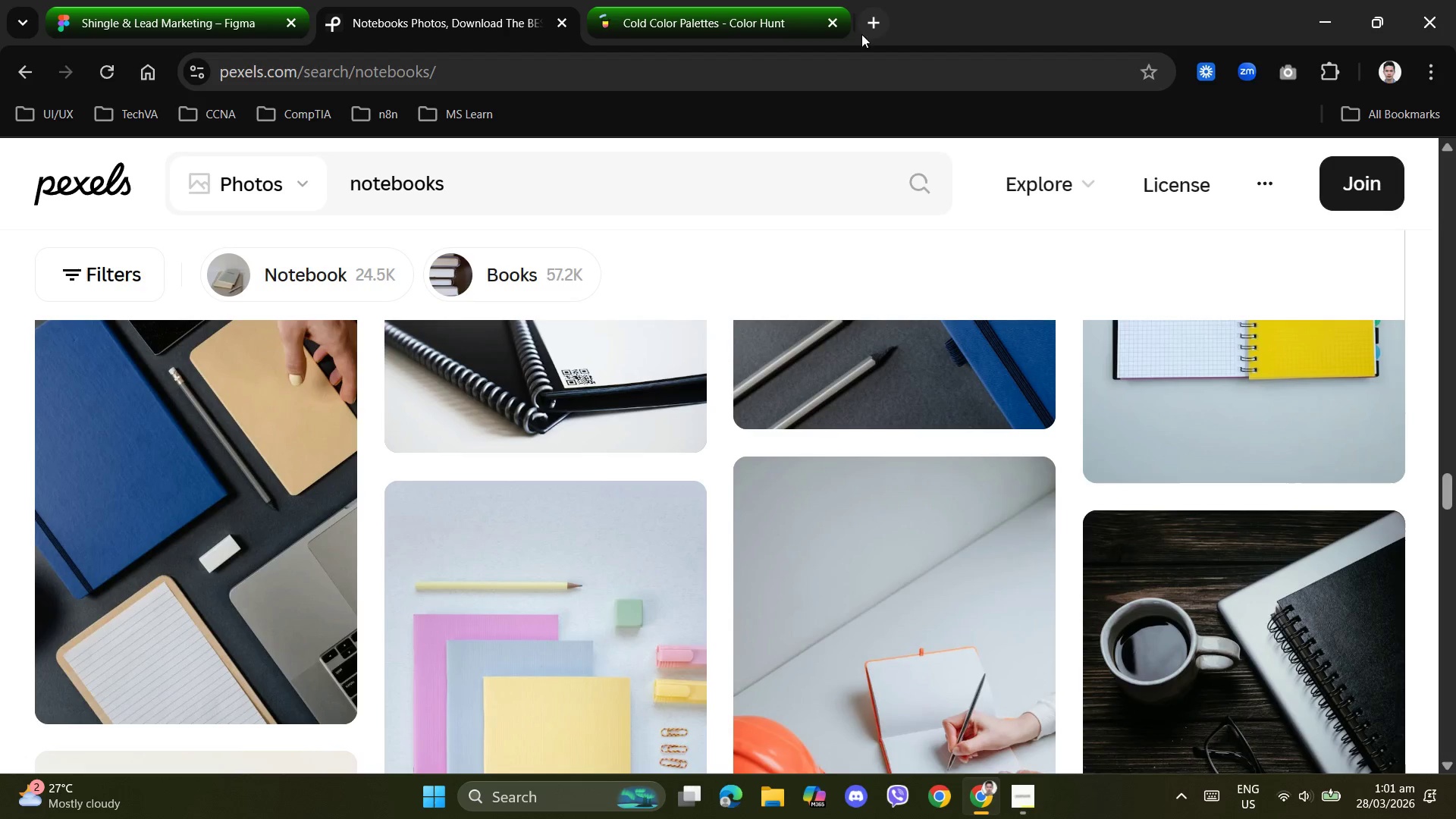 
left_click([876, 26])
 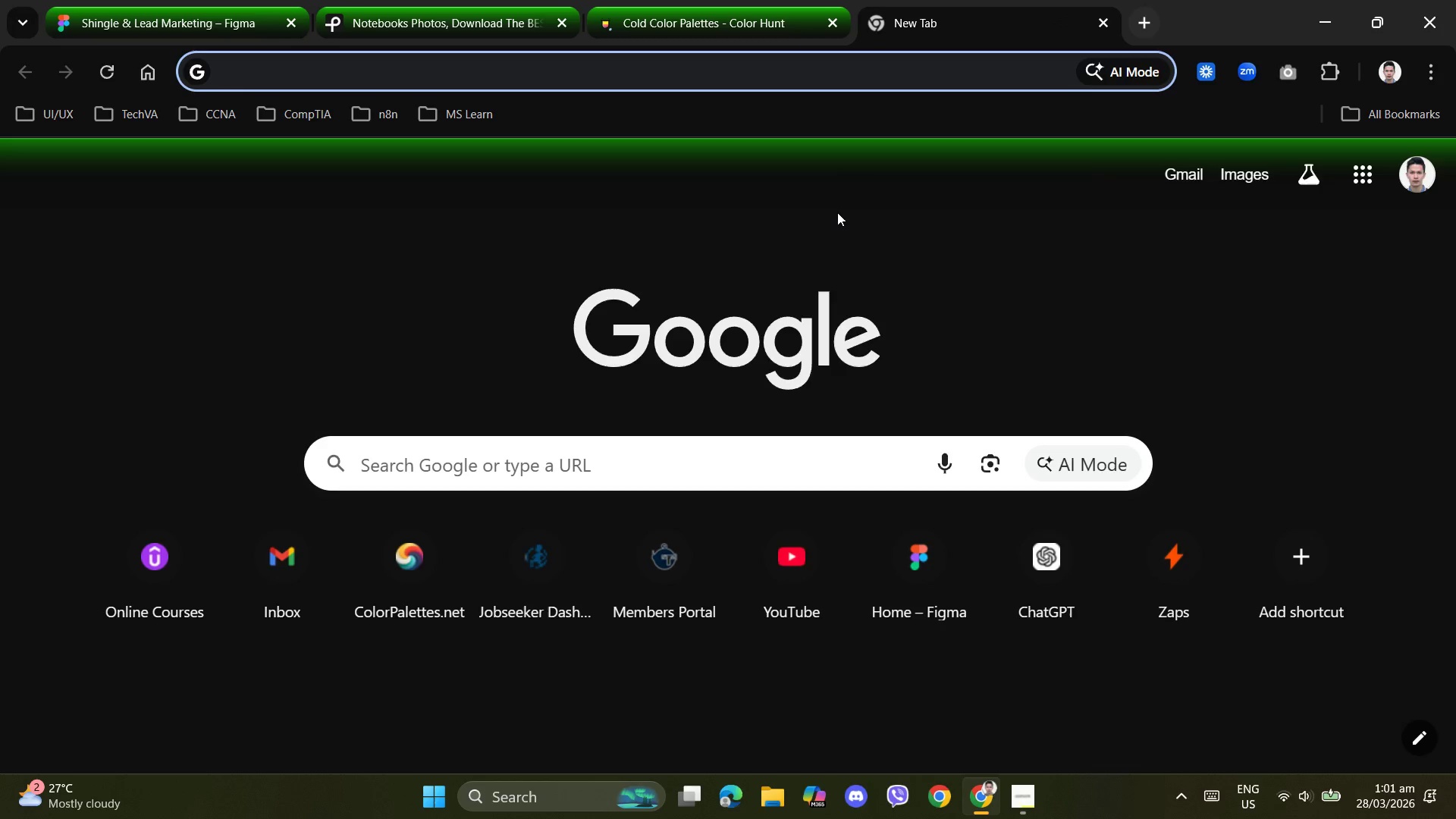 
key(Control+H)
 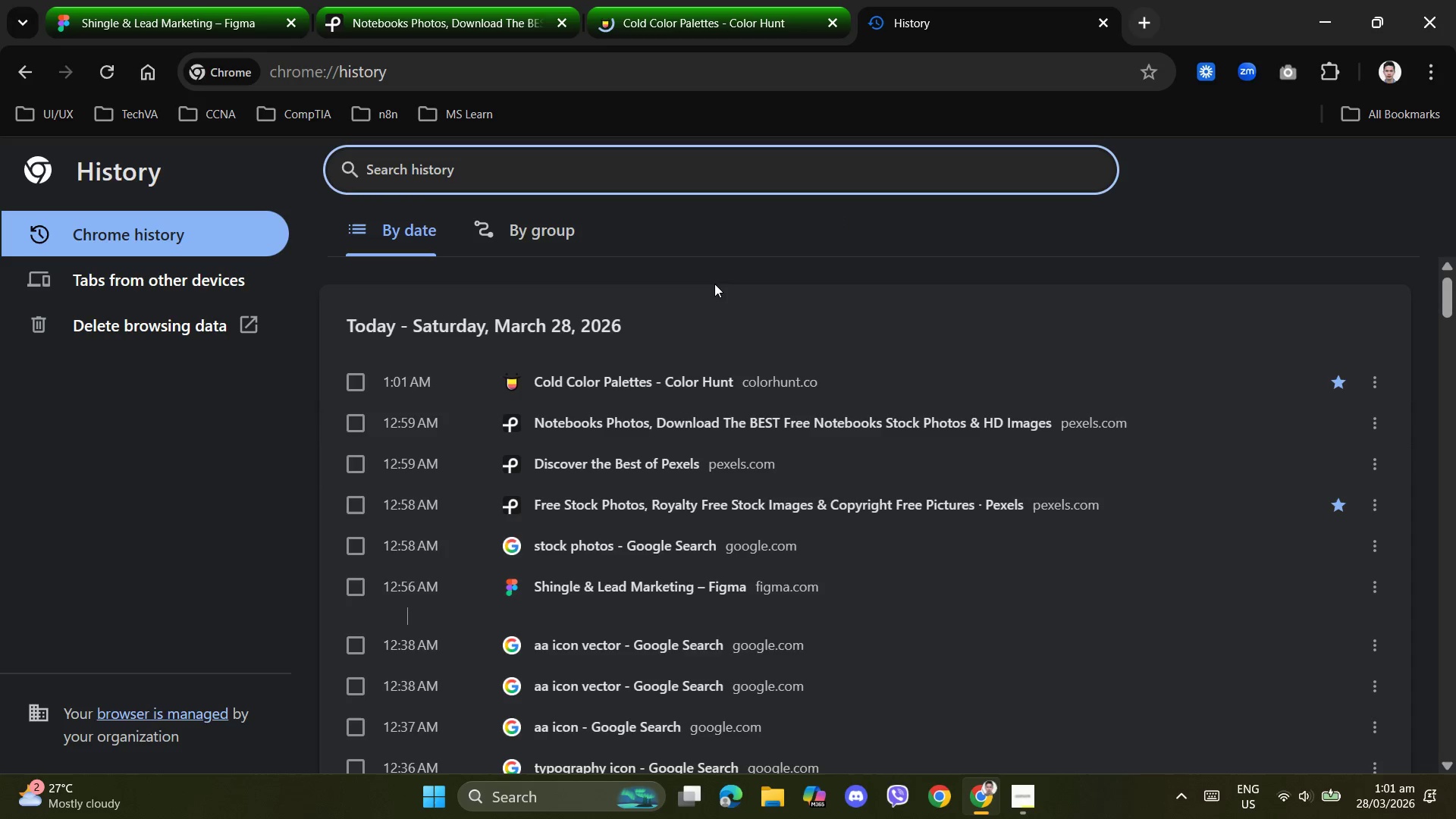 
scroll: coordinate [739, 438], scroll_direction: down, amount: 45.0
 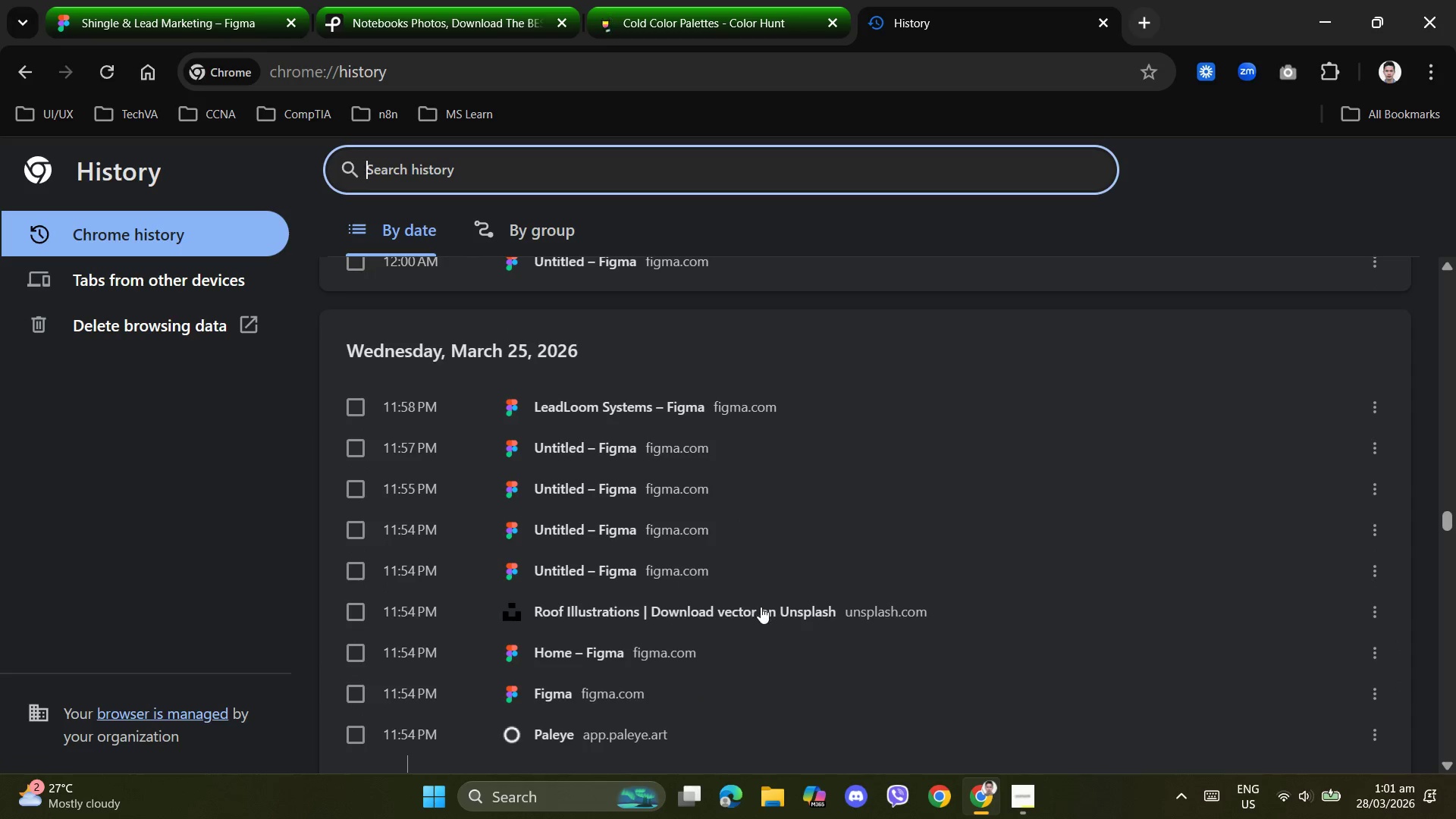 
left_click([761, 607])
 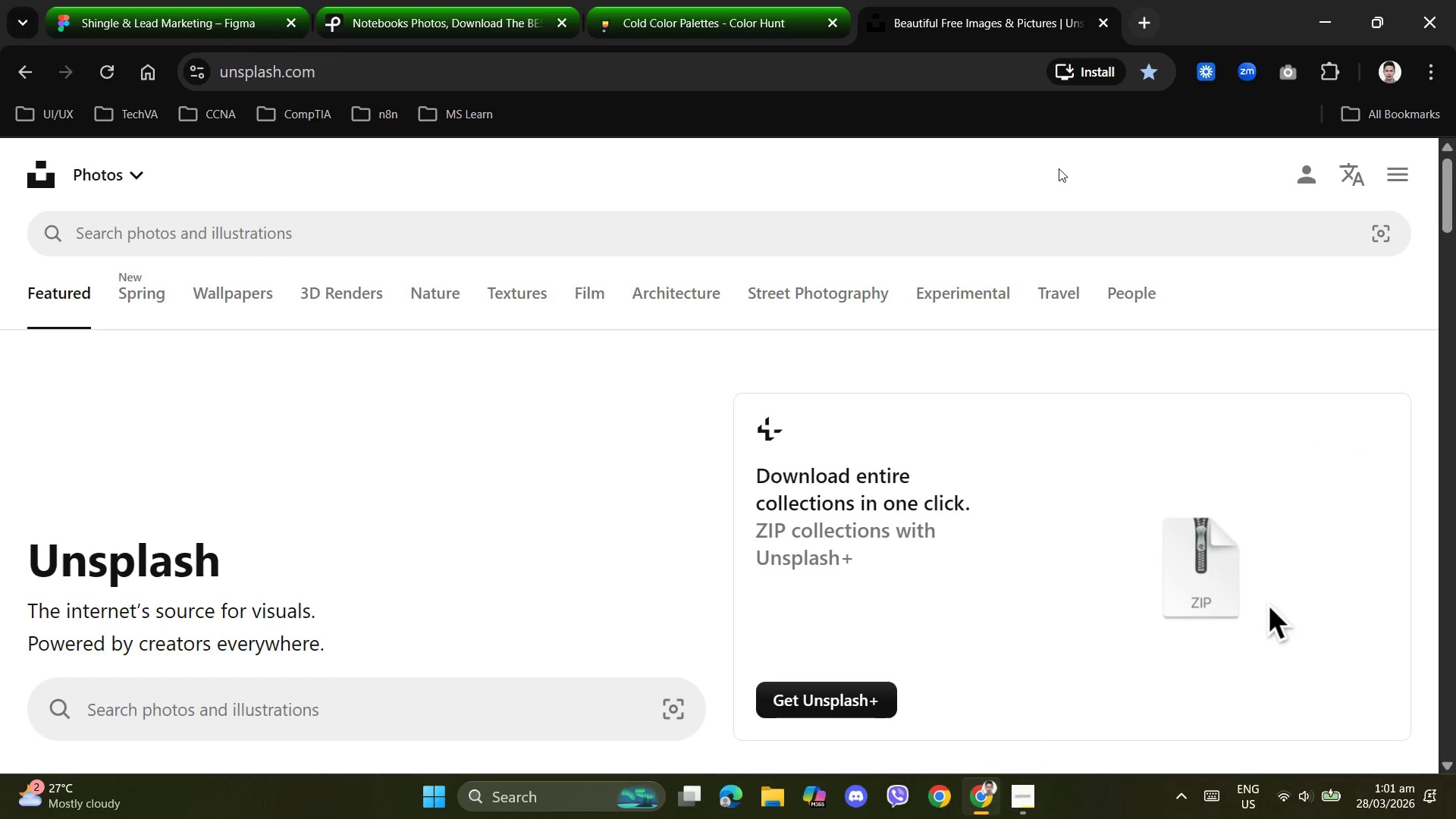 
wait(7.64)
 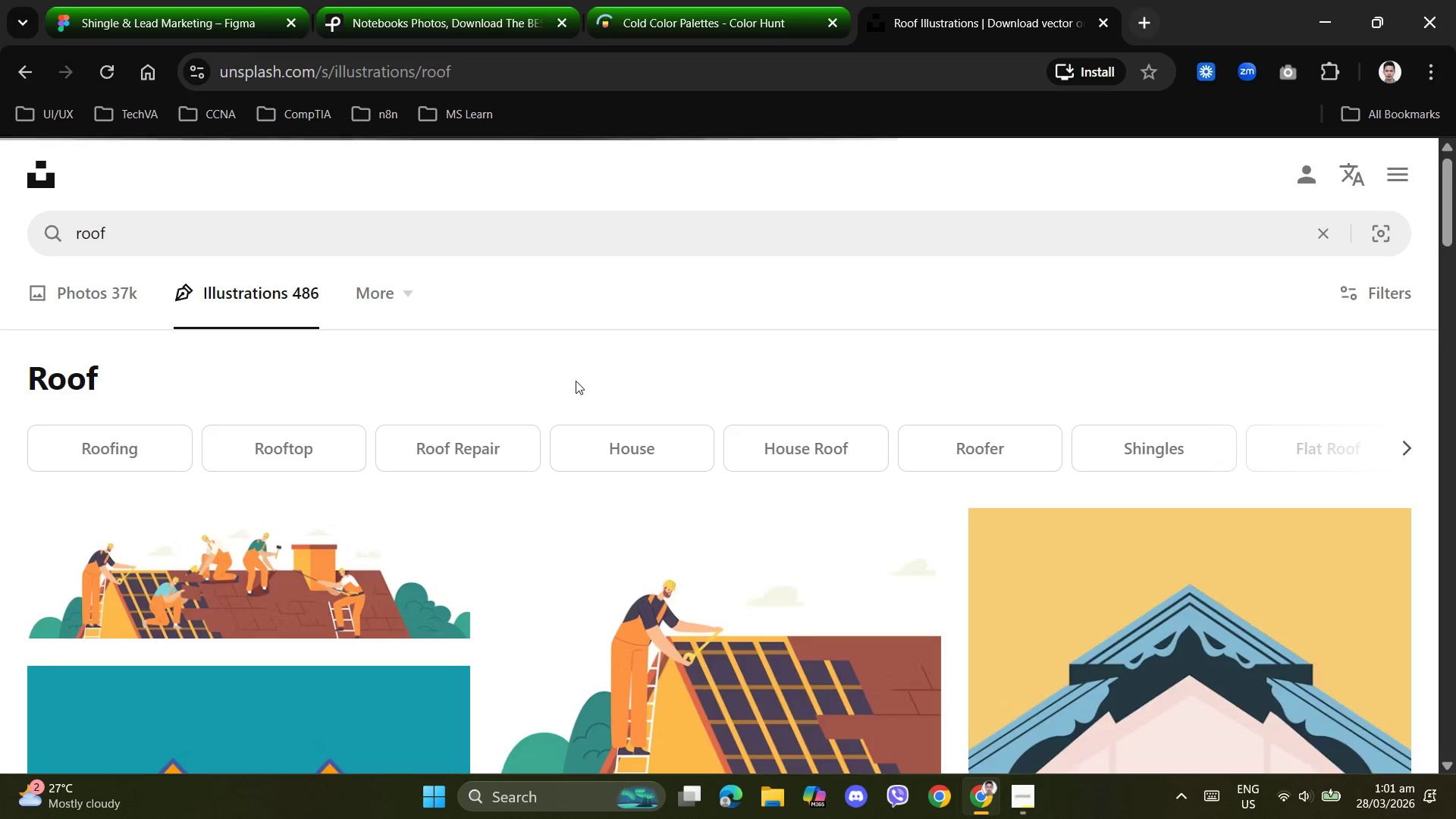 
left_click([1148, 75])
 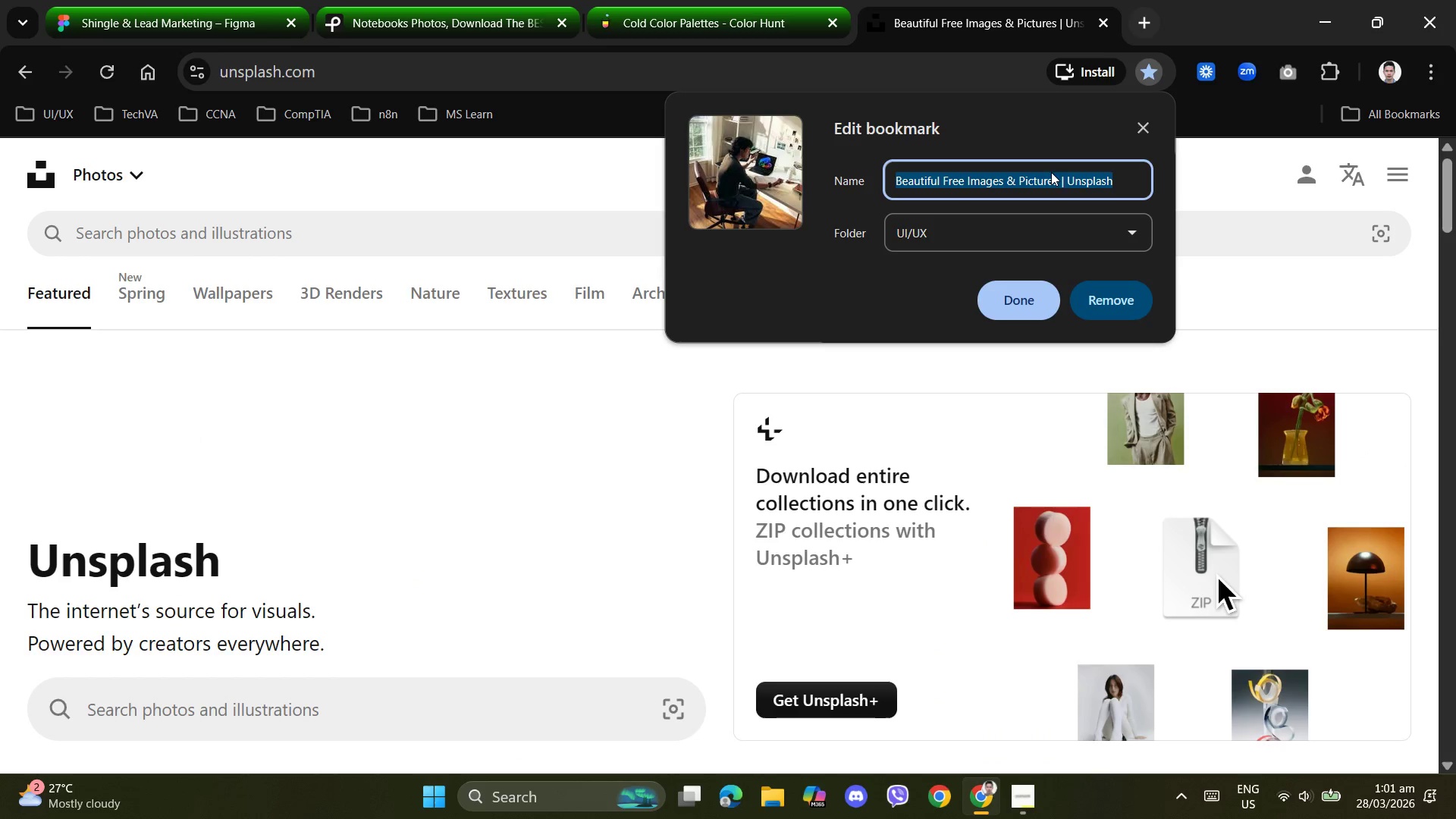 
left_click([1032, 307])
 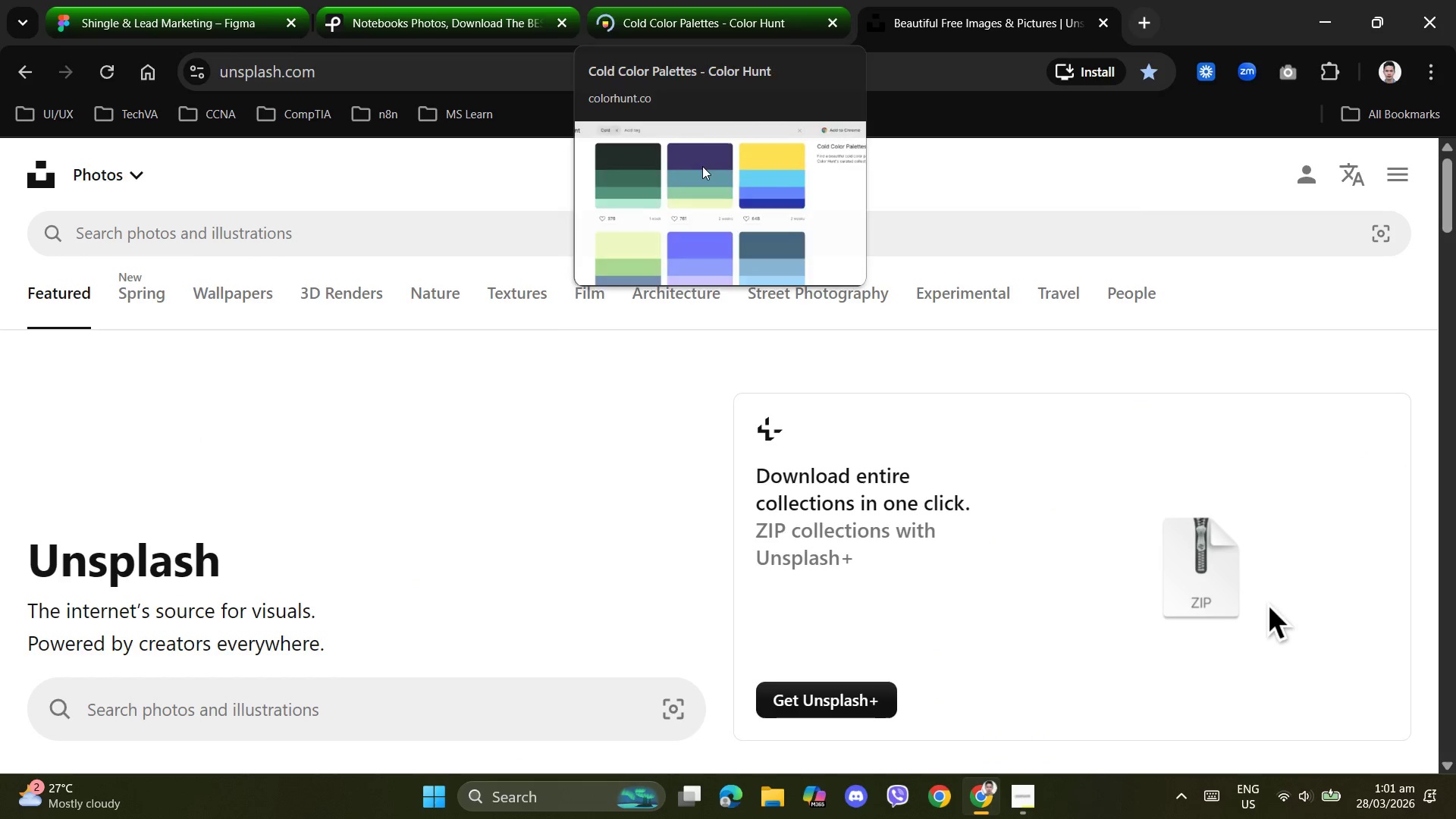 
left_click([371, 224])
 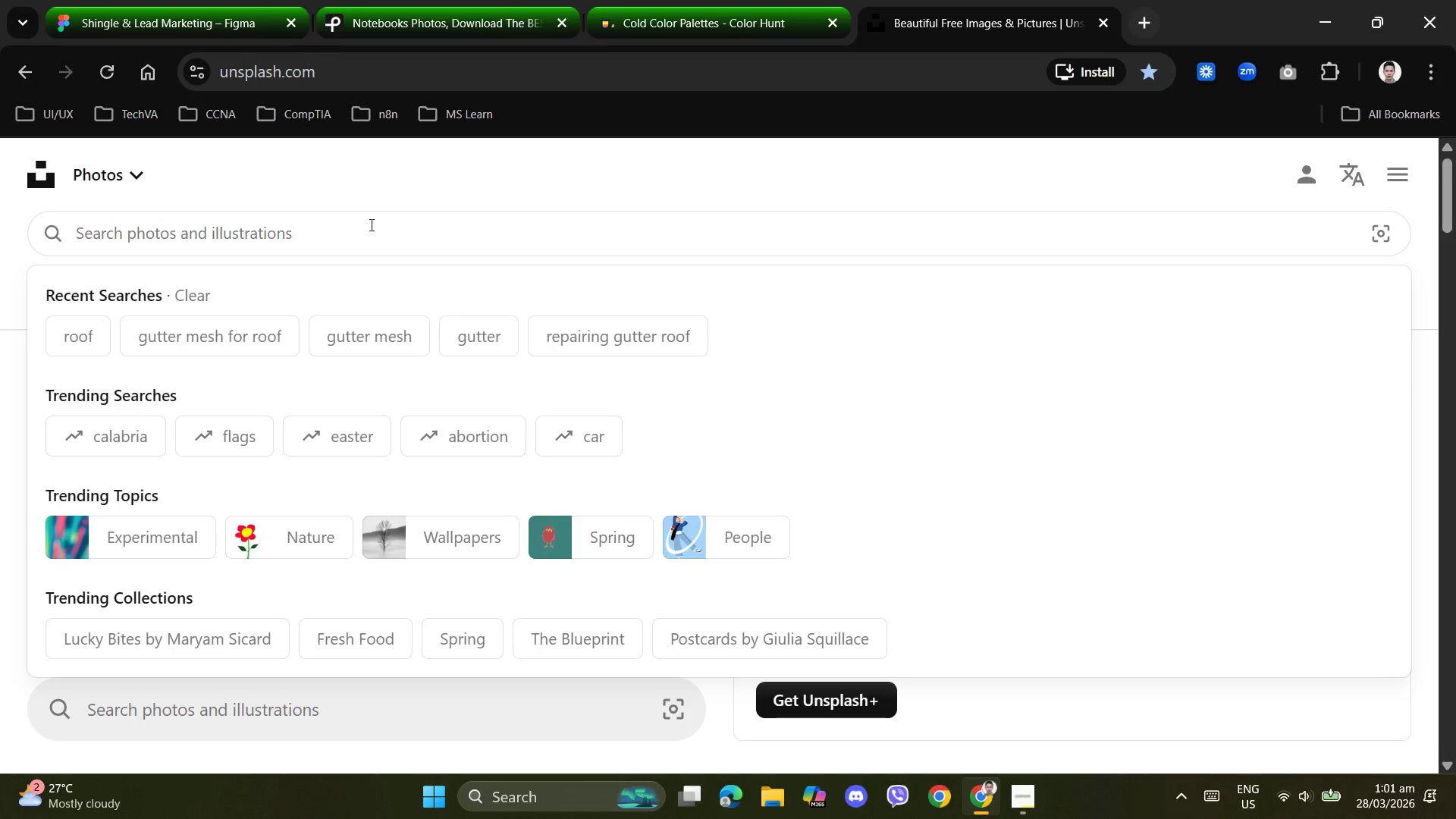 
type(notebook)
 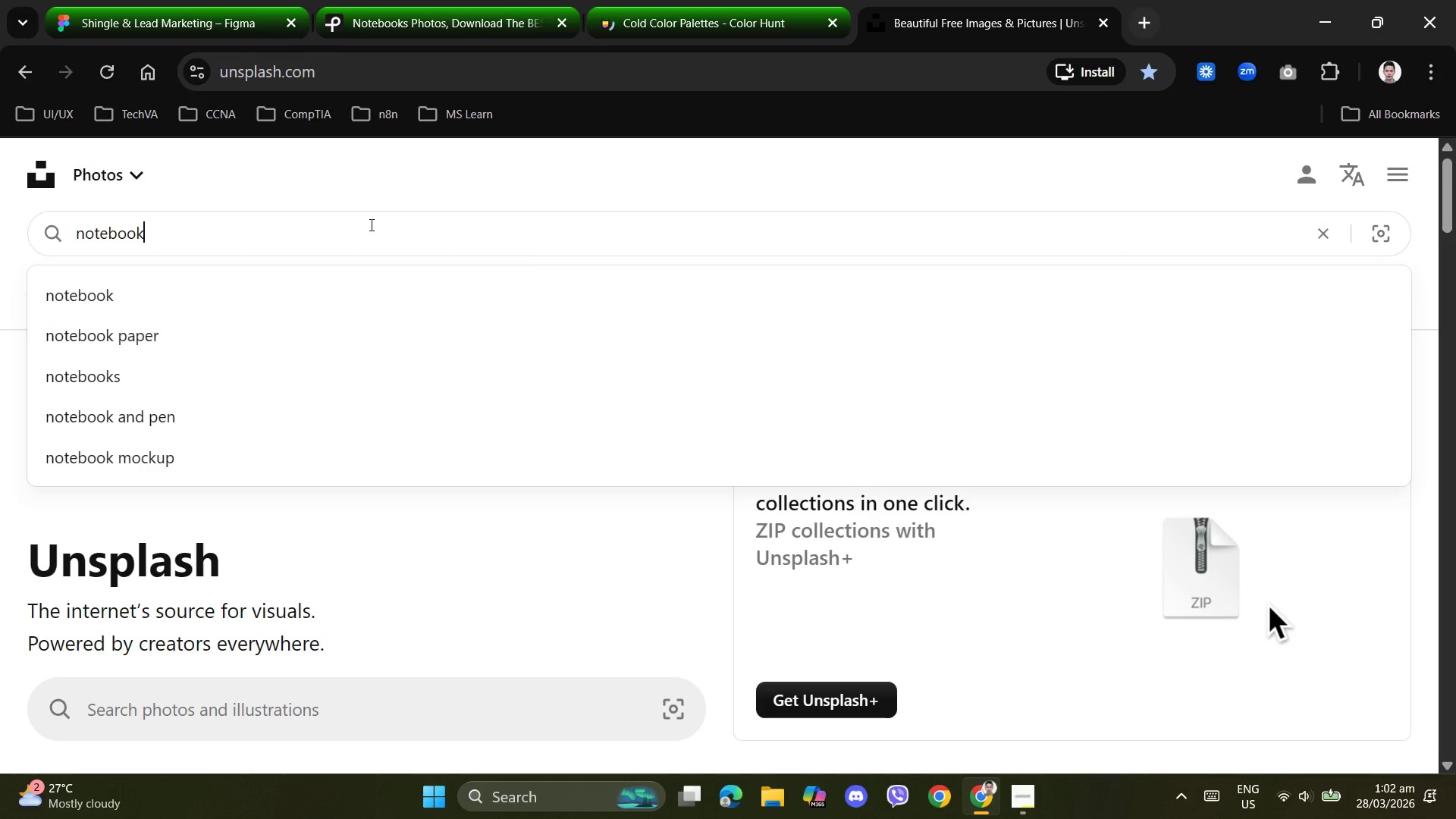 
key(Enter)
 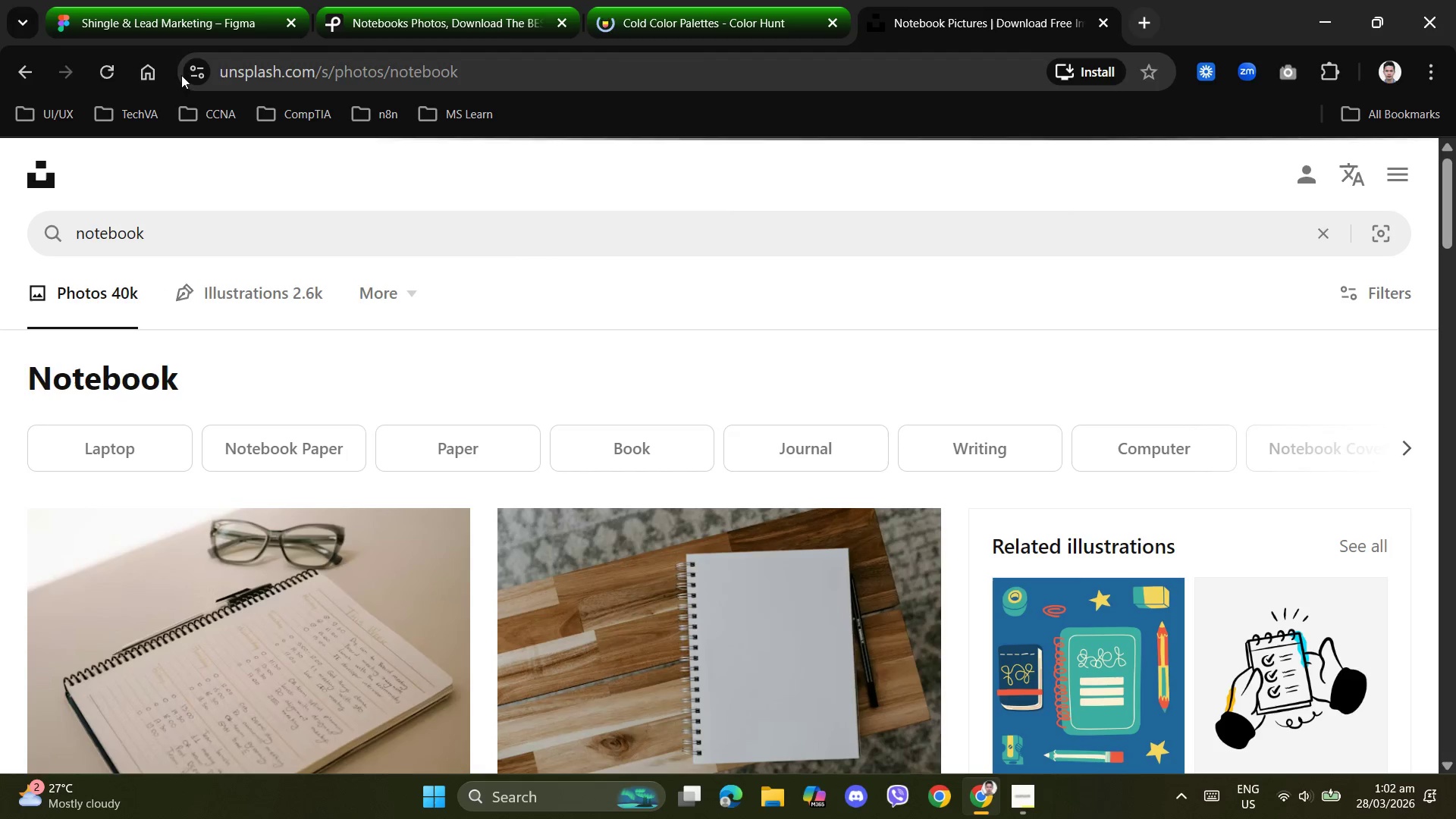 
scroll: coordinate [361, 344], scroll_direction: down, amount: 7.0
 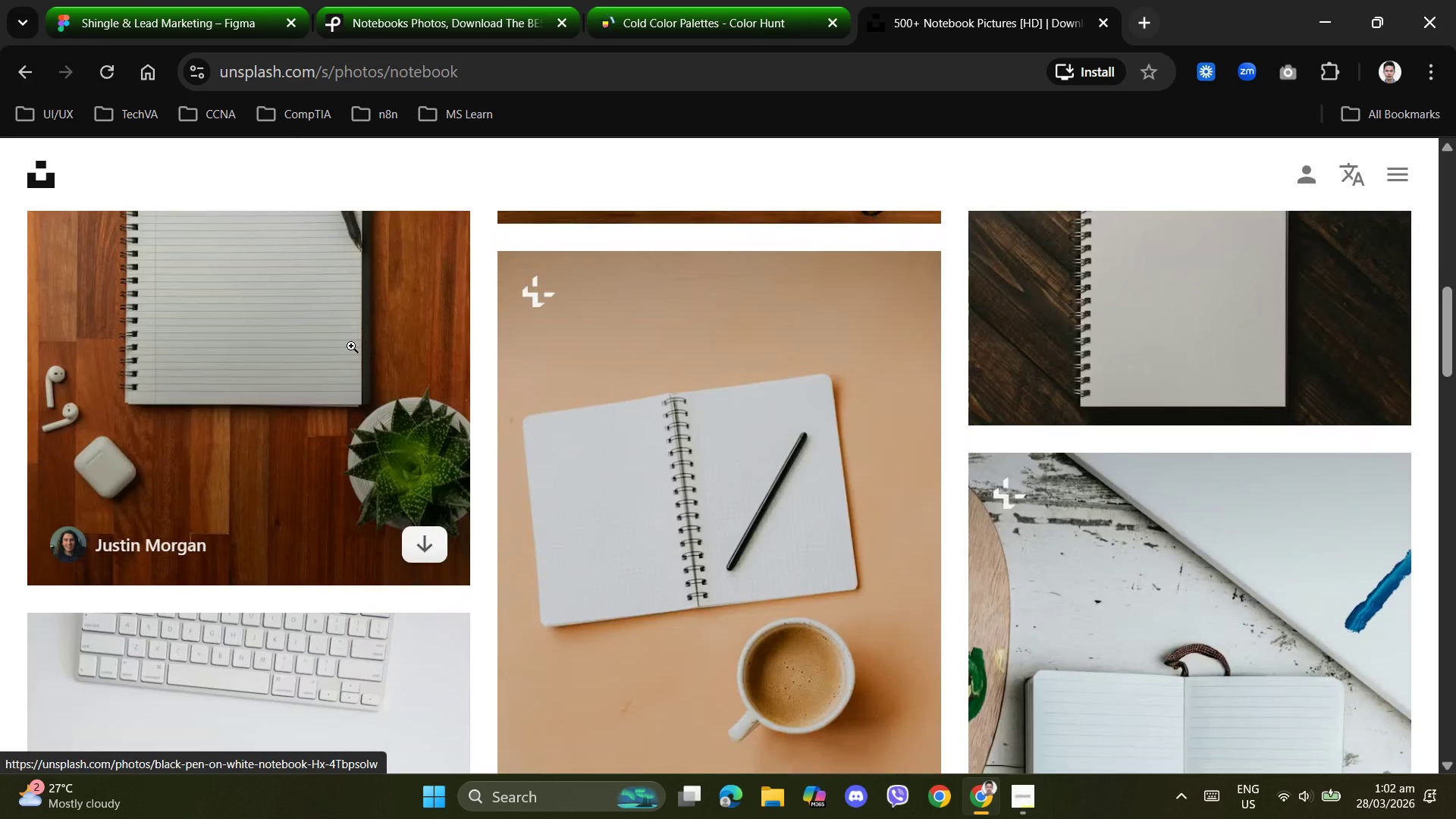 
scroll: coordinate [429, 339], scroll_direction: up, amount: 12.0
 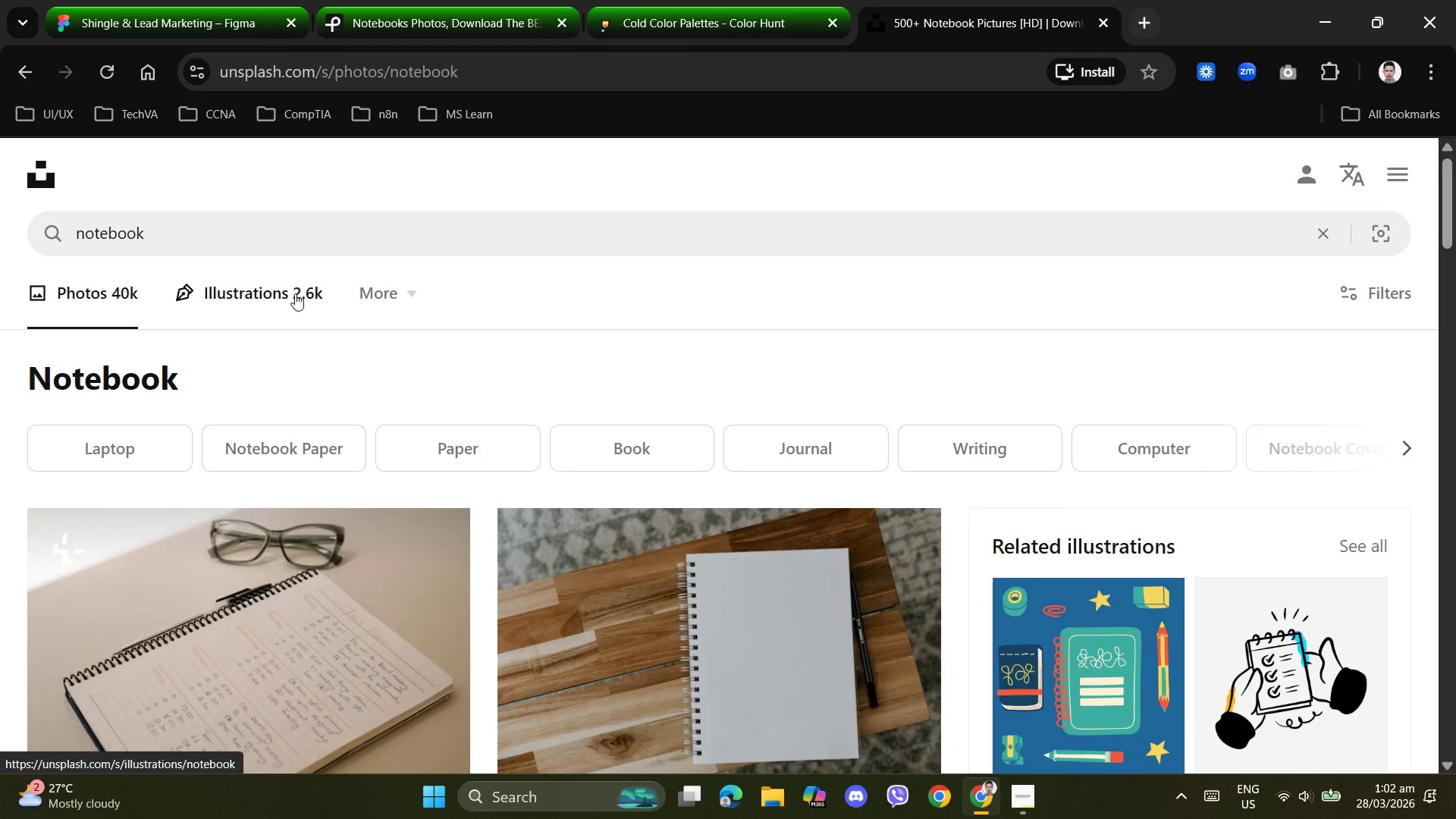 
left_click([248, 295])
 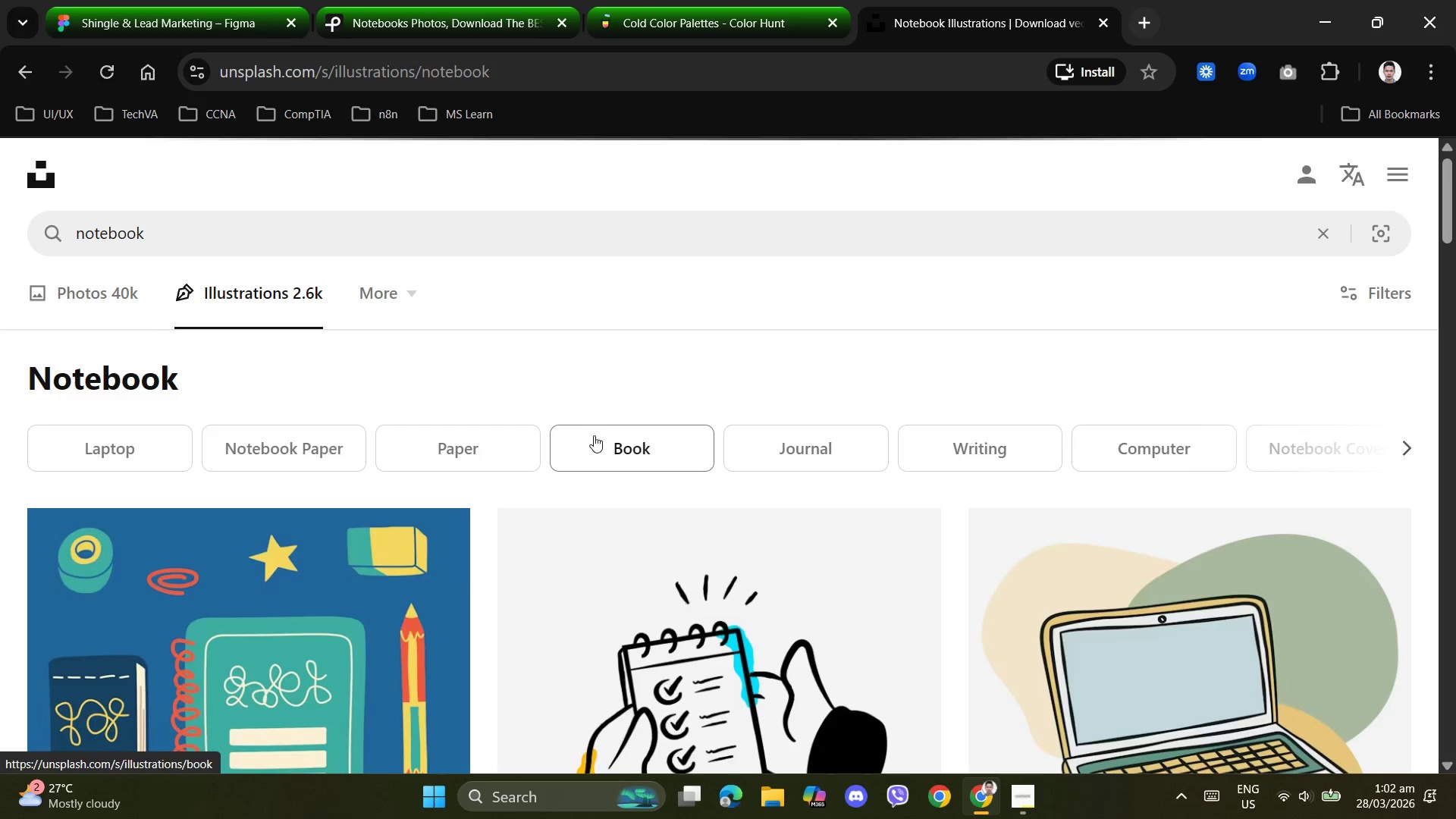 
scroll: coordinate [592, 433], scroll_direction: down, amount: 18.0
 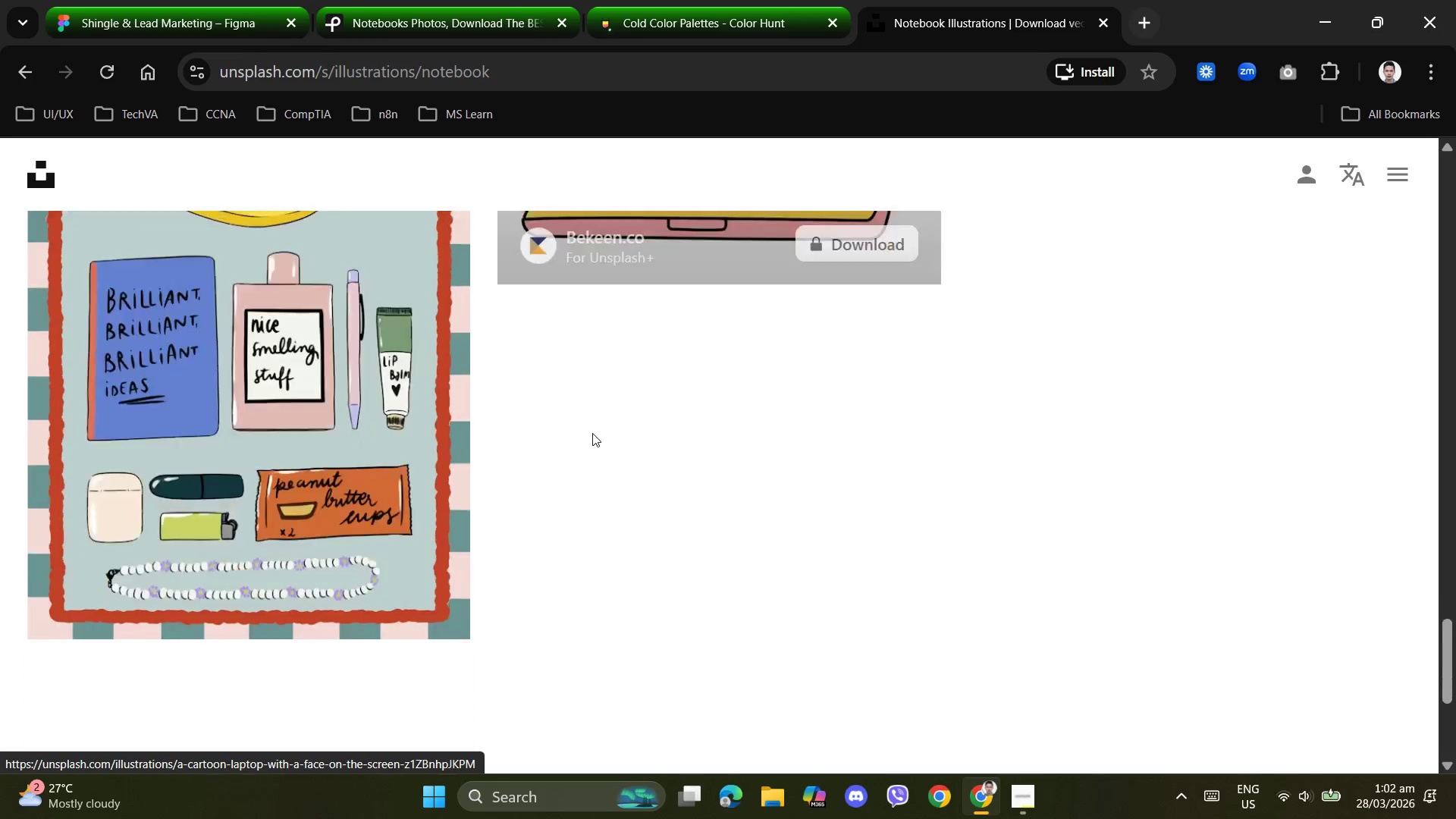 
left_click([711, 469])
 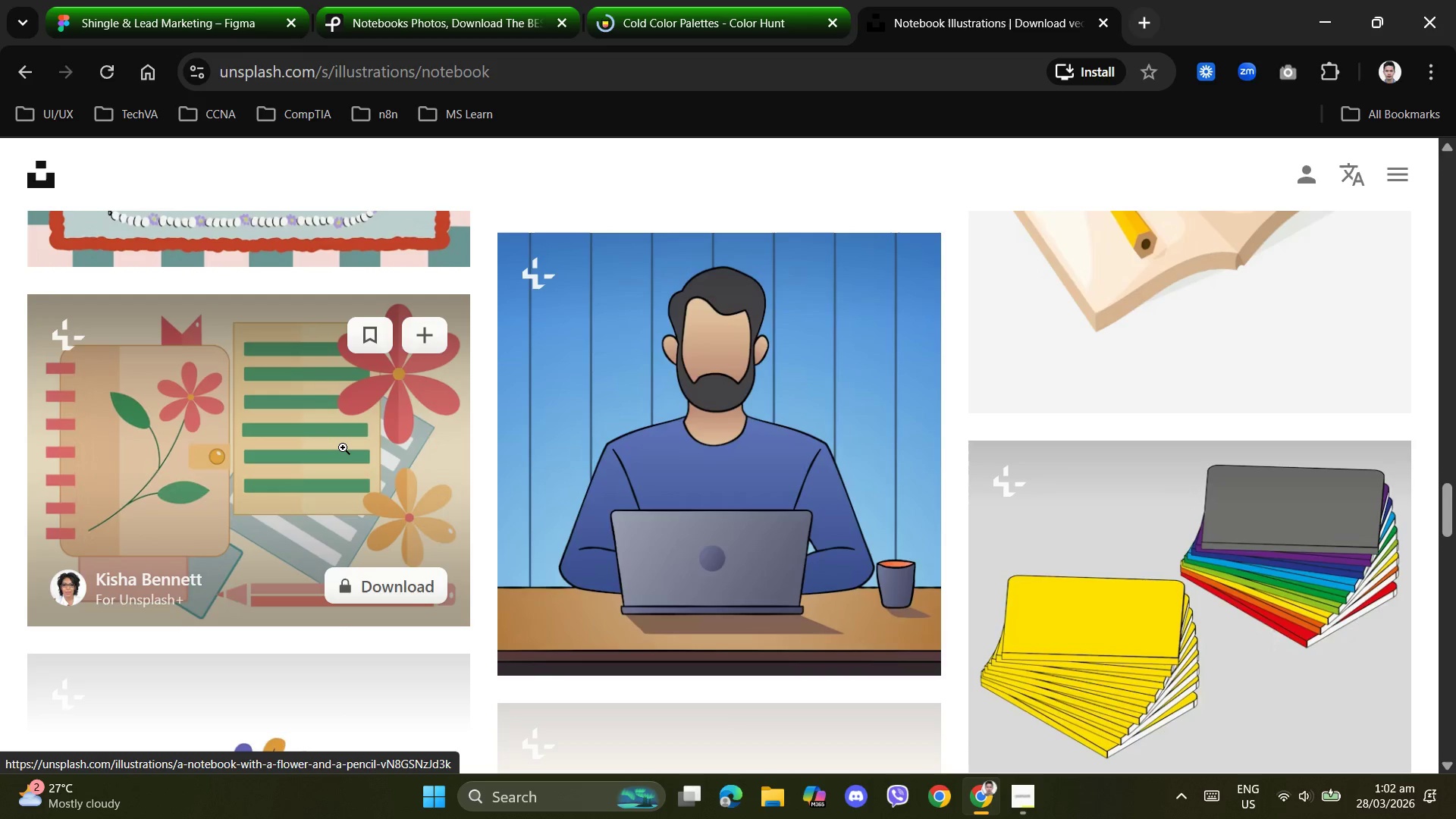 
scroll: coordinate [257, 315], scroll_direction: up, amount: 44.0
 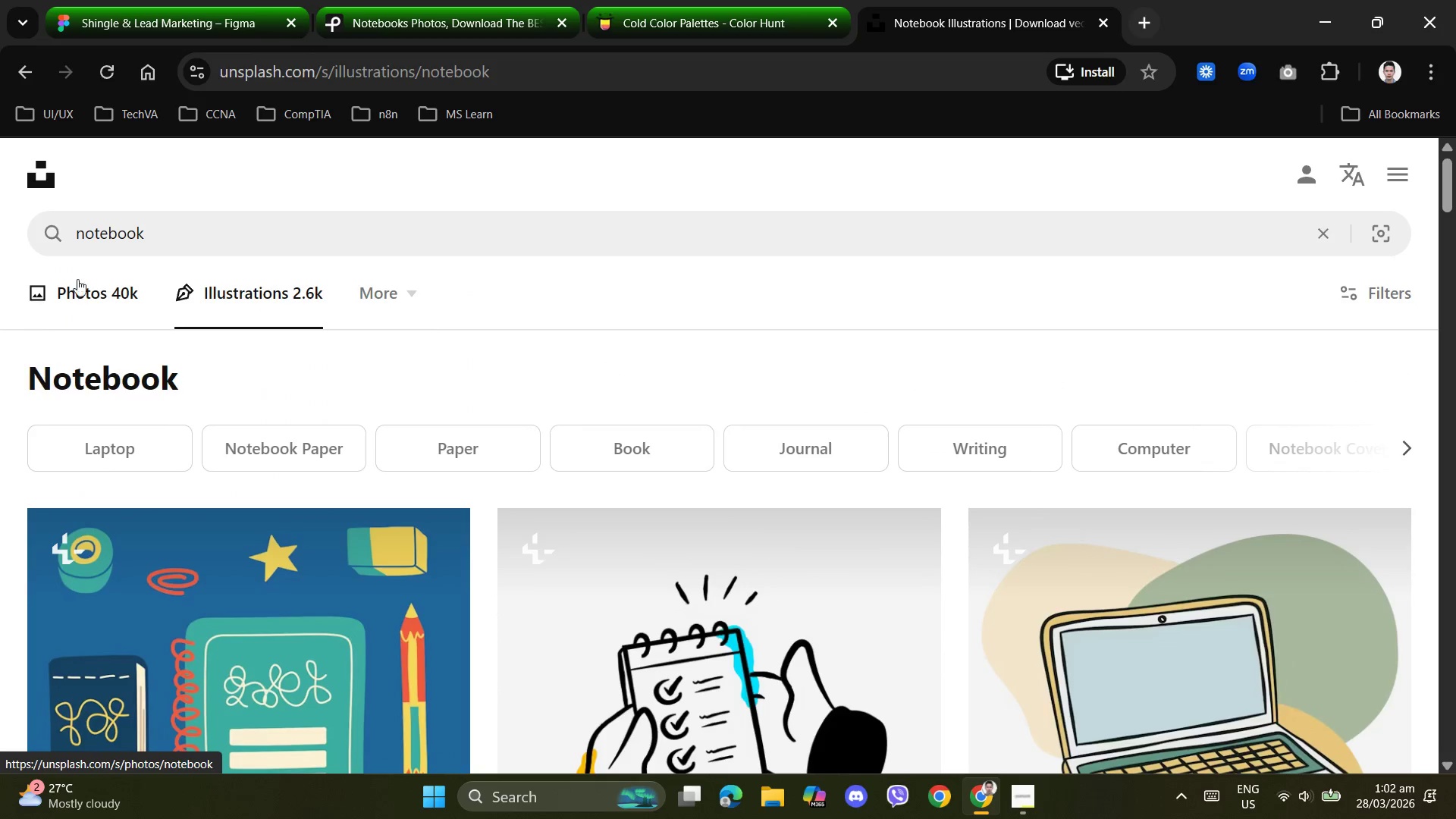 
left_click([79, 285])
 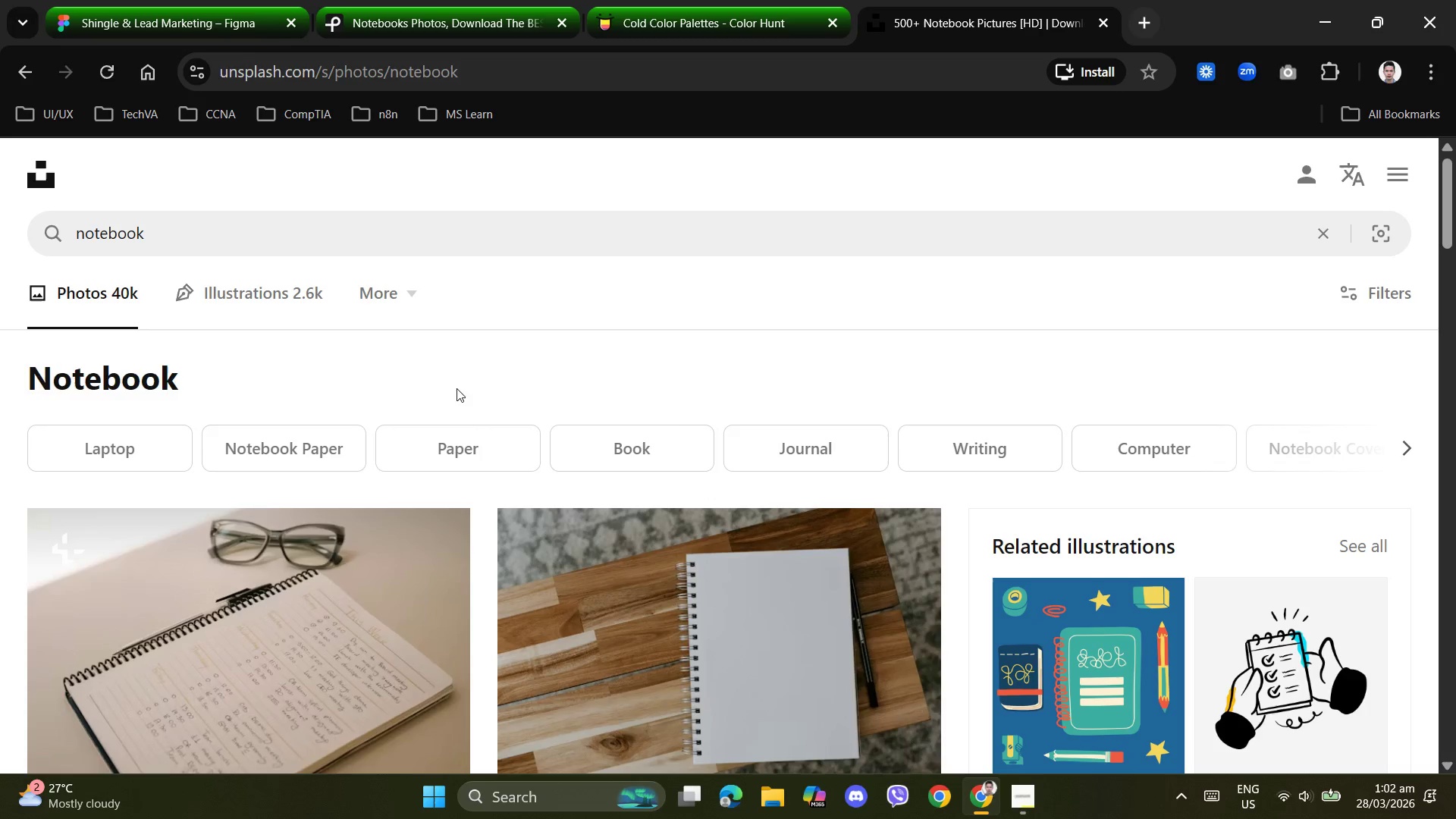 
scroll: coordinate [676, 432], scroll_direction: down, amount: 2.0
 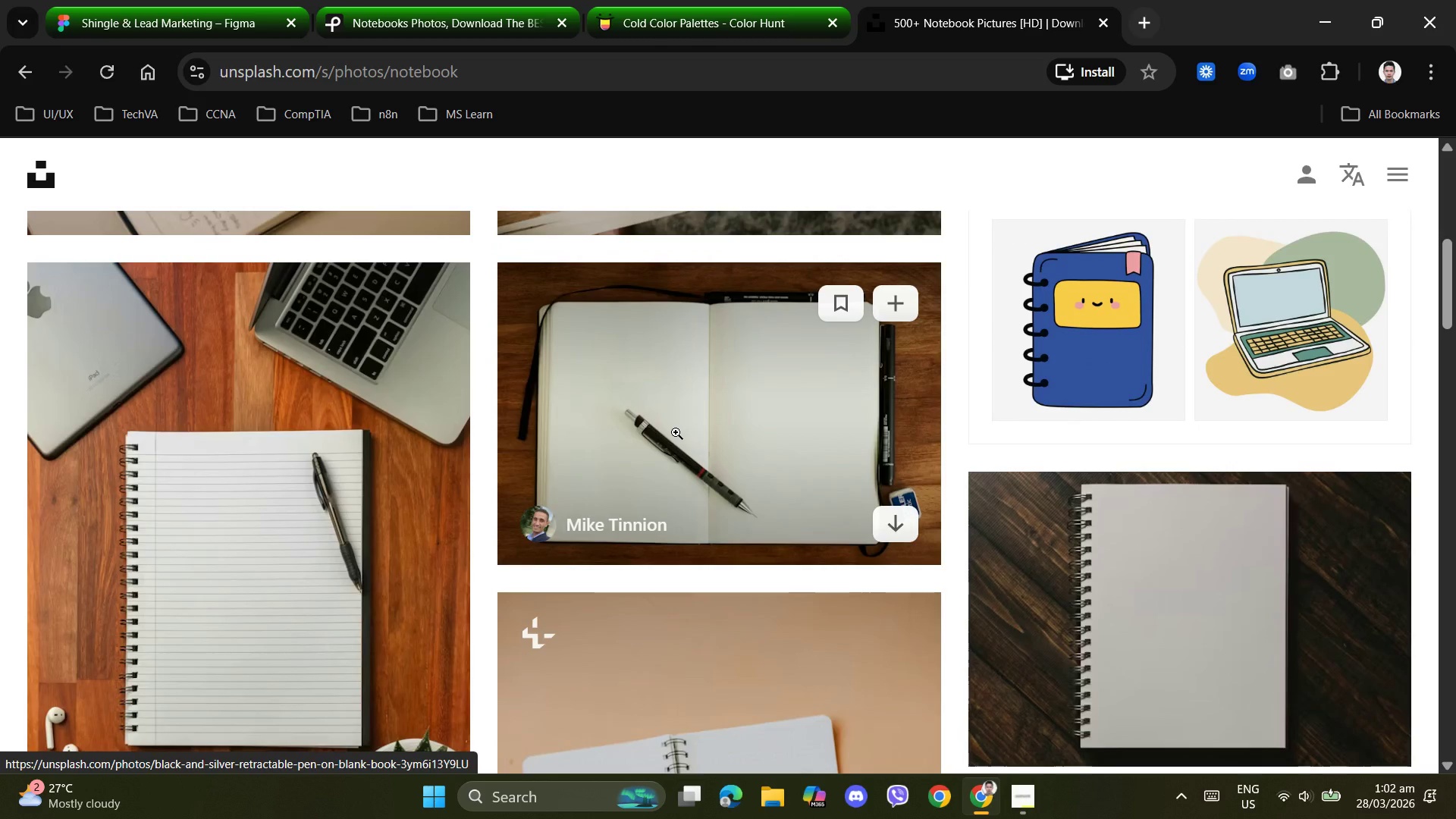 
left_click([222, 5])
 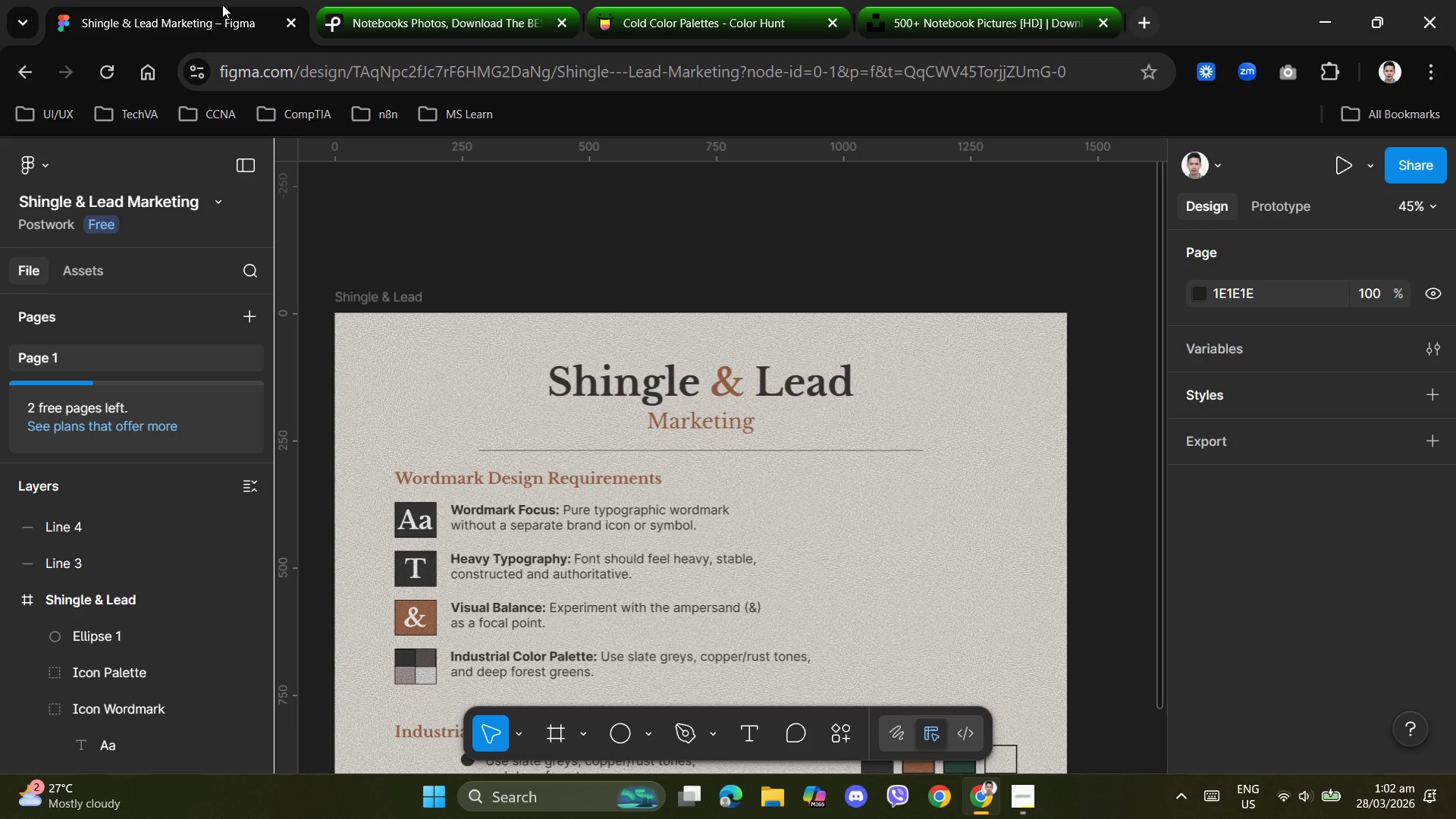 
wait(21.73)
 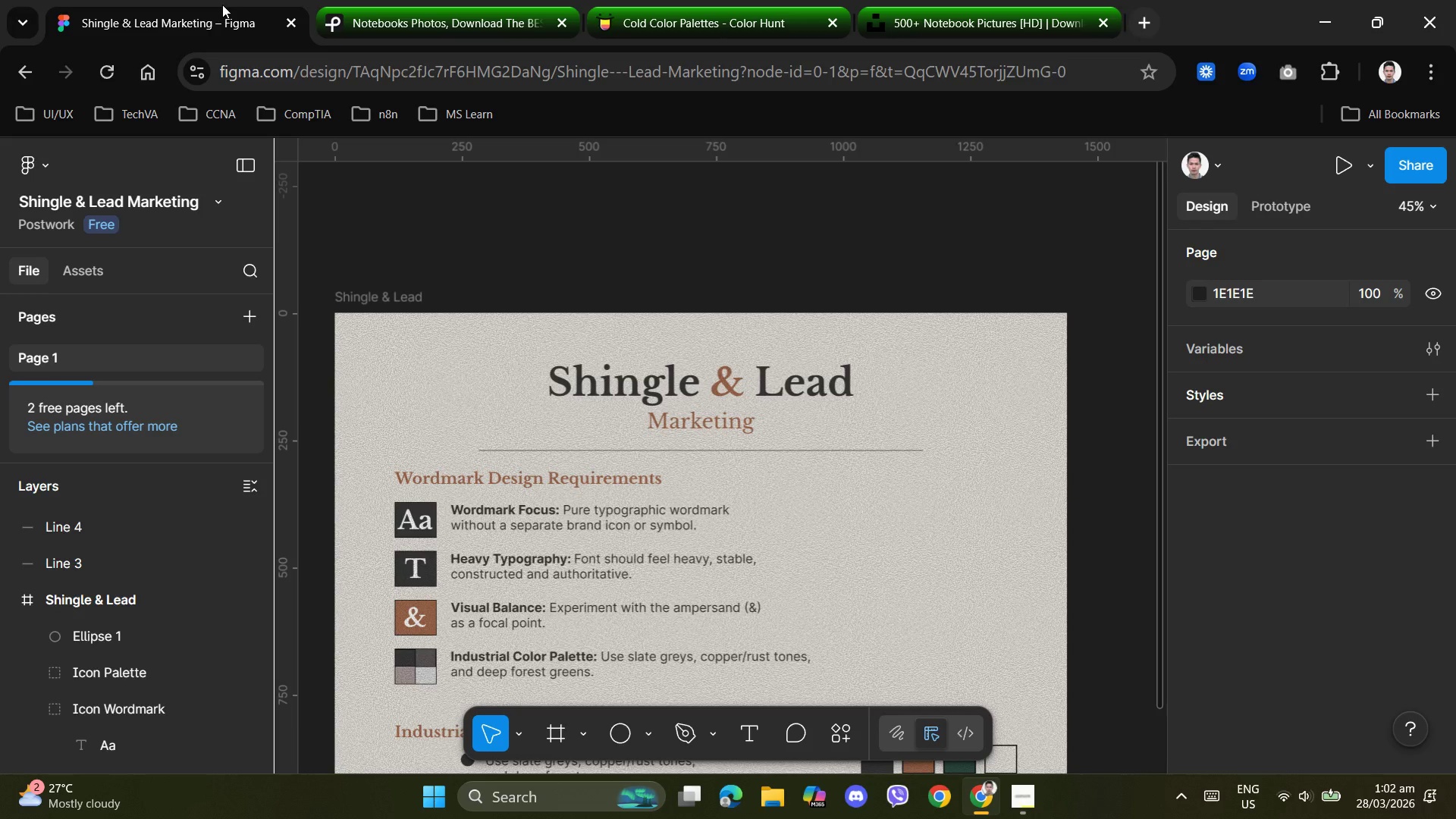 
left_click([428, 2])
 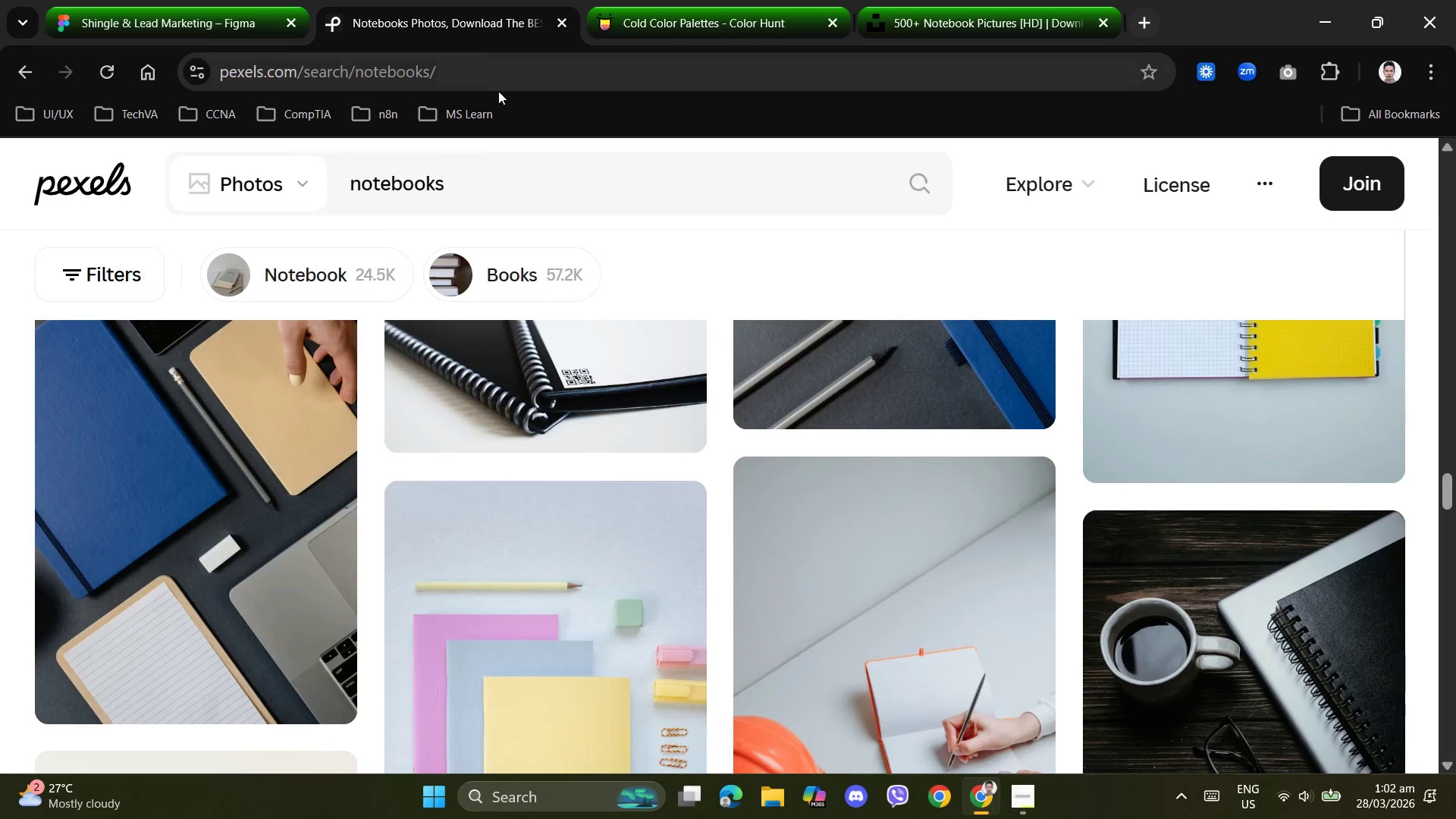 
scroll: coordinate [684, 441], scroll_direction: down, amount: 12.0
 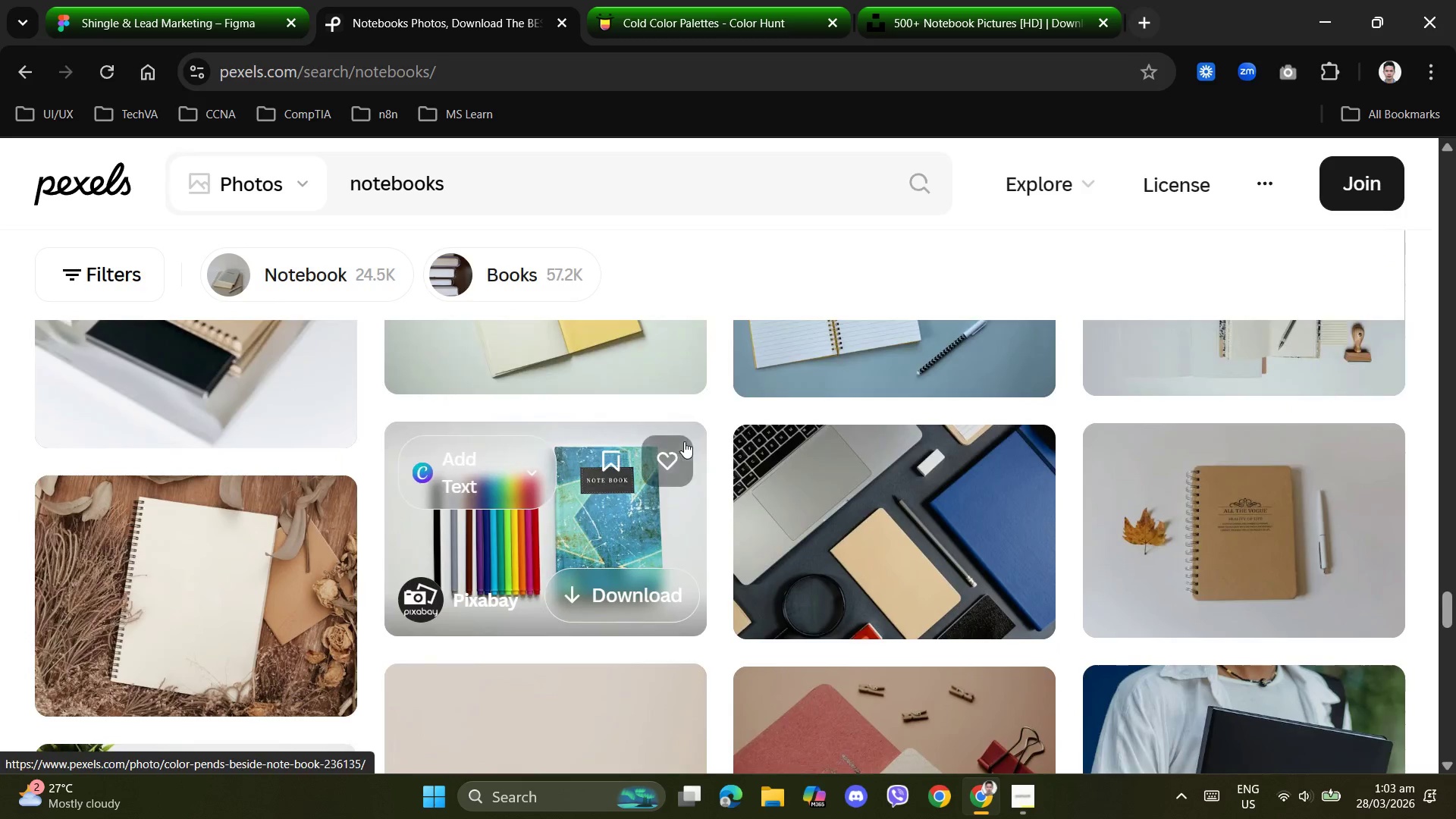 
scroll: coordinate [684, 441], scroll_direction: up, amount: 1.0
 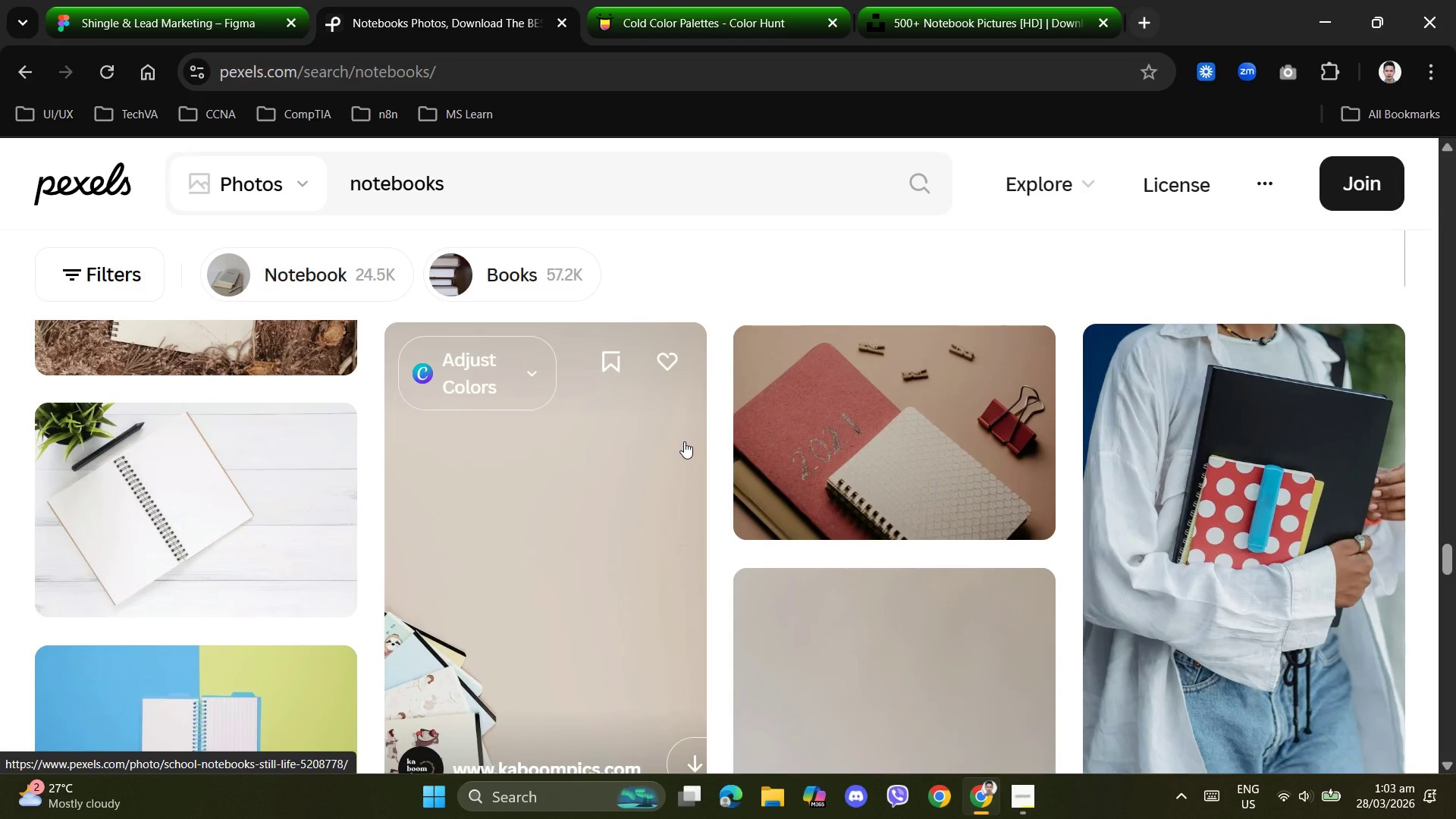 
scroll: coordinate [684, 441], scroll_direction: down, amount: 3.0
 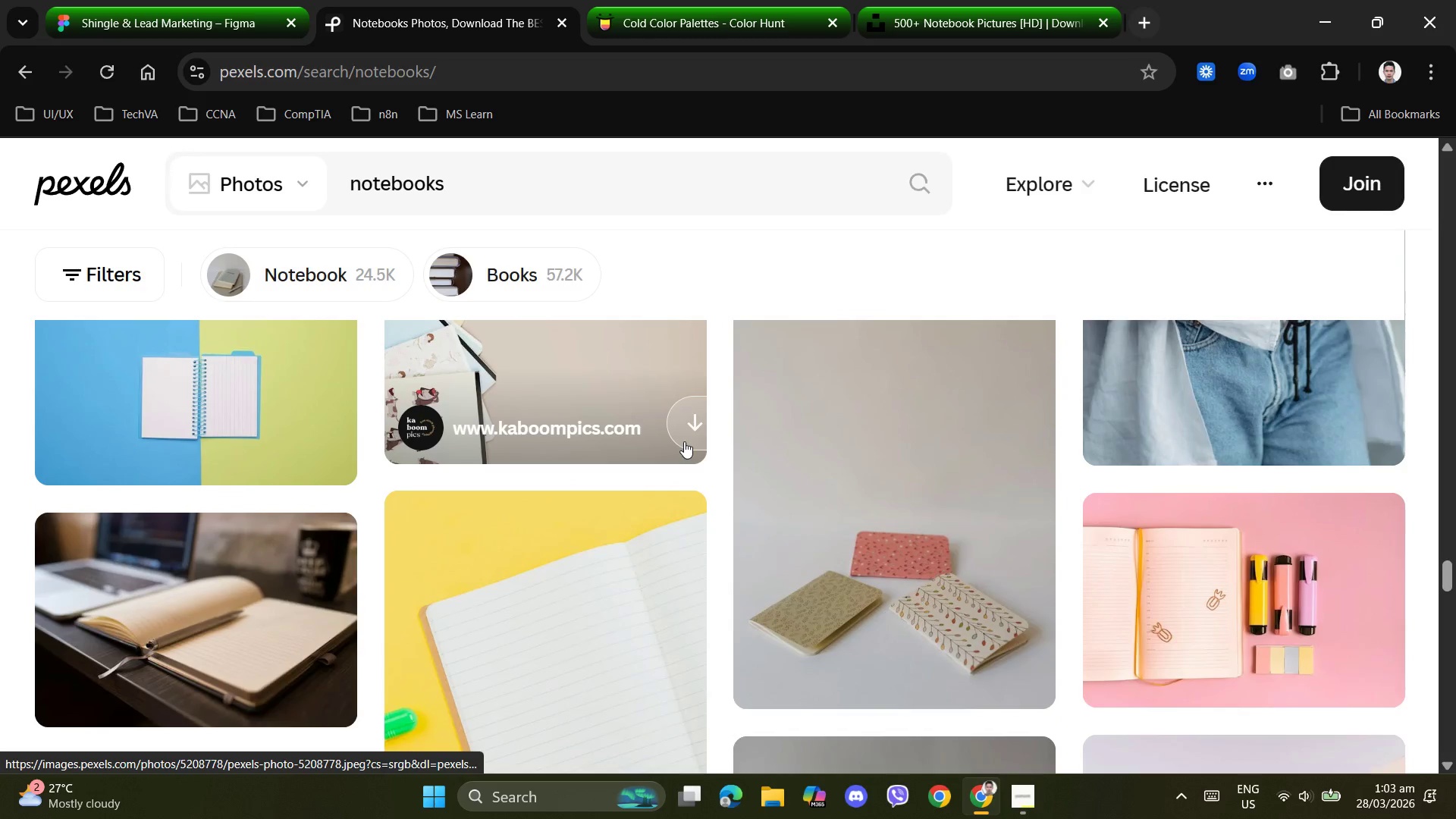 
scroll: coordinate [764, 439], scroll_direction: up, amount: 4.0
 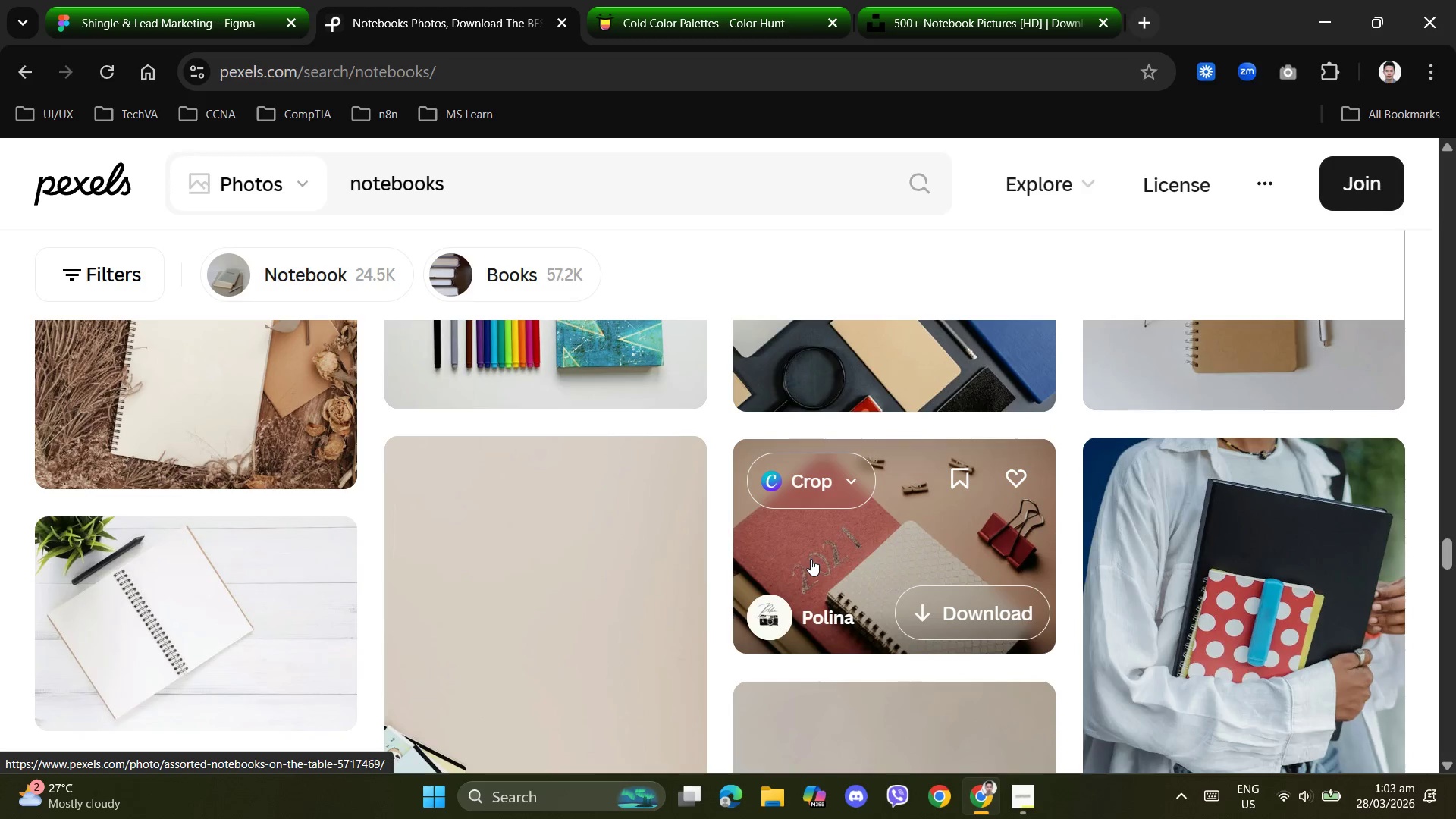 
right_click([803, 538])
 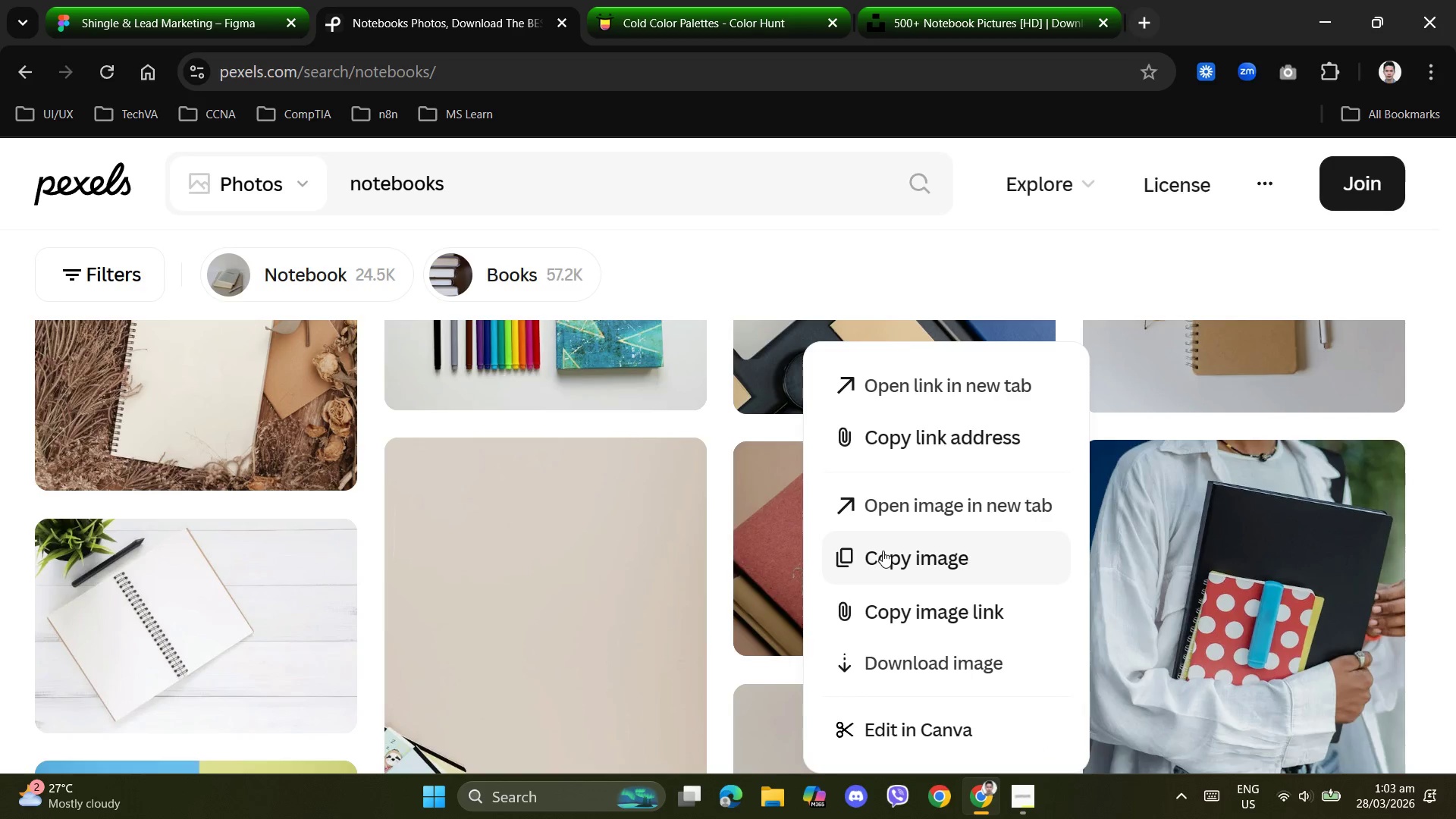 
left_click([885, 551])
 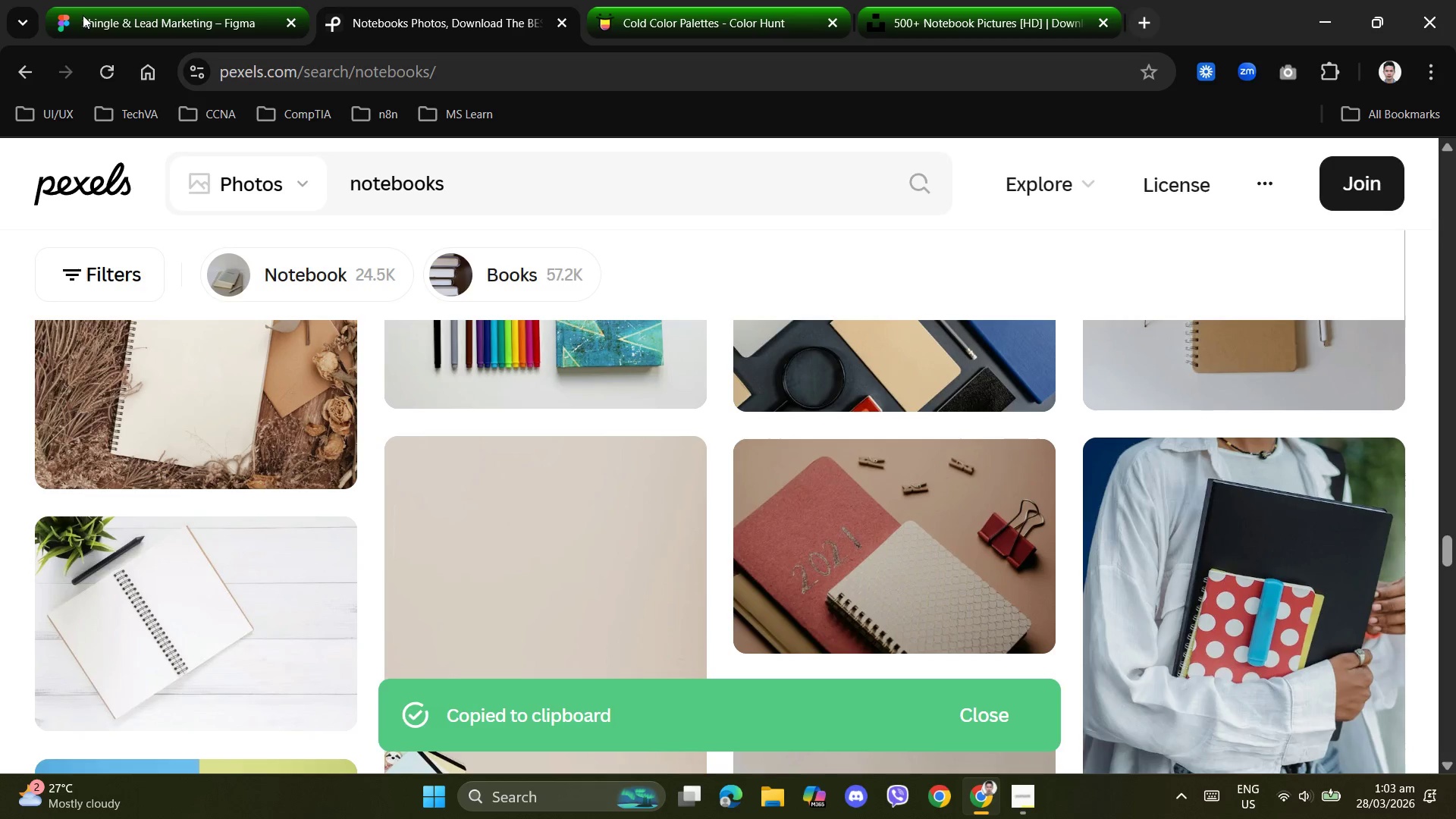 
left_click([161, 15])
 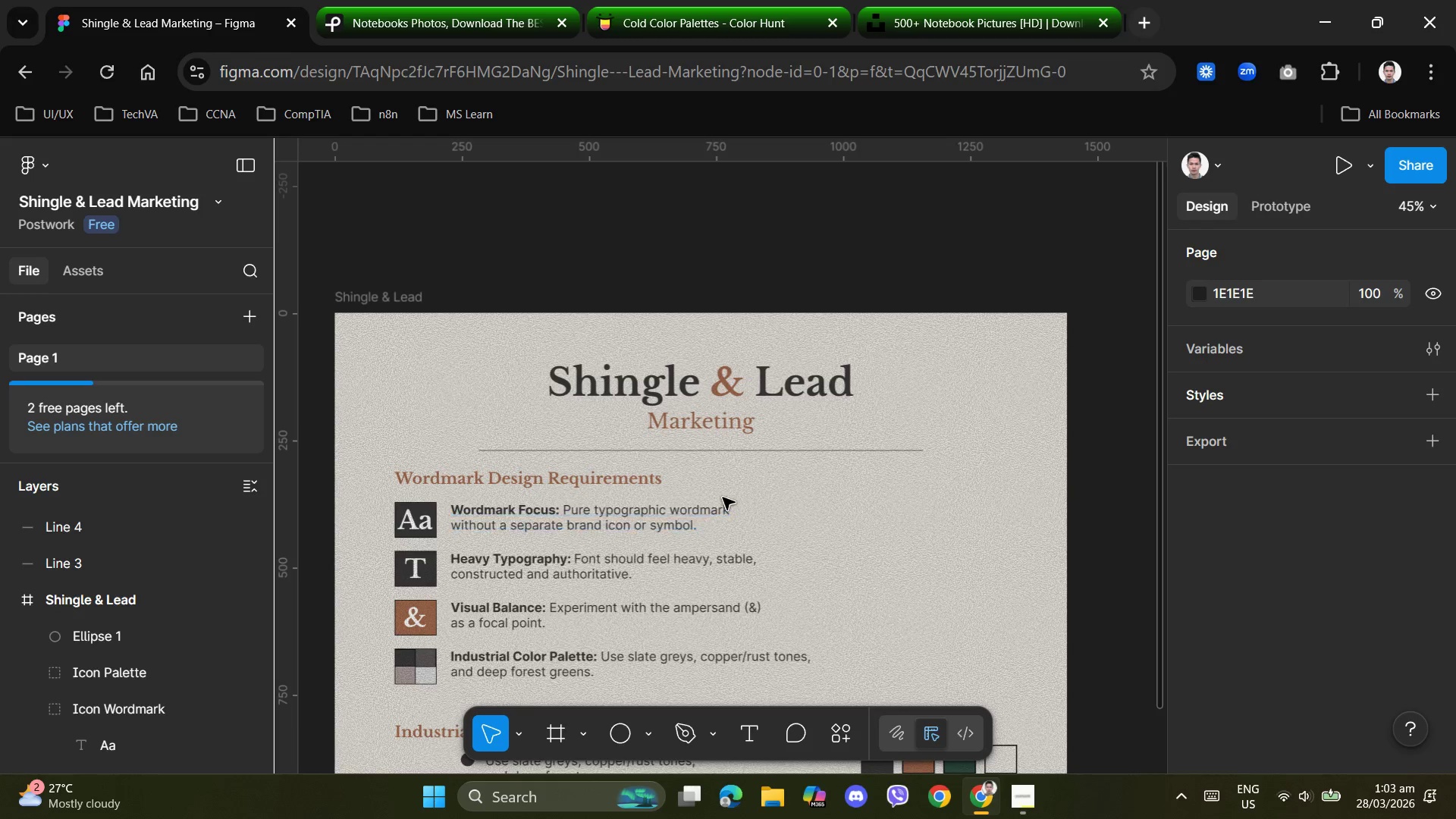 
scroll: coordinate [858, 562], scroll_direction: down, amount: 4.0
 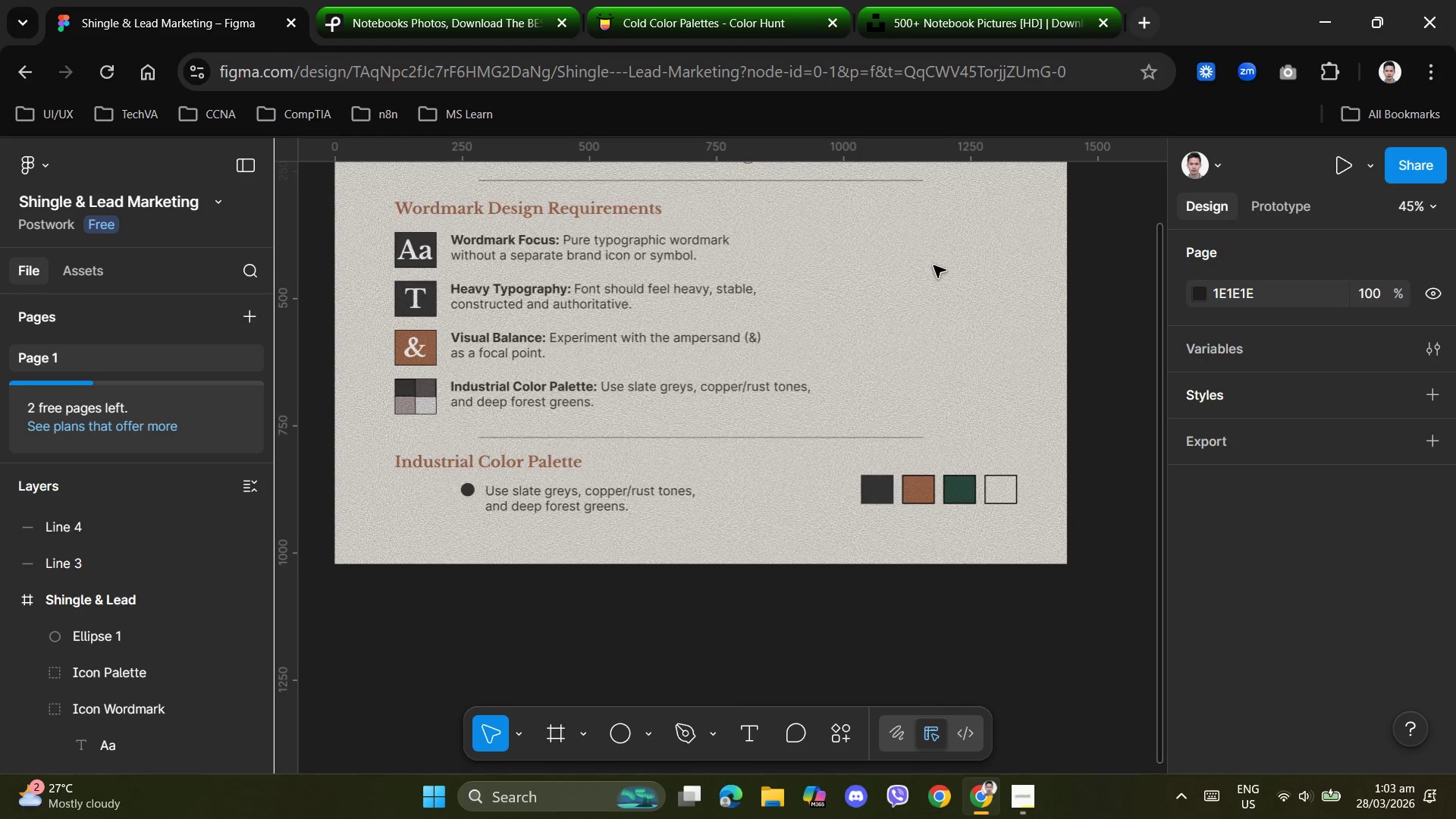 
left_click([951, 265])
 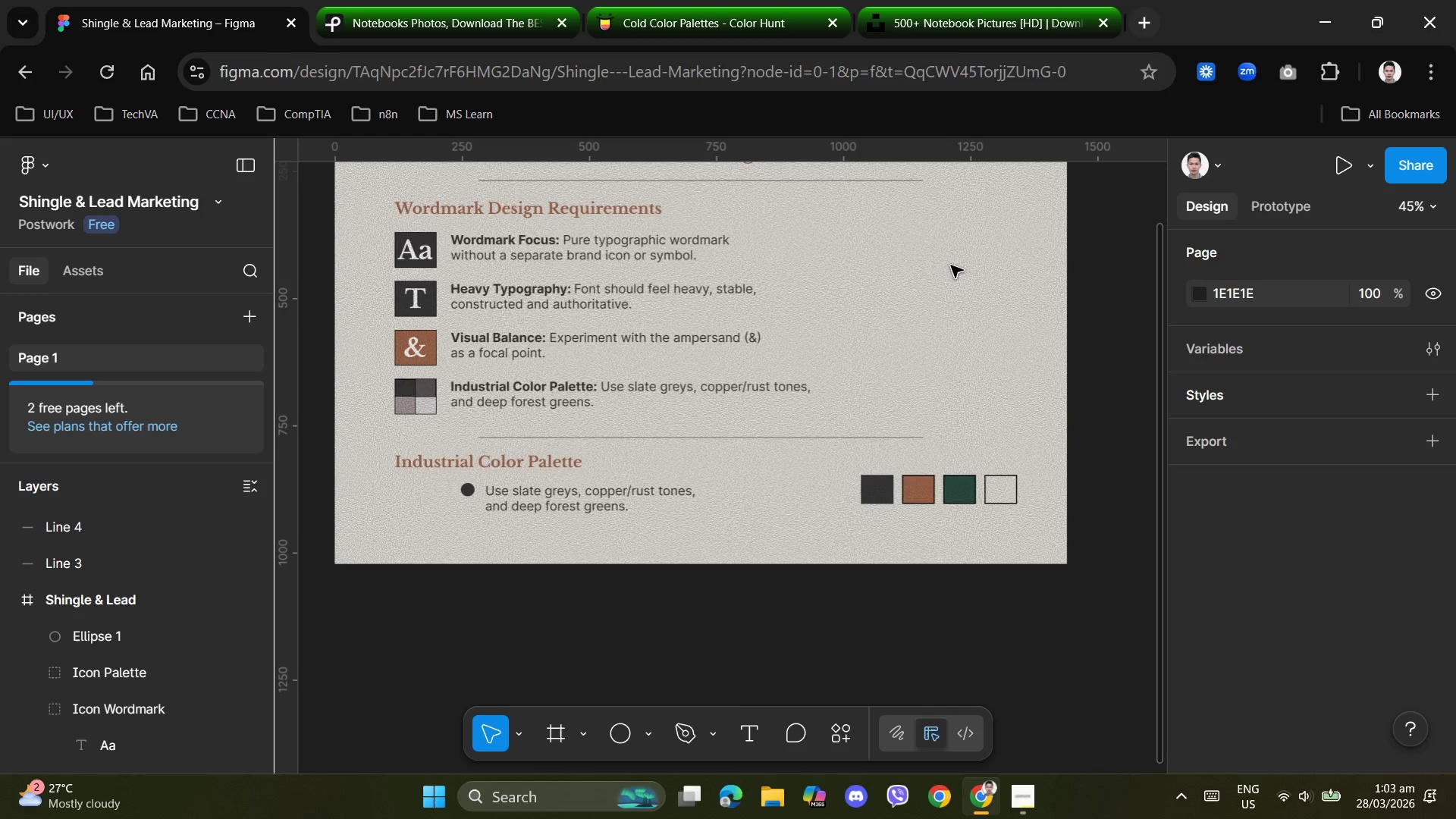 
right_click([951, 265])
 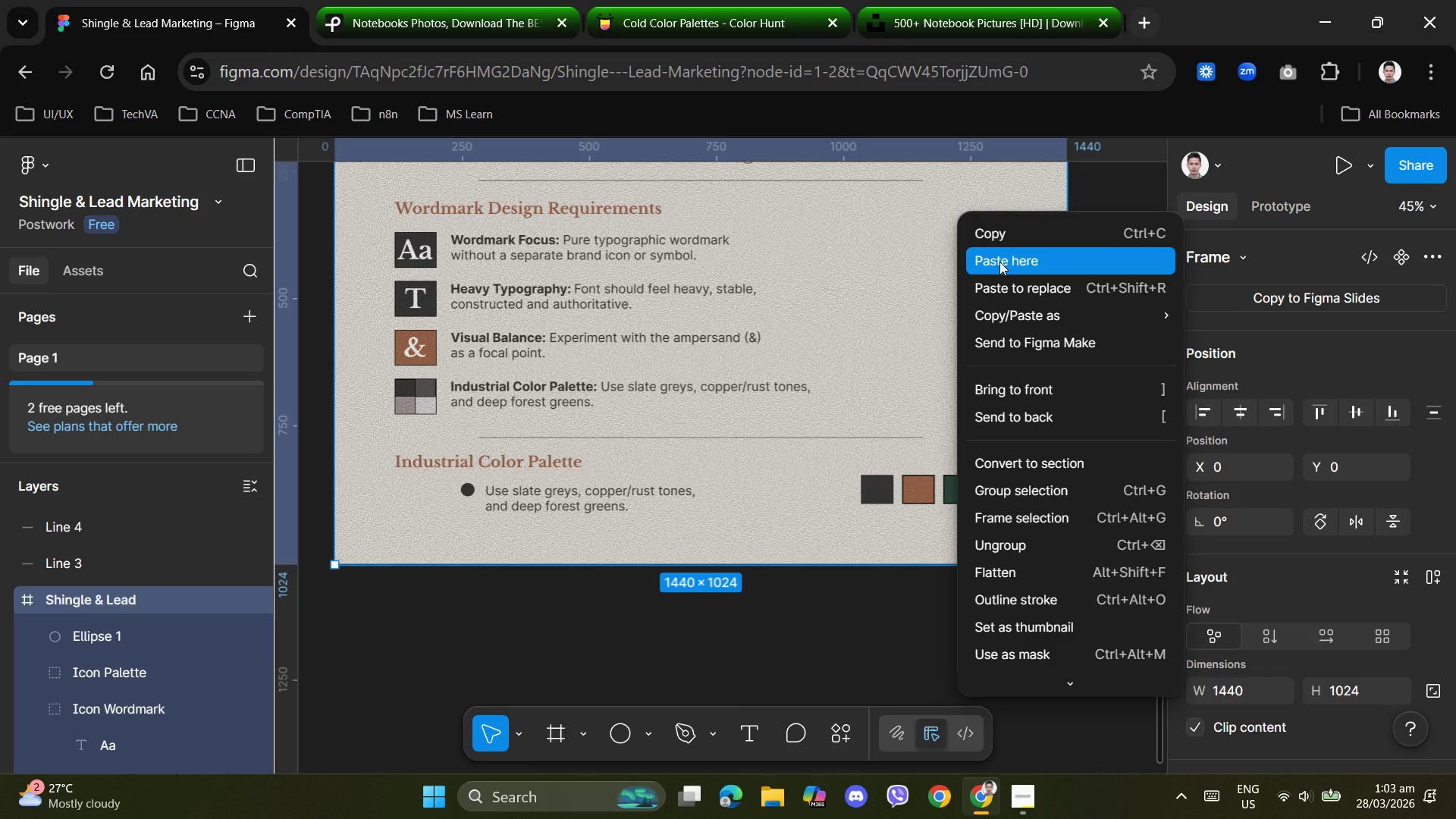 
left_click([999, 262])
 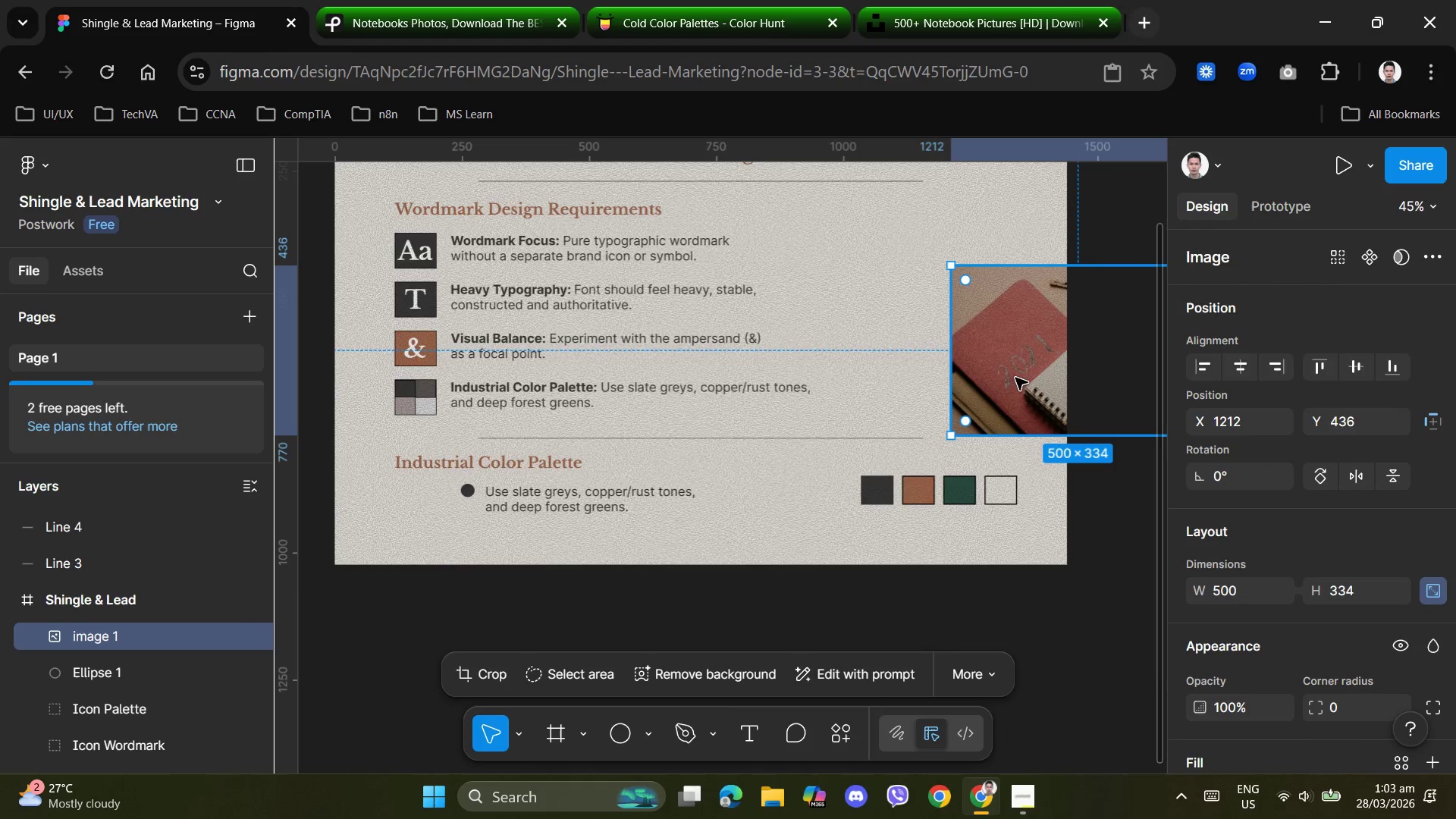 
left_click_drag(start_coordinate=[1009, 356], to_coordinate=[391, 485])
 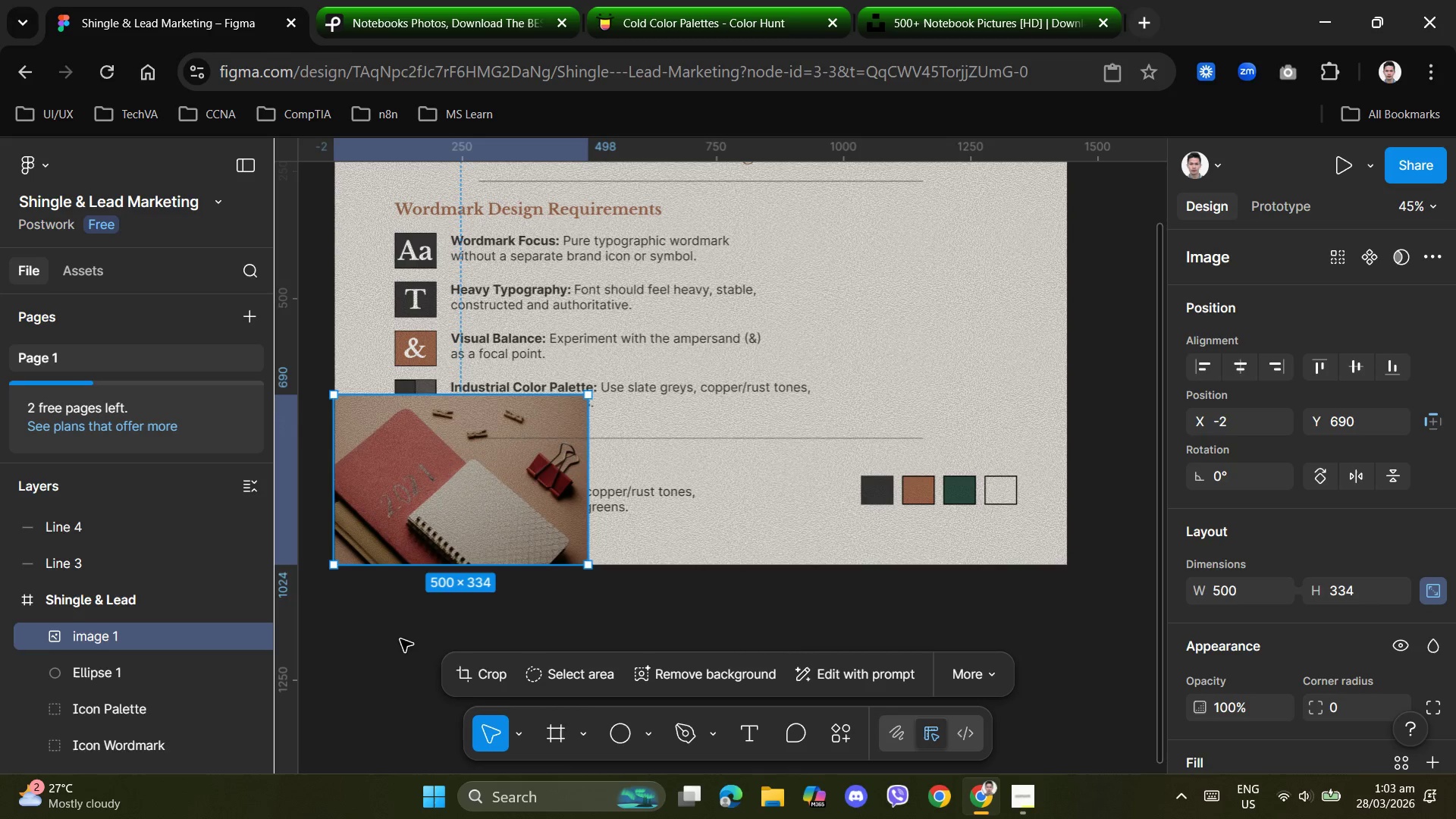 
left_click([400, 639])
 